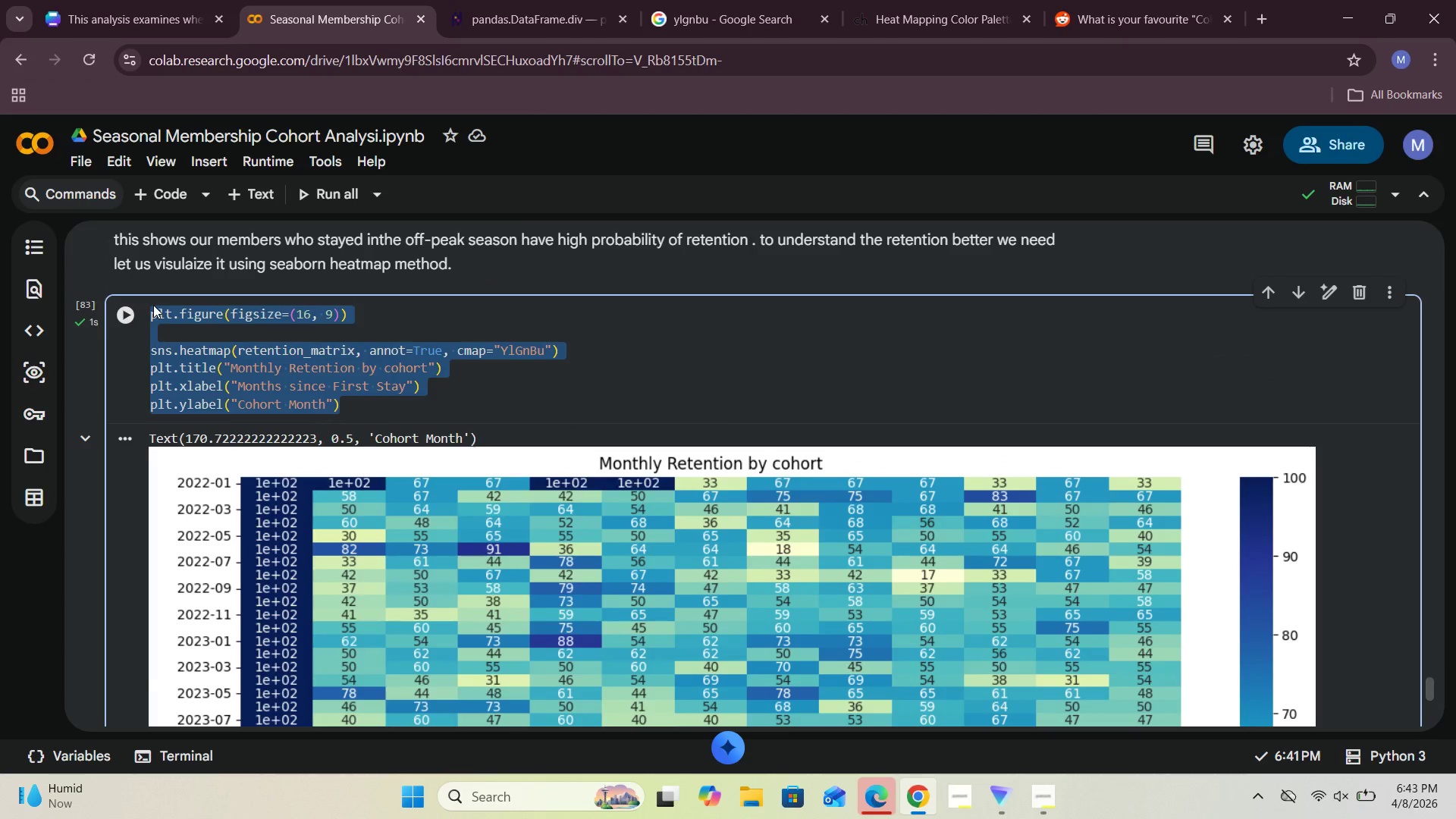 
key(Backspace)
 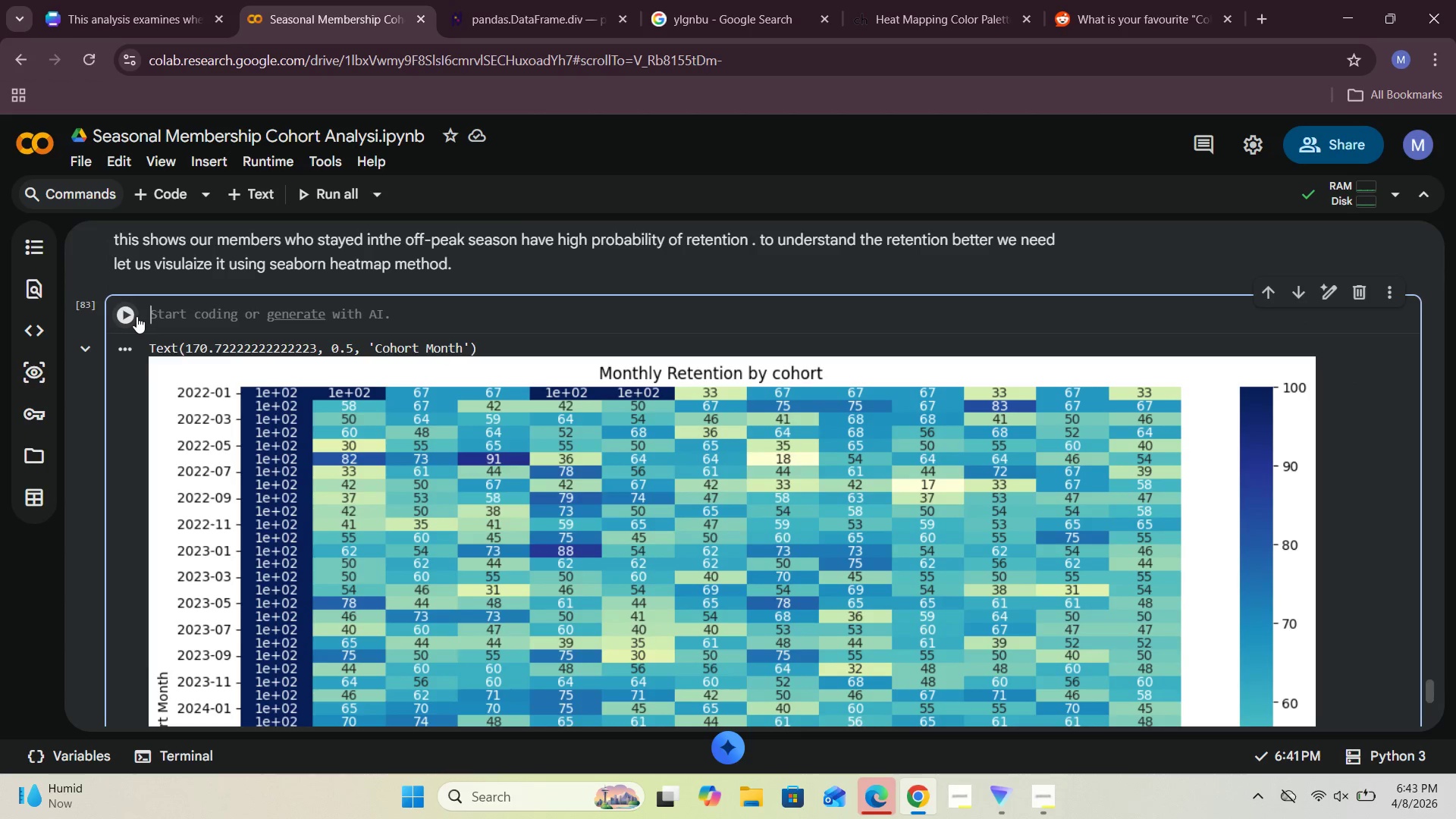 
left_click([136, 315])
 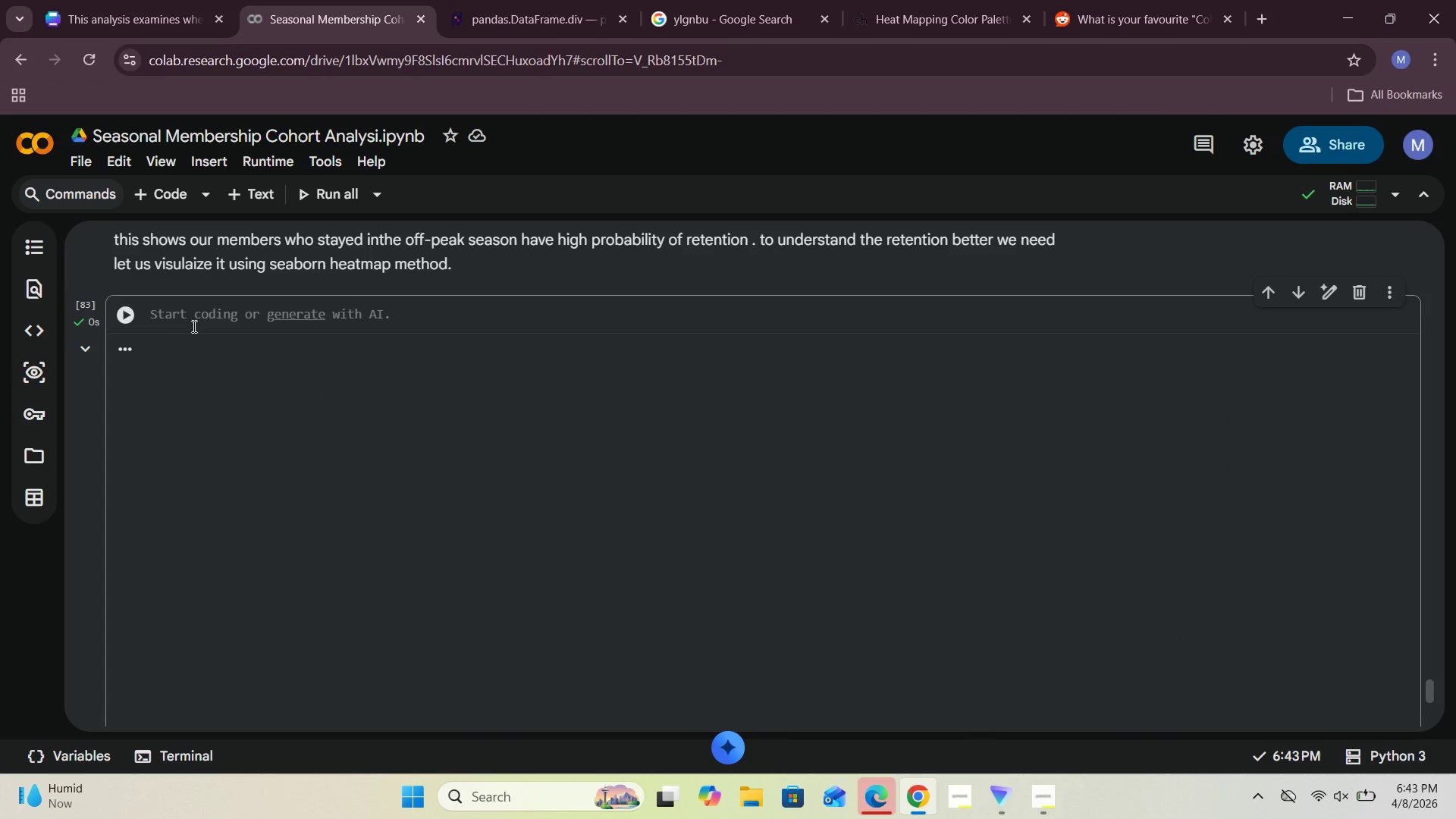 
left_click([194, 322])
 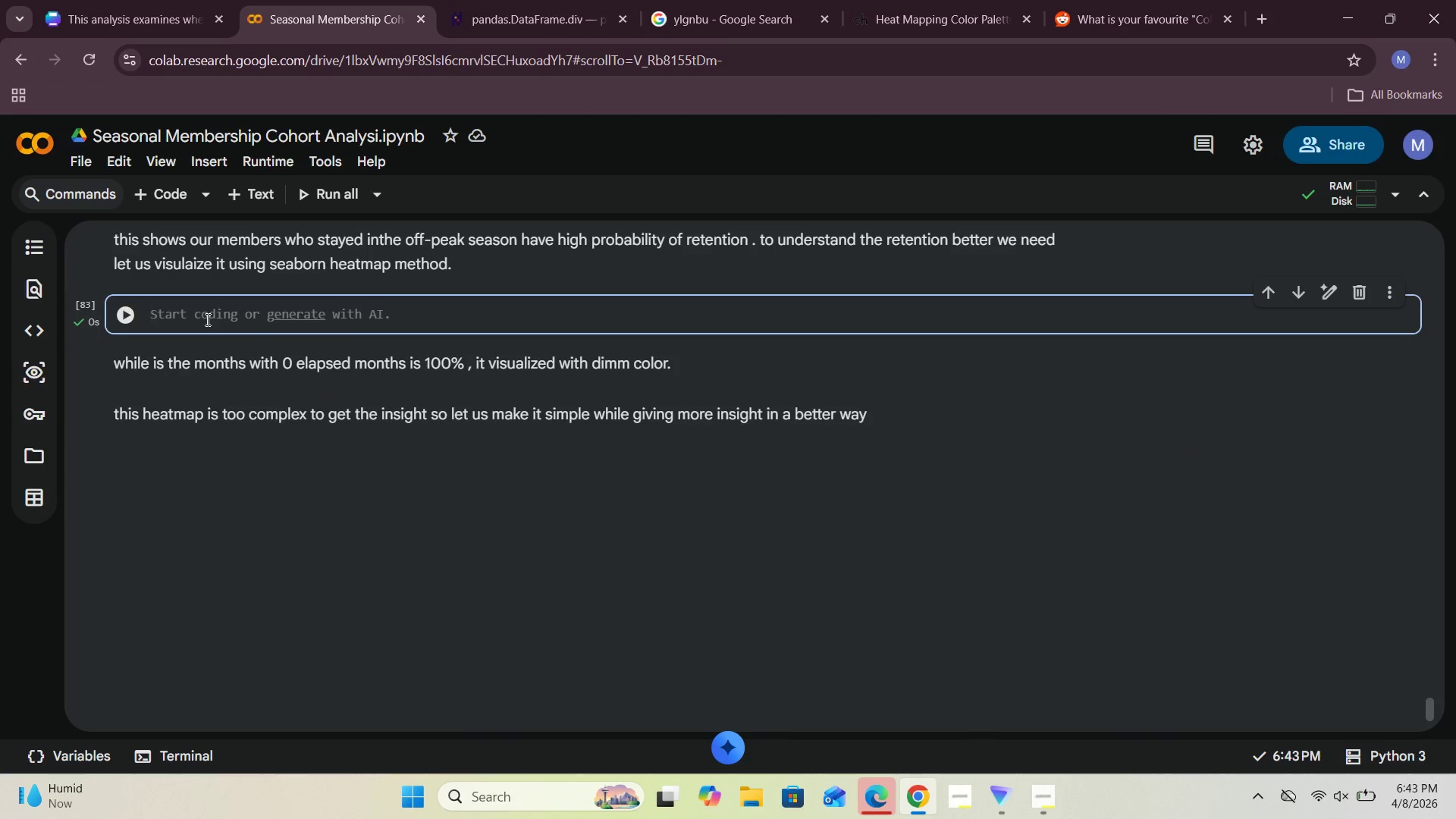 
wait(10.52)
 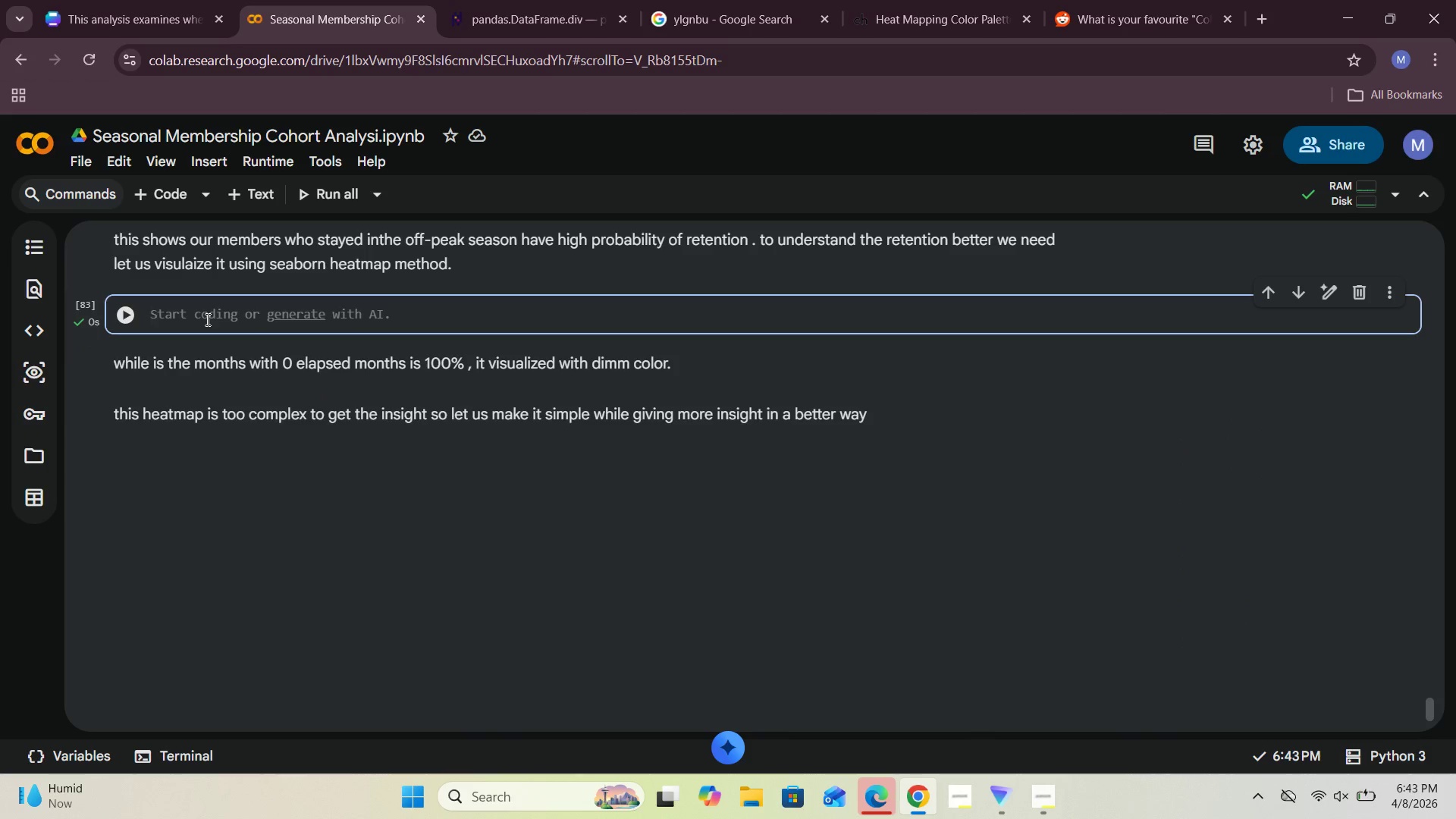 
hold_key(key=P, duration=0.47)
 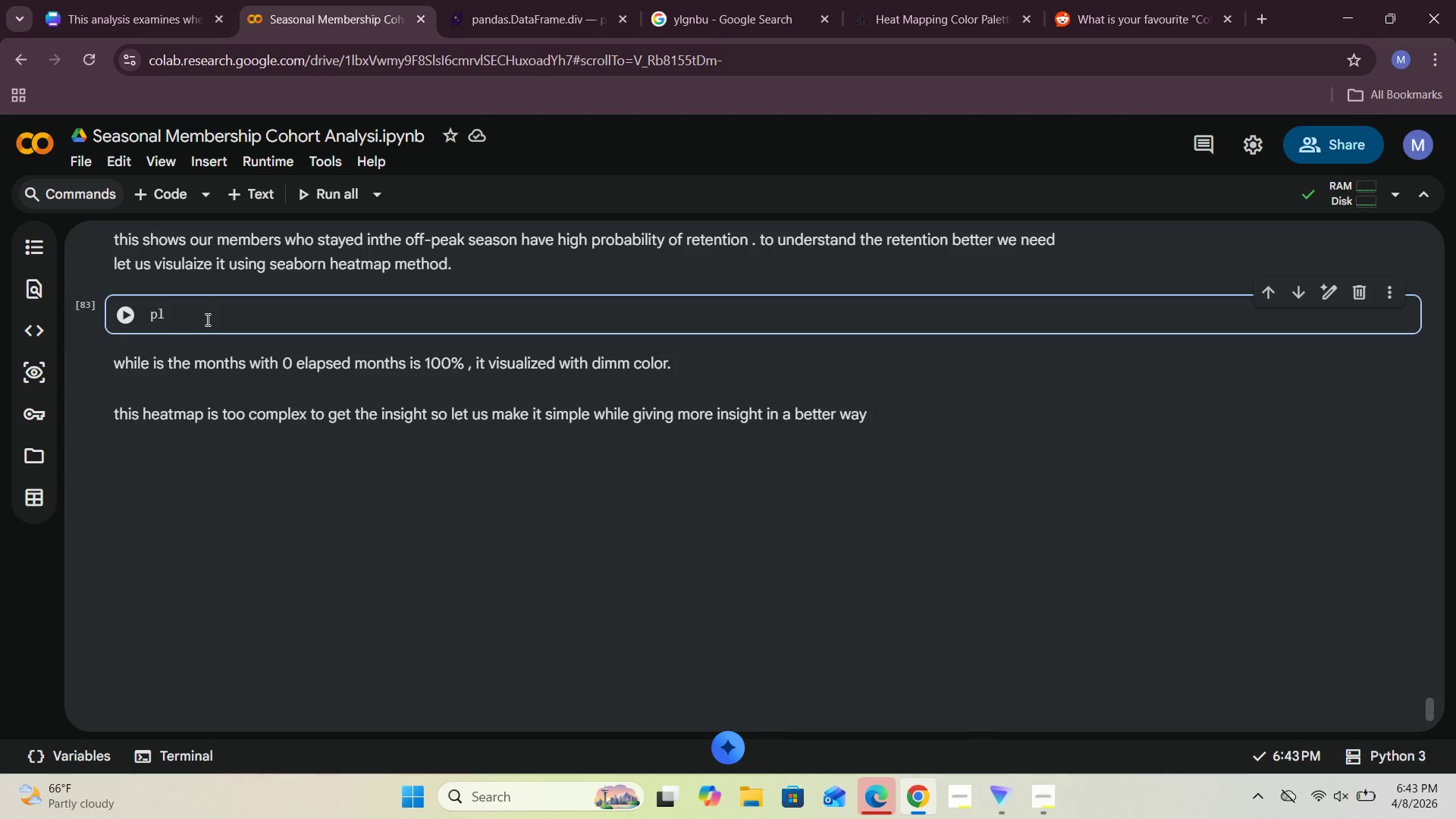 
hold_key(key=L, duration=0.31)
 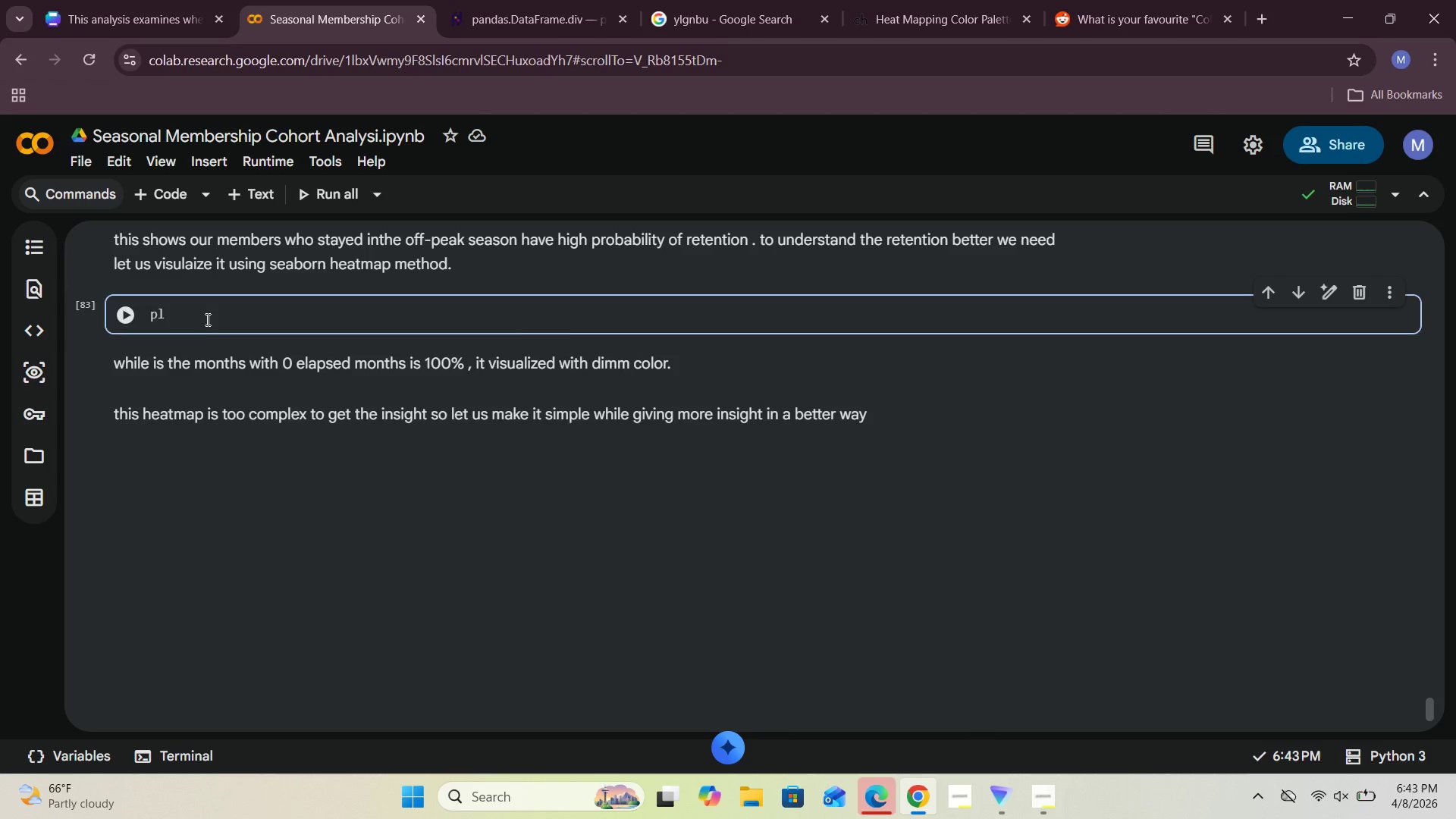 
type(t.fi)
key(Backspace)
key(Backspace)
key(Backspace)
key(Backspace)
key(Backspace)
key(Backspace)
type(sns.heatmap(retention_matrix, annot=True, )
 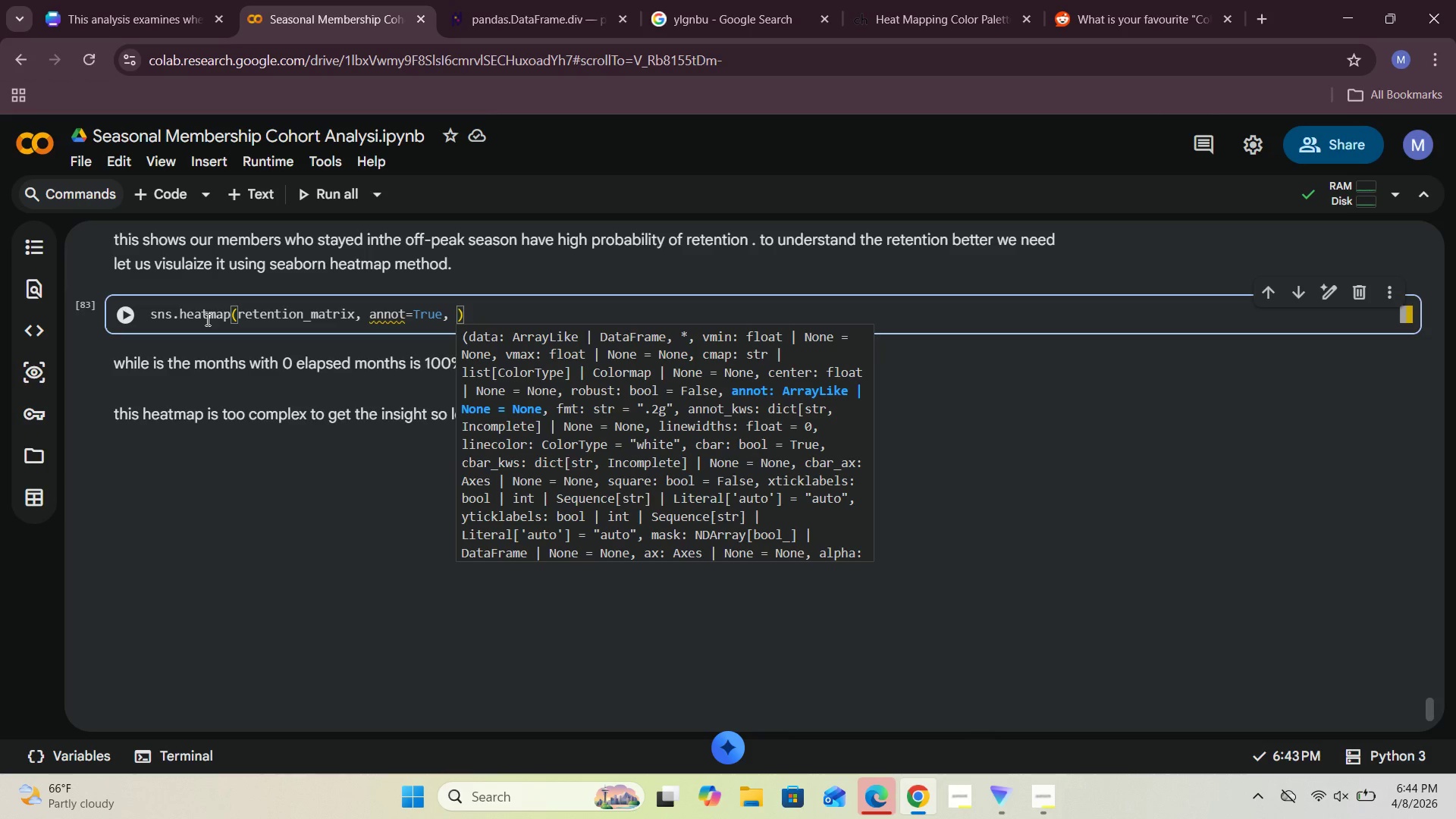 
type(fmt=".1f)
 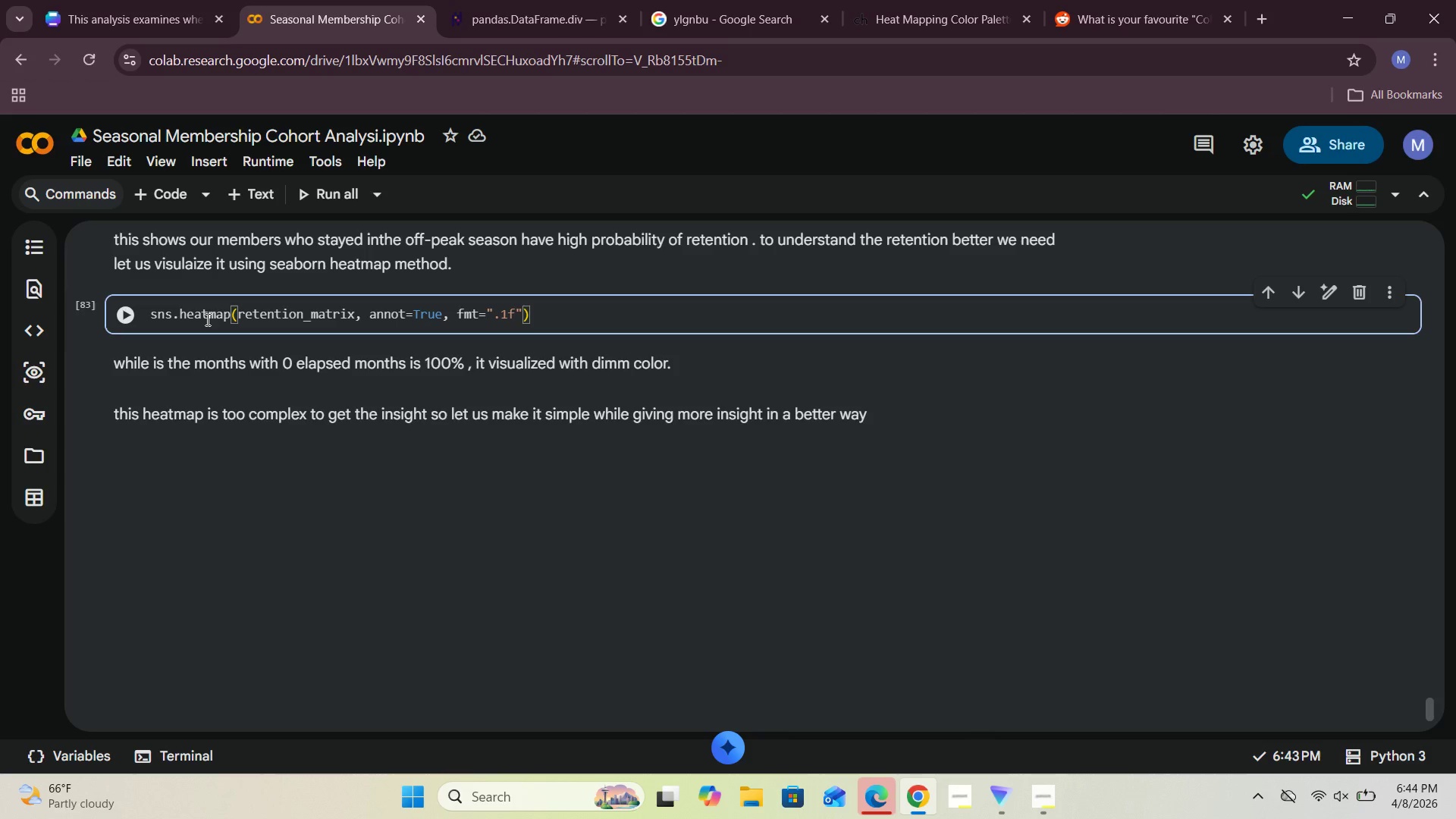 
key(ArrowRight)
 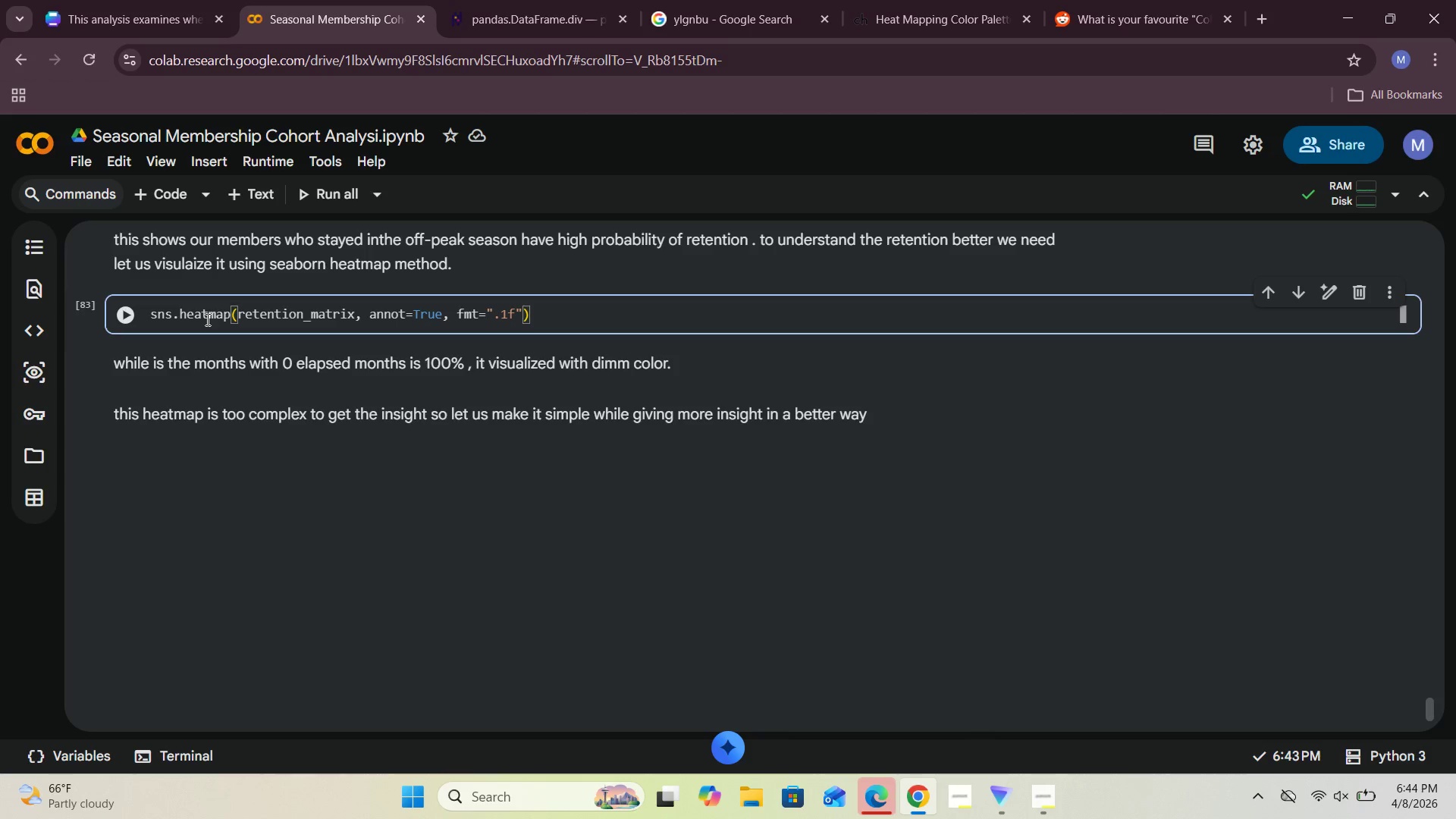 
type(, cmap=")
 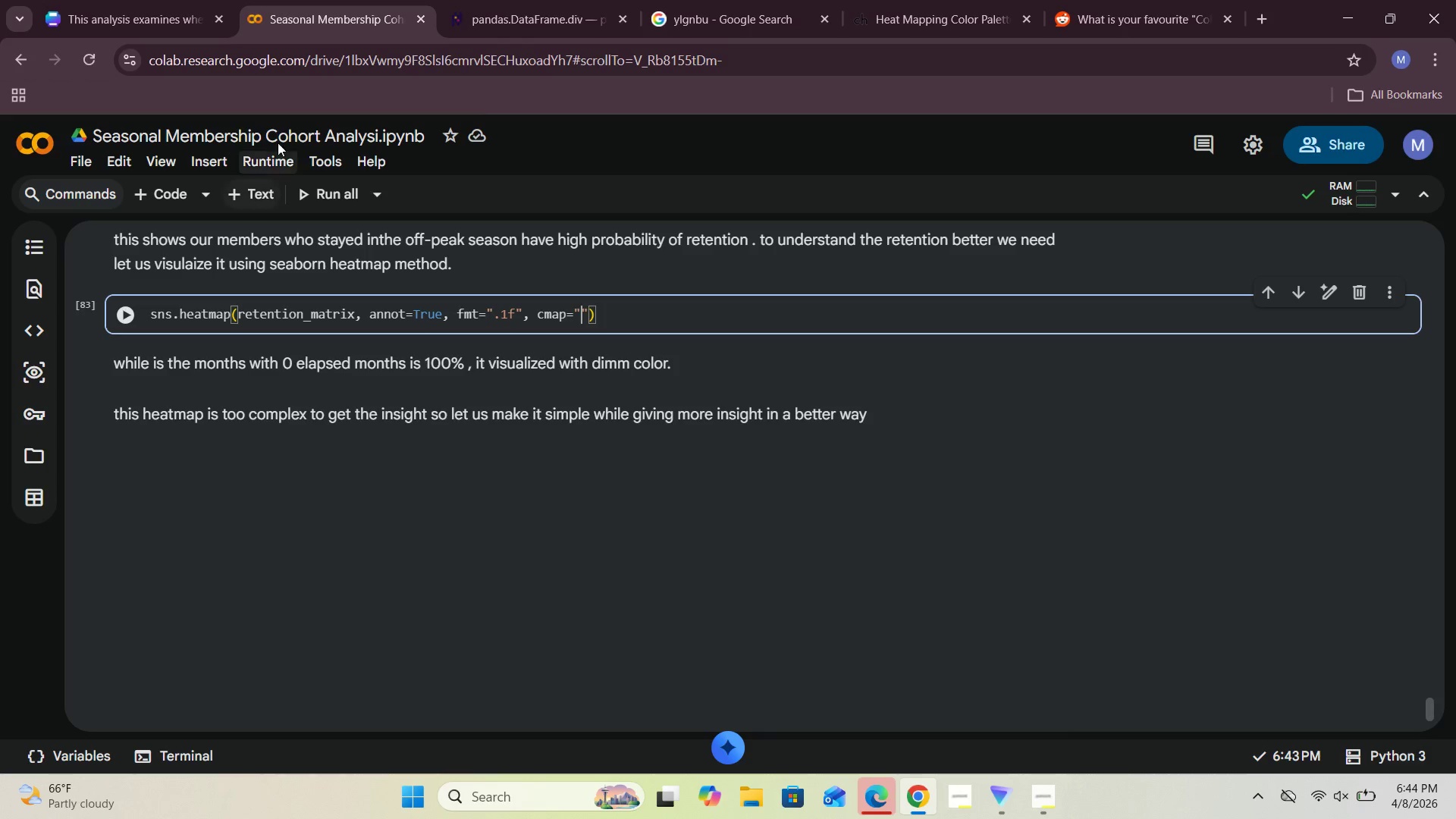 
left_click([671, 2])
 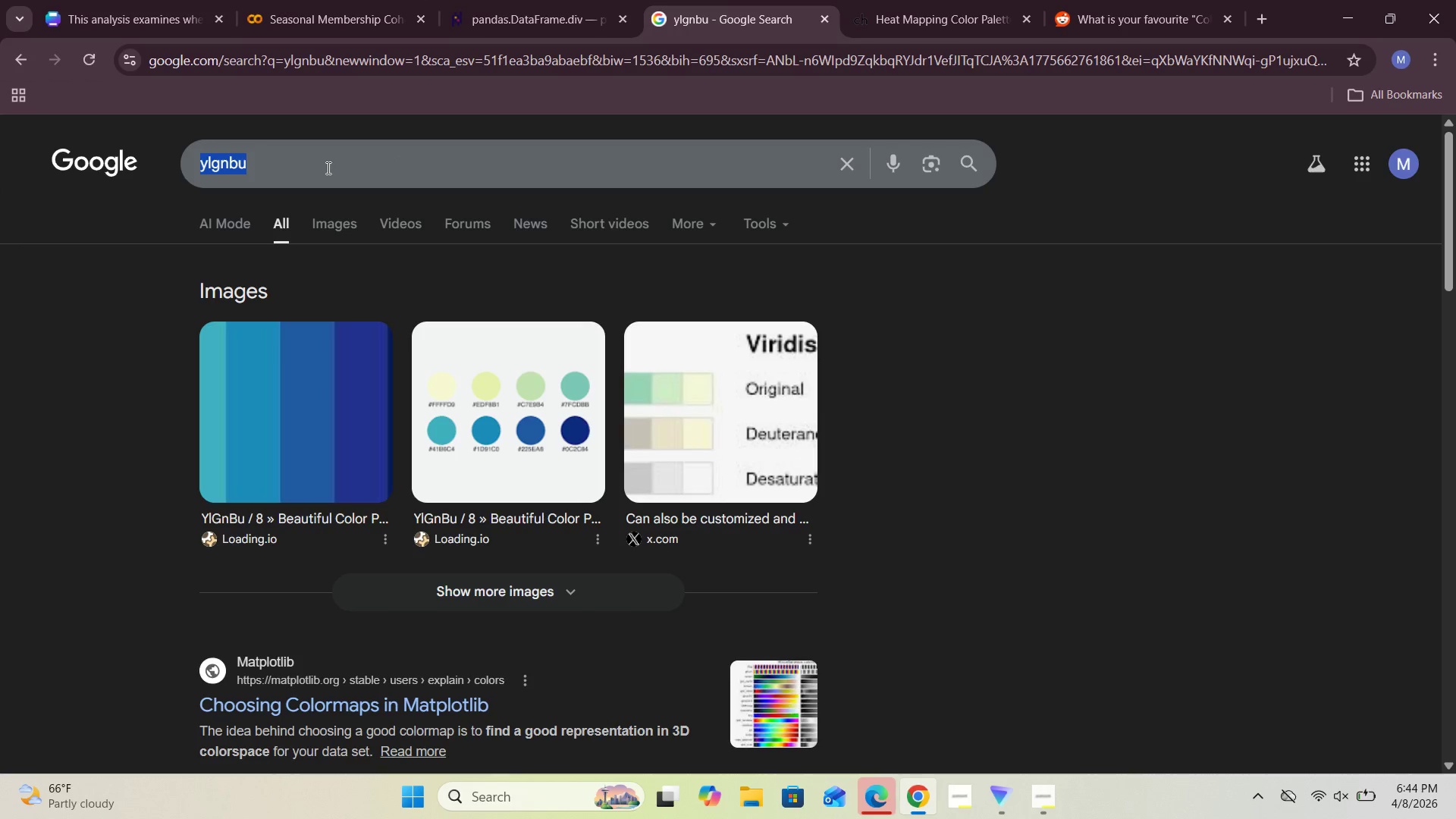 
scroll: coordinate [327, 168], scroll_direction: down, amount: 2.0
 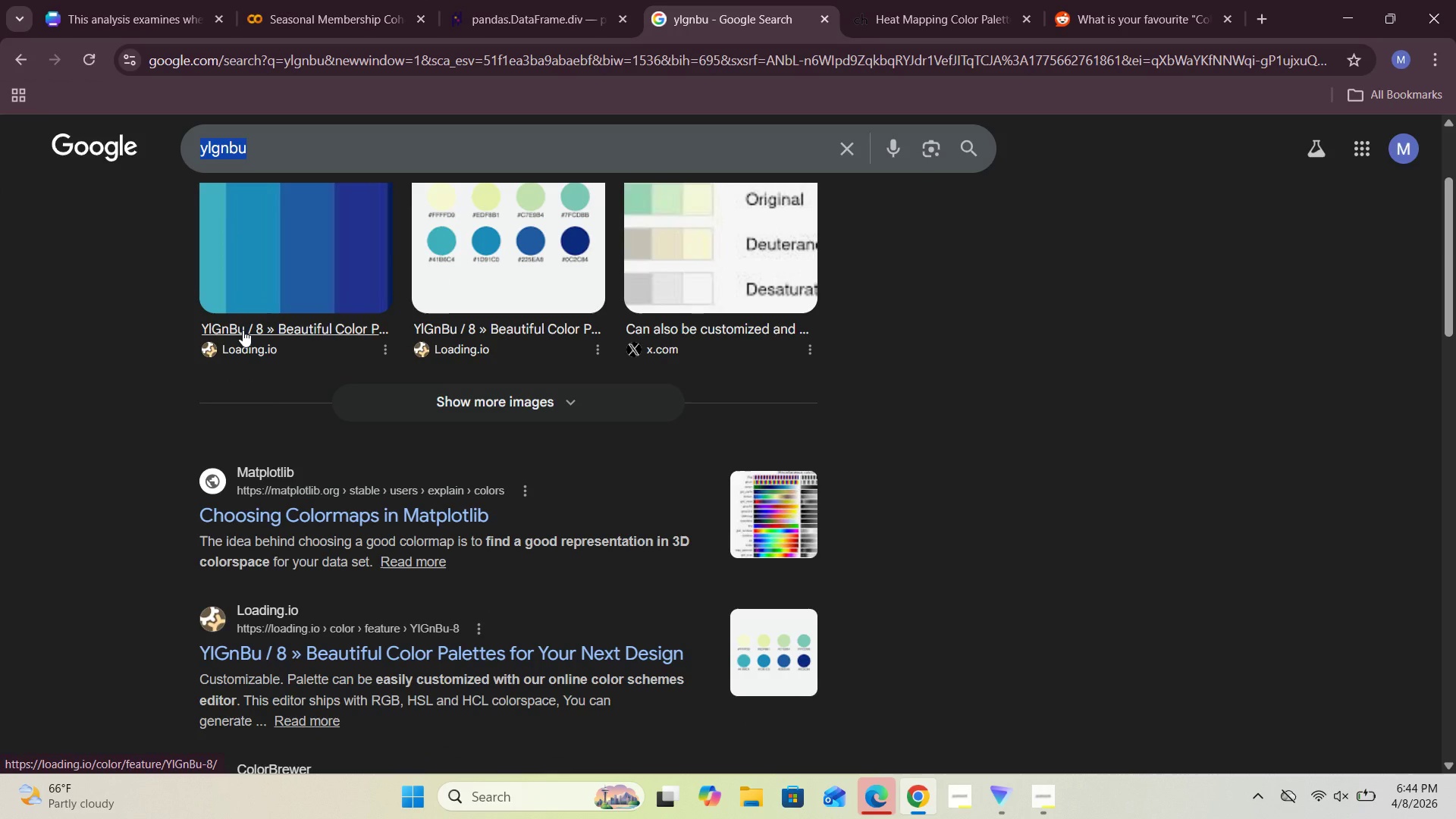 
left_click([243, 330])
 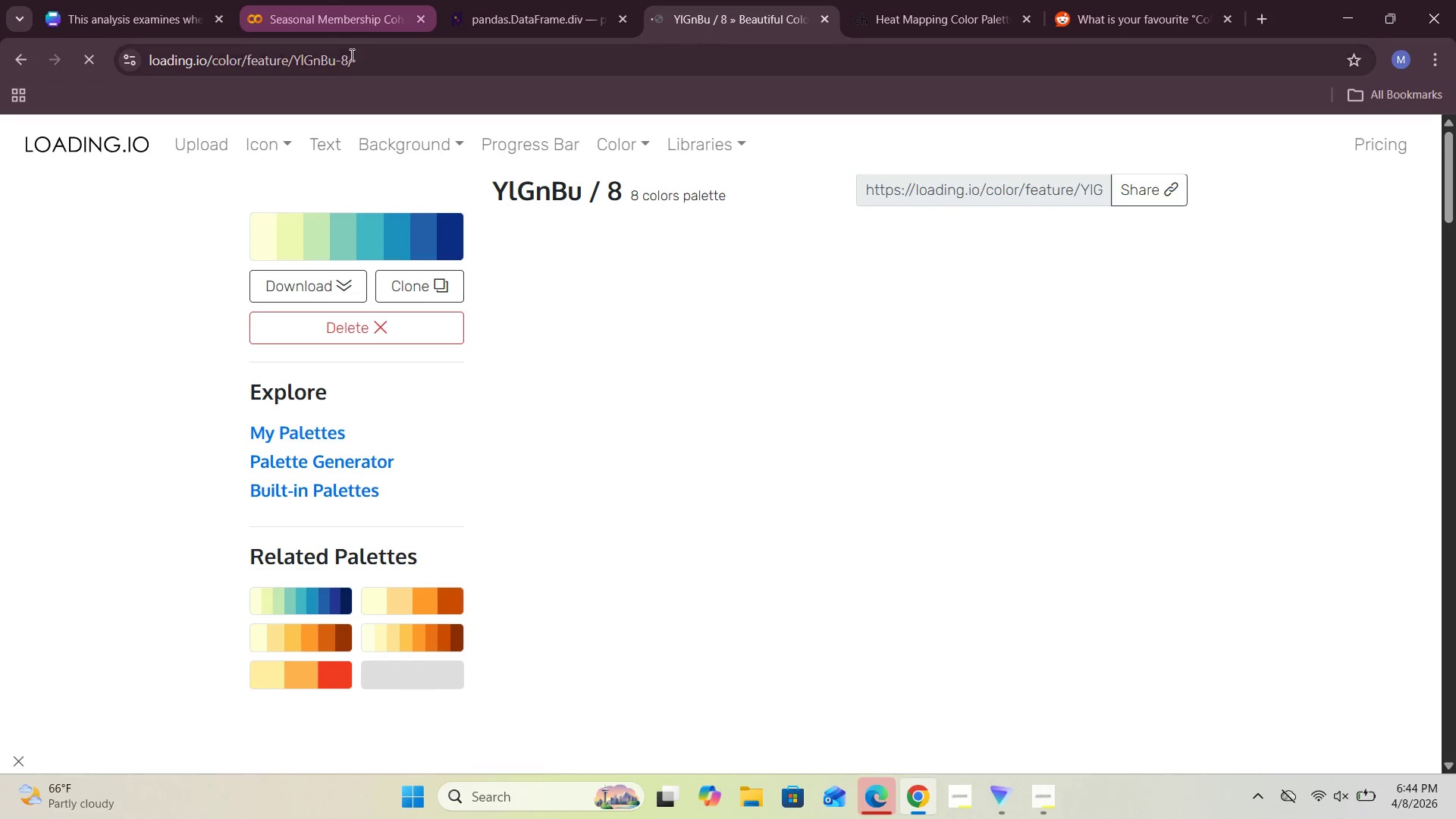 
wait(5.39)
 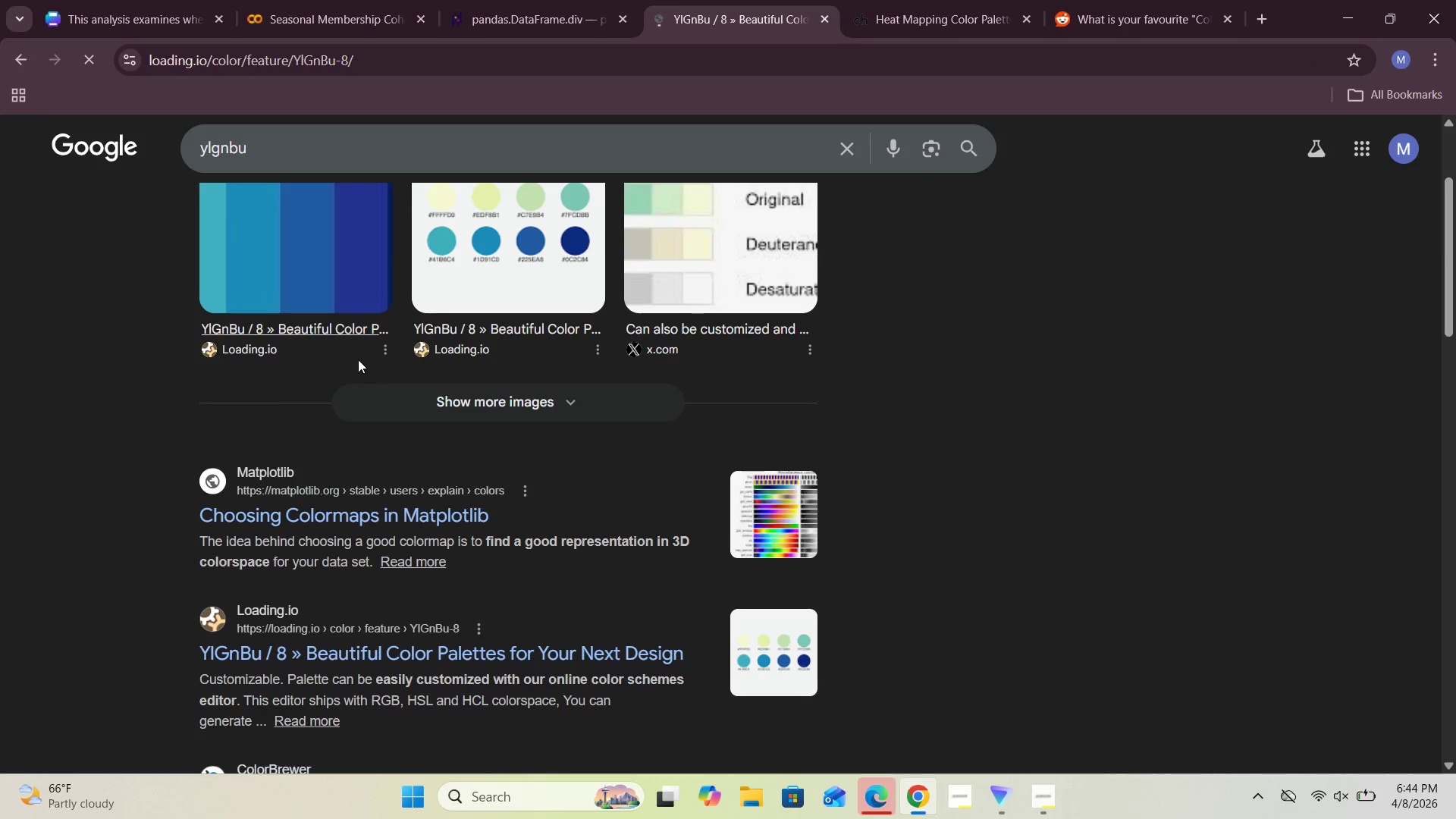 
left_click_drag(start_coordinate=[580, 196], to_coordinate=[495, 210])
 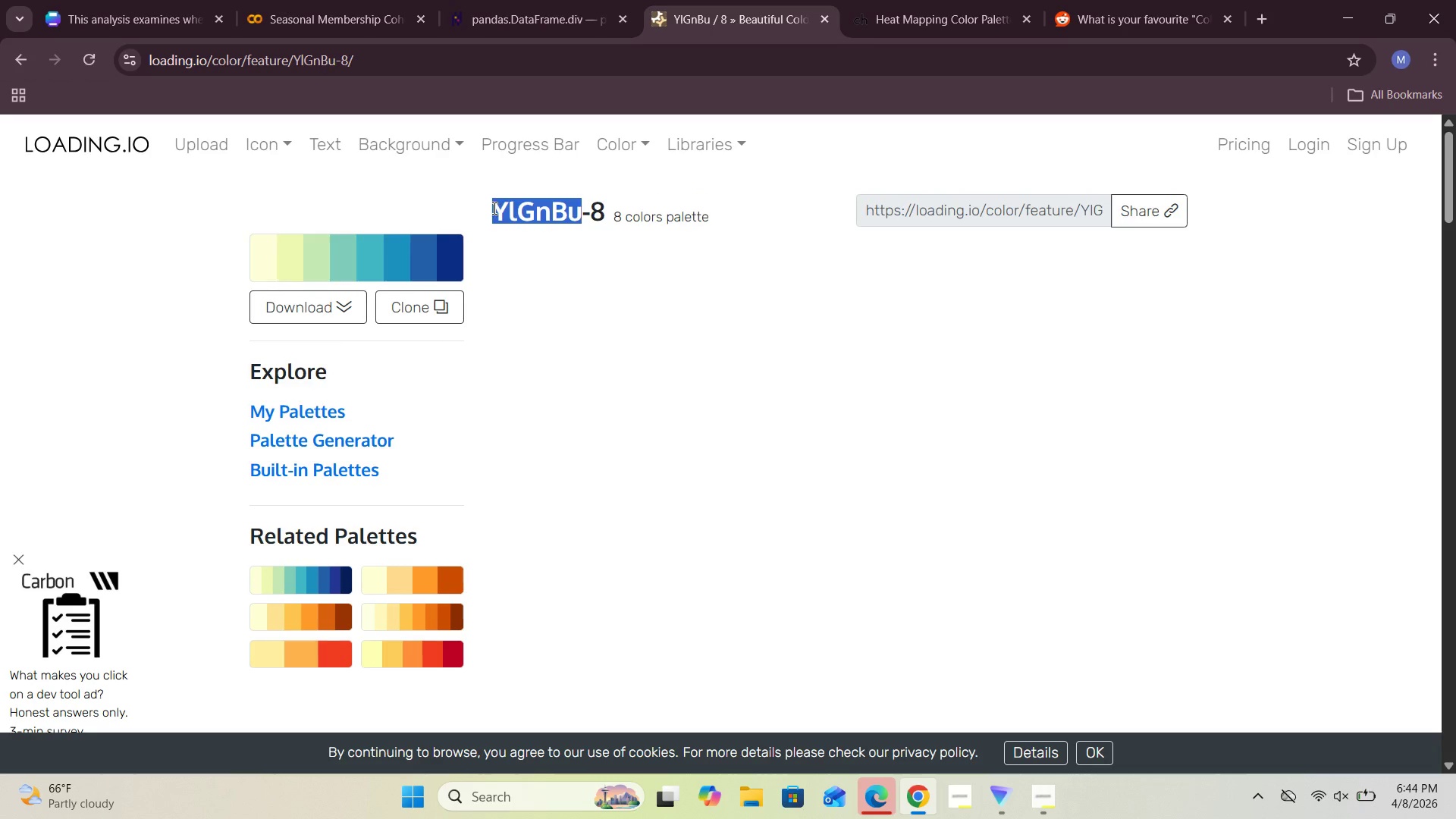 
key(Control+C)
 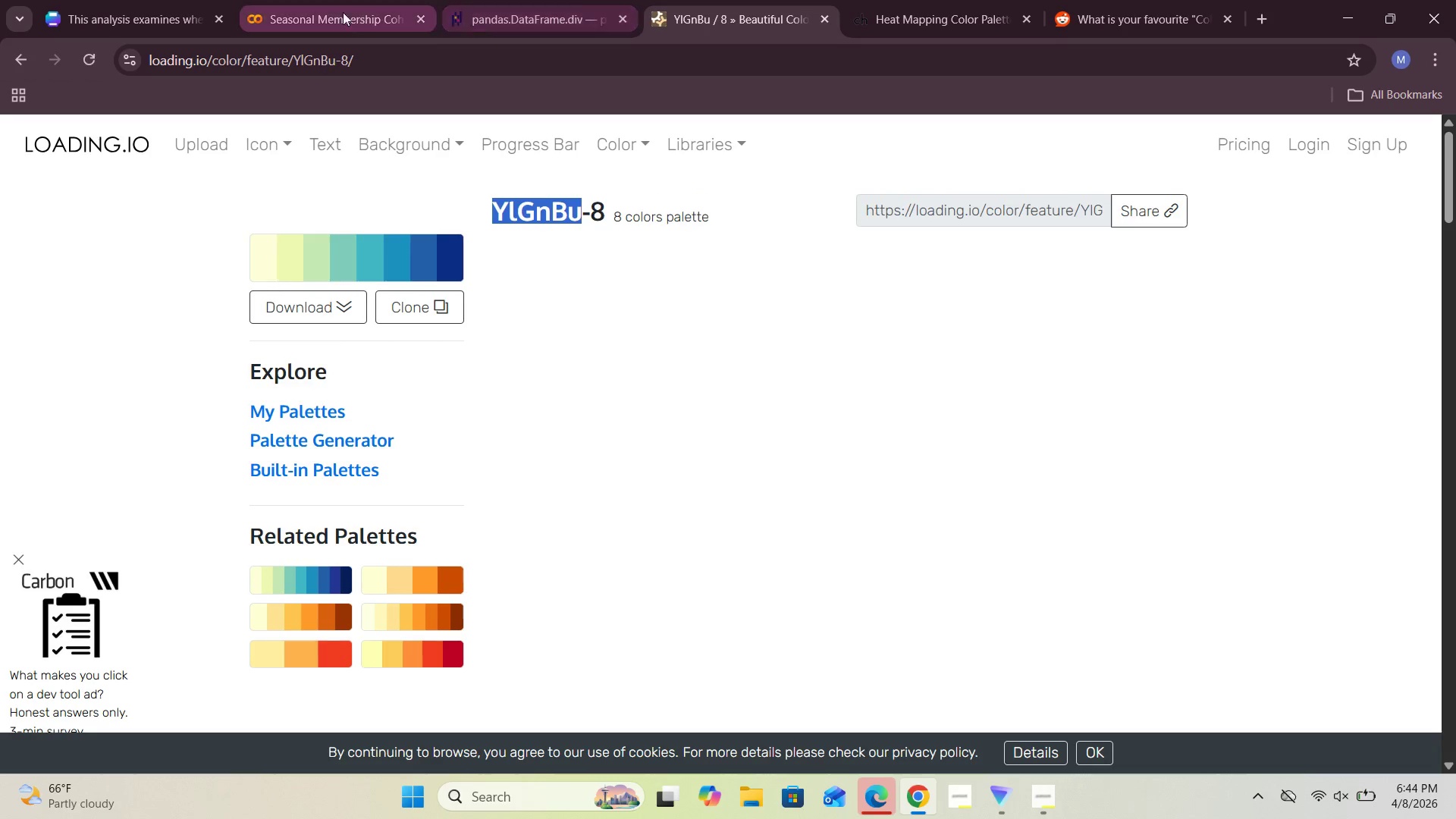 
left_click([323, 12])
 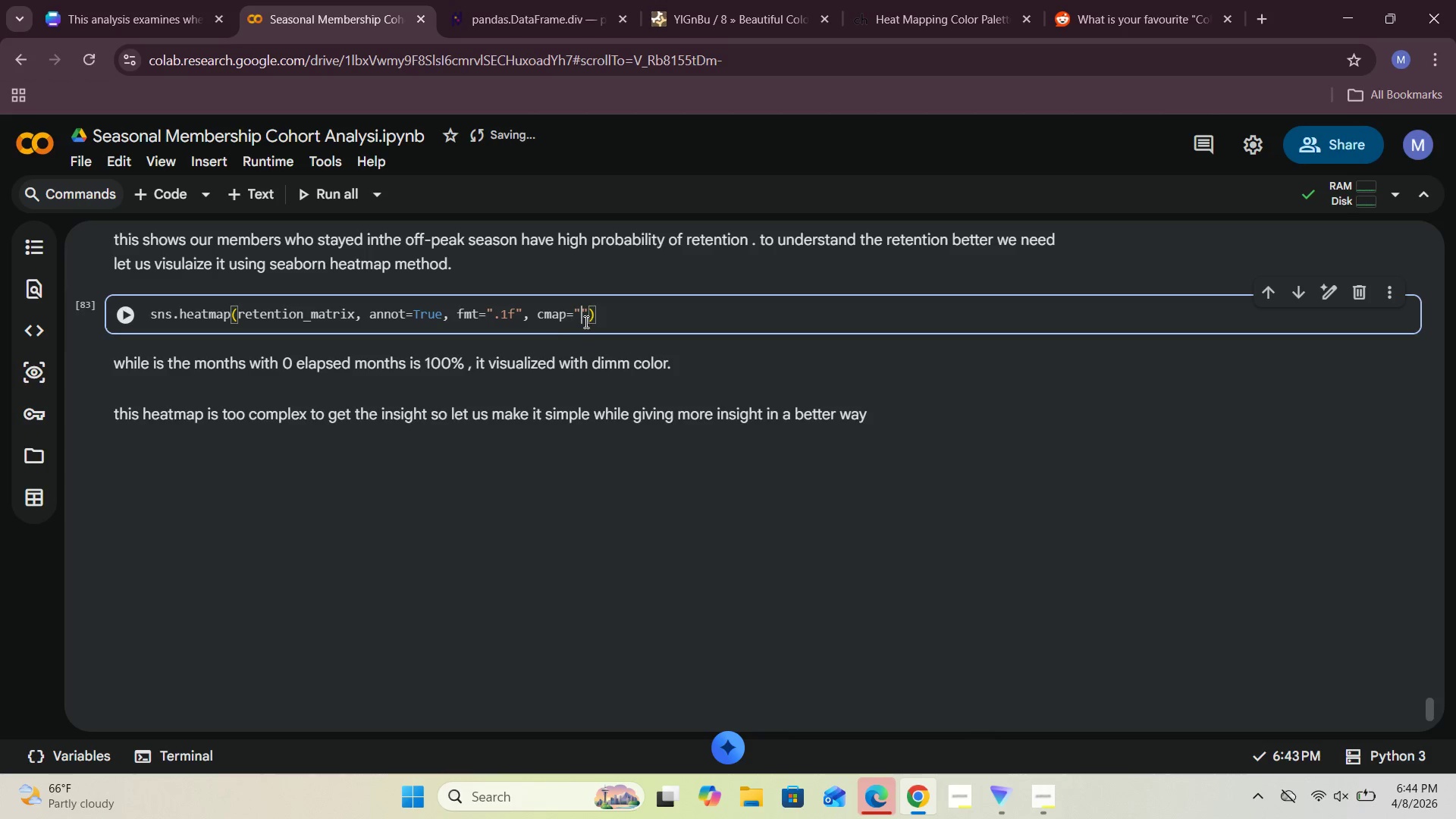 
key(Control+V)
 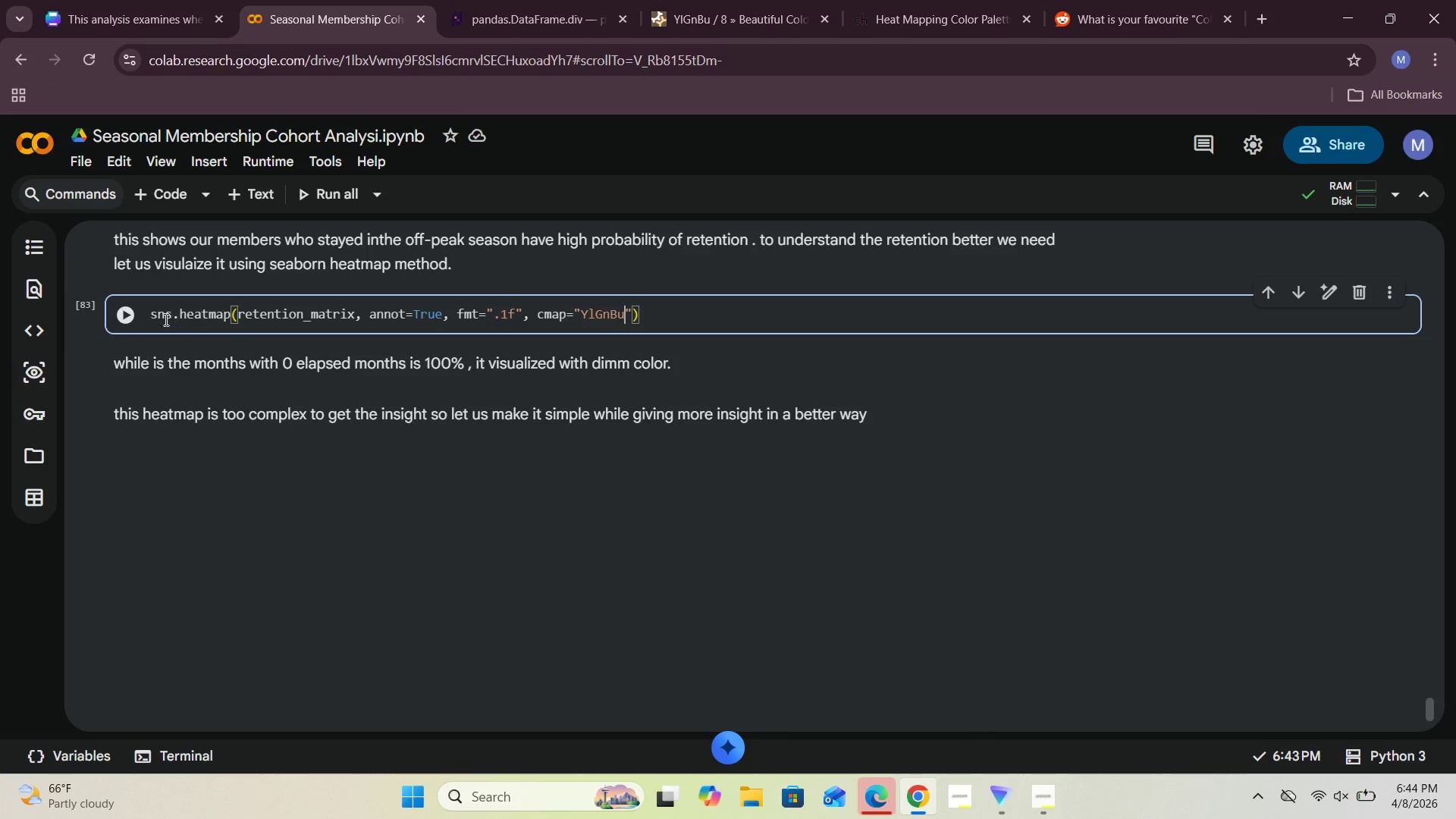 
wait(8.12)
 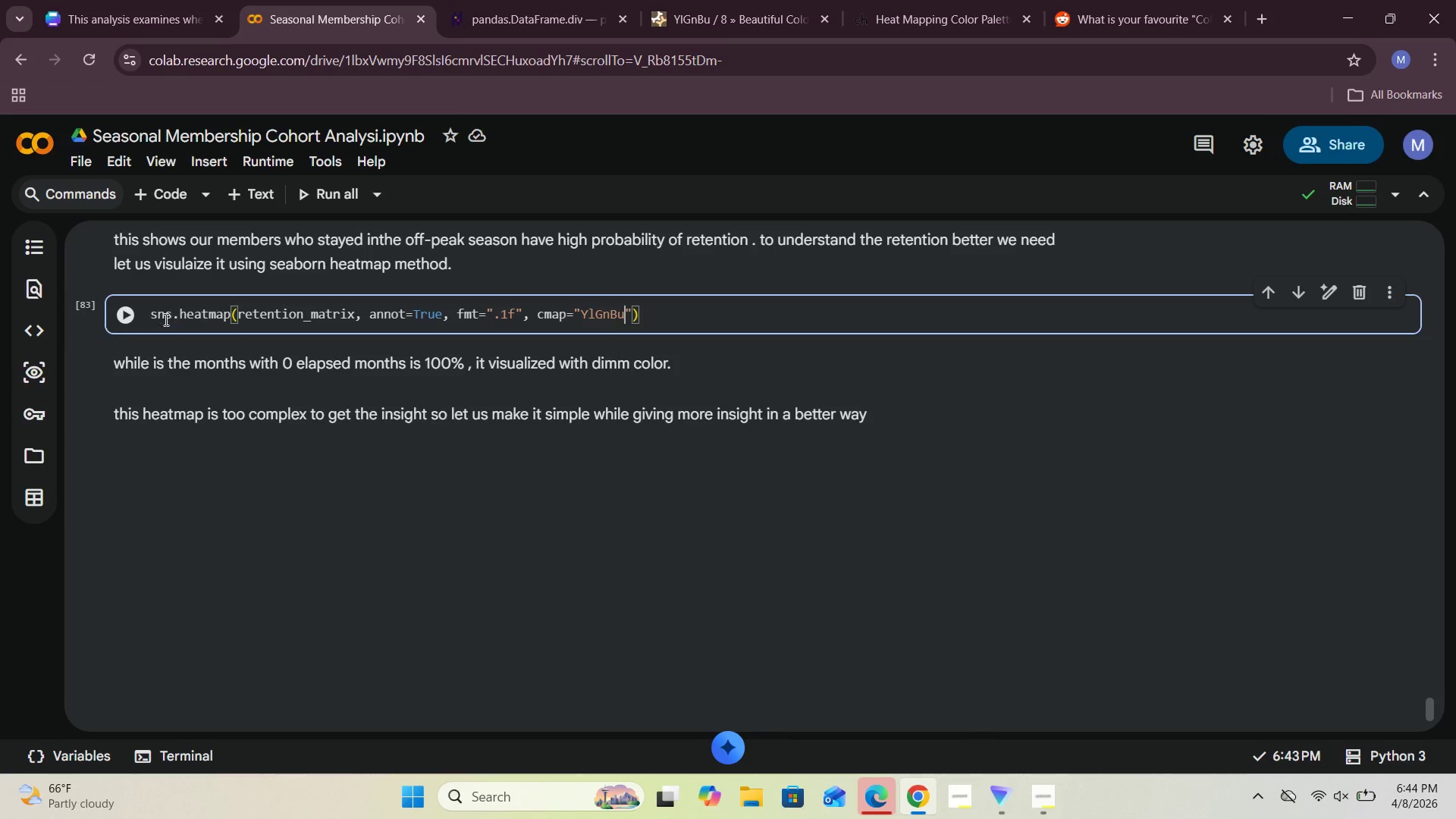 
scroll: coordinate [469, 321], scroll_direction: down, amount: 2.0
 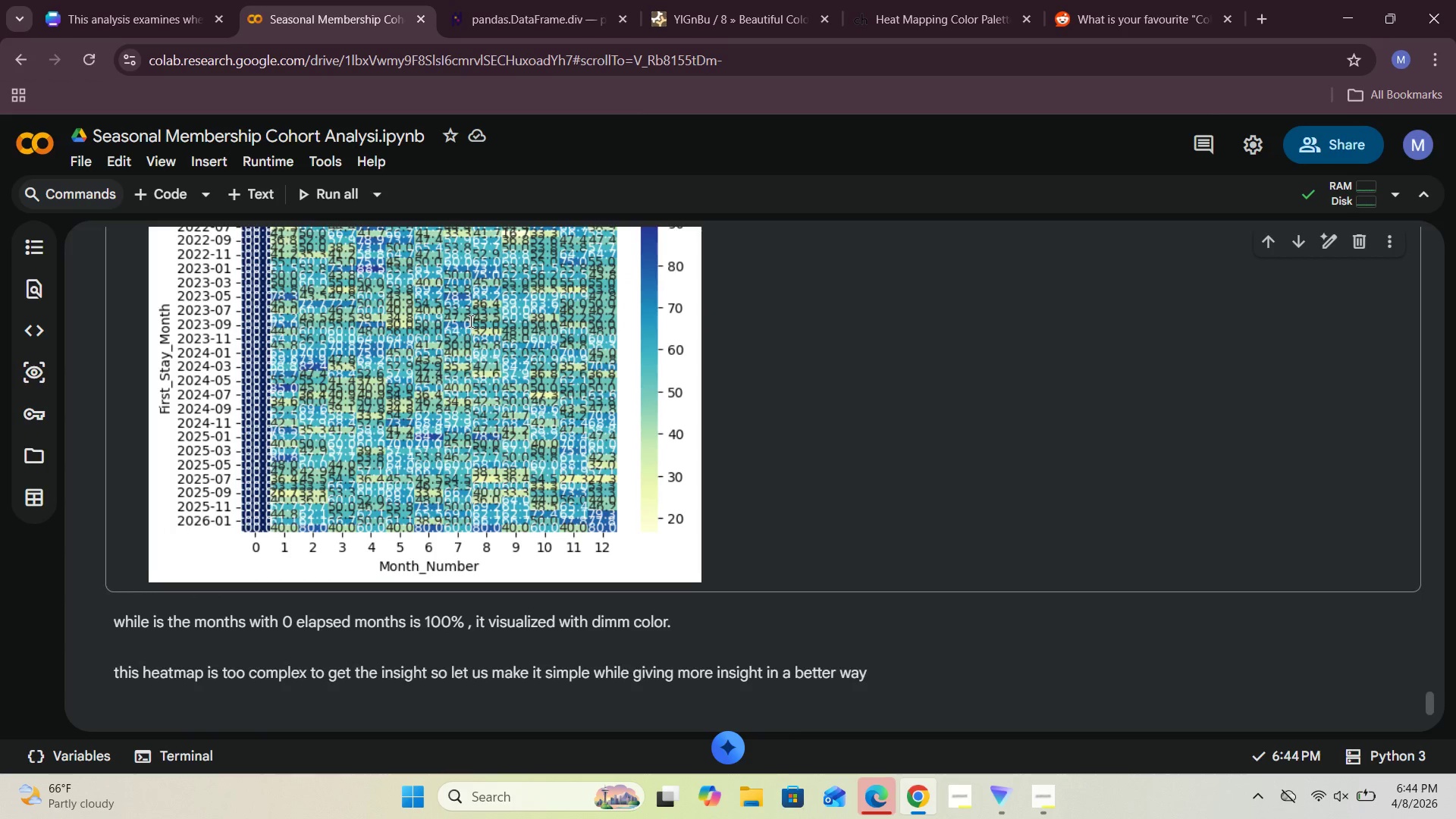 
scroll: coordinate [469, 321], scroll_direction: up, amount: 2.0
 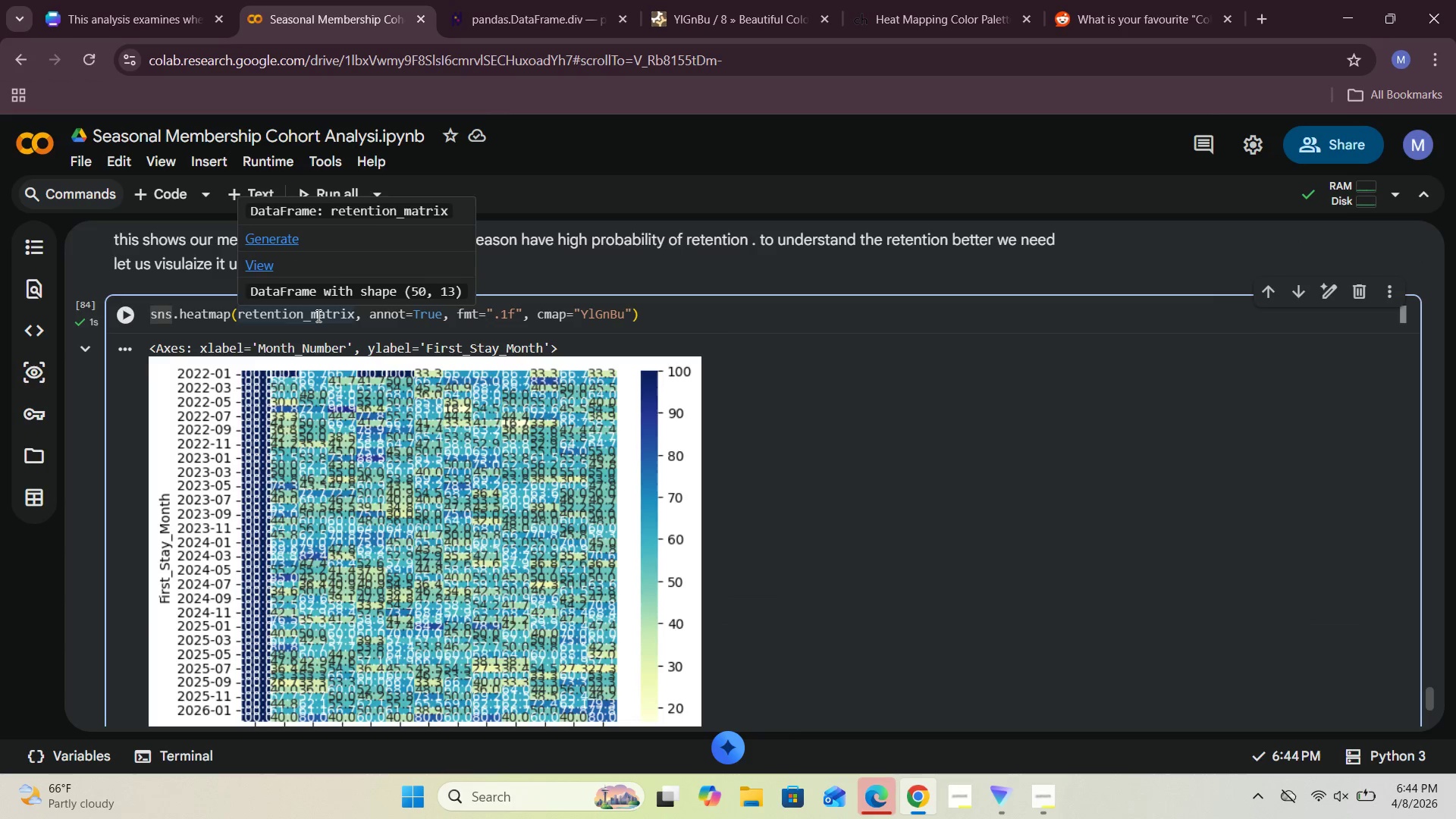 
type(plt.figure*()
key(Backspace)
key(Backspace)
type((figsize=(50, 35)))
 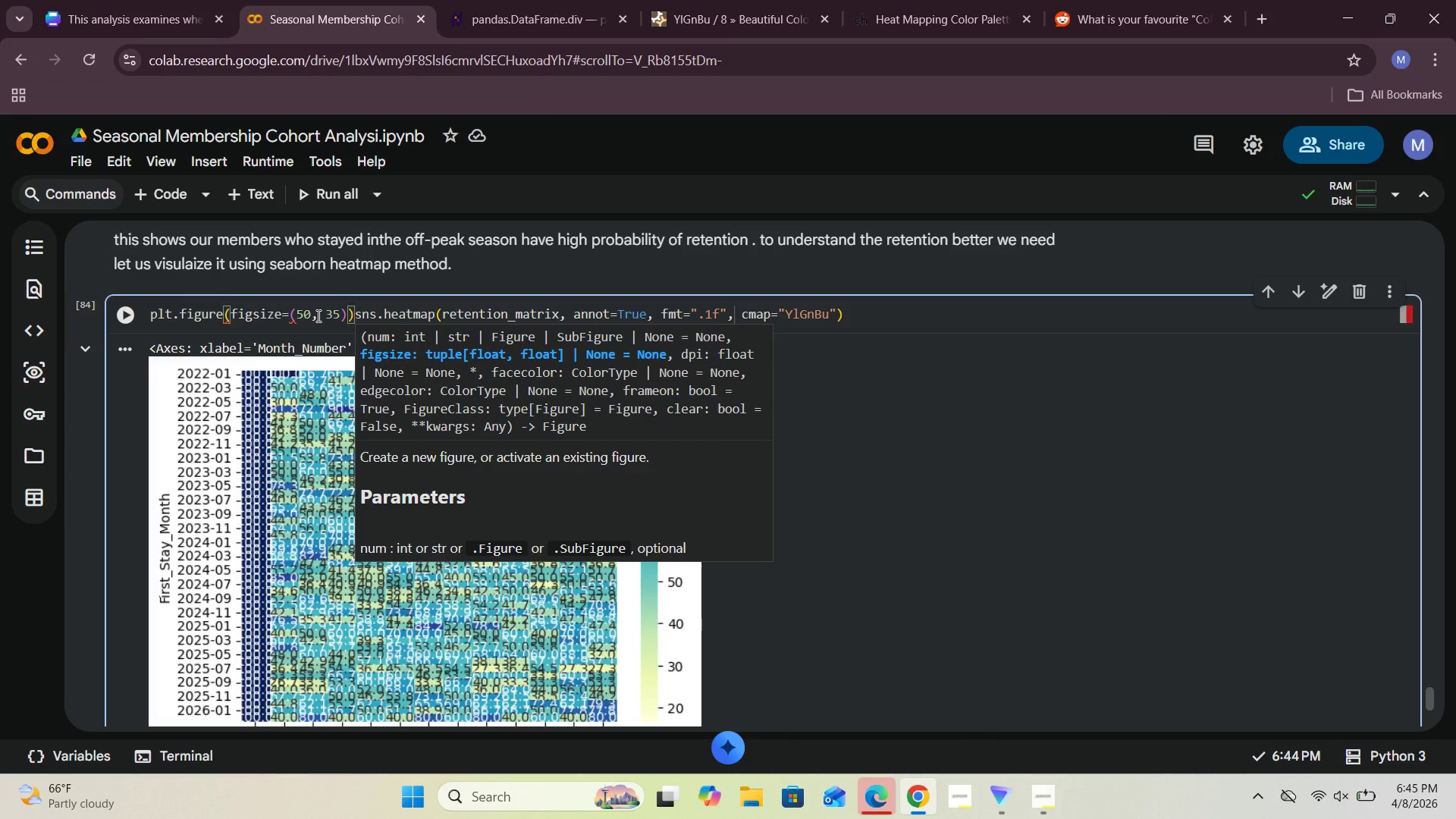 
key(Enter)
 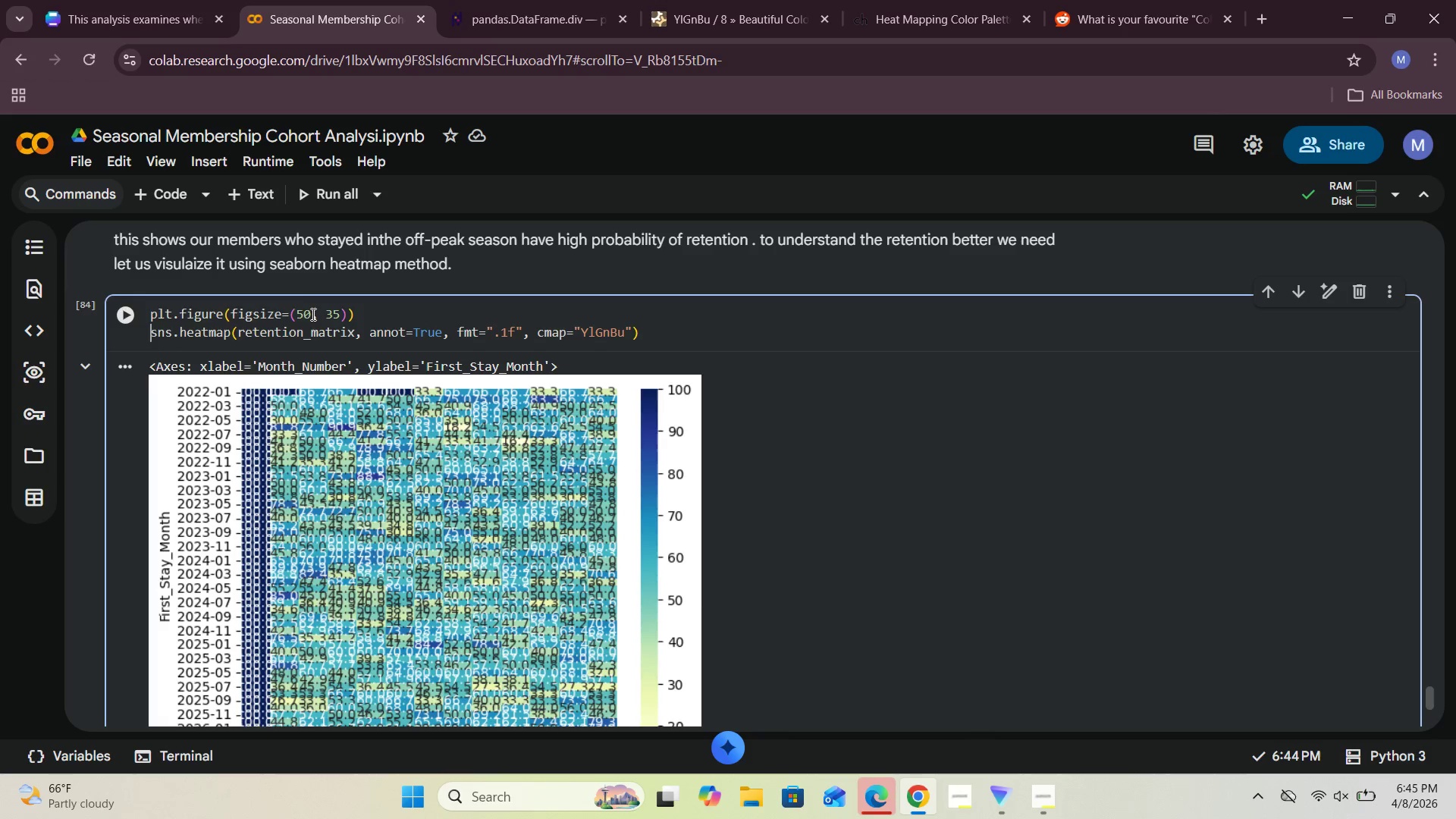 
key(Backspace)
key(Backspace)
key(Backspace)
type(40)
 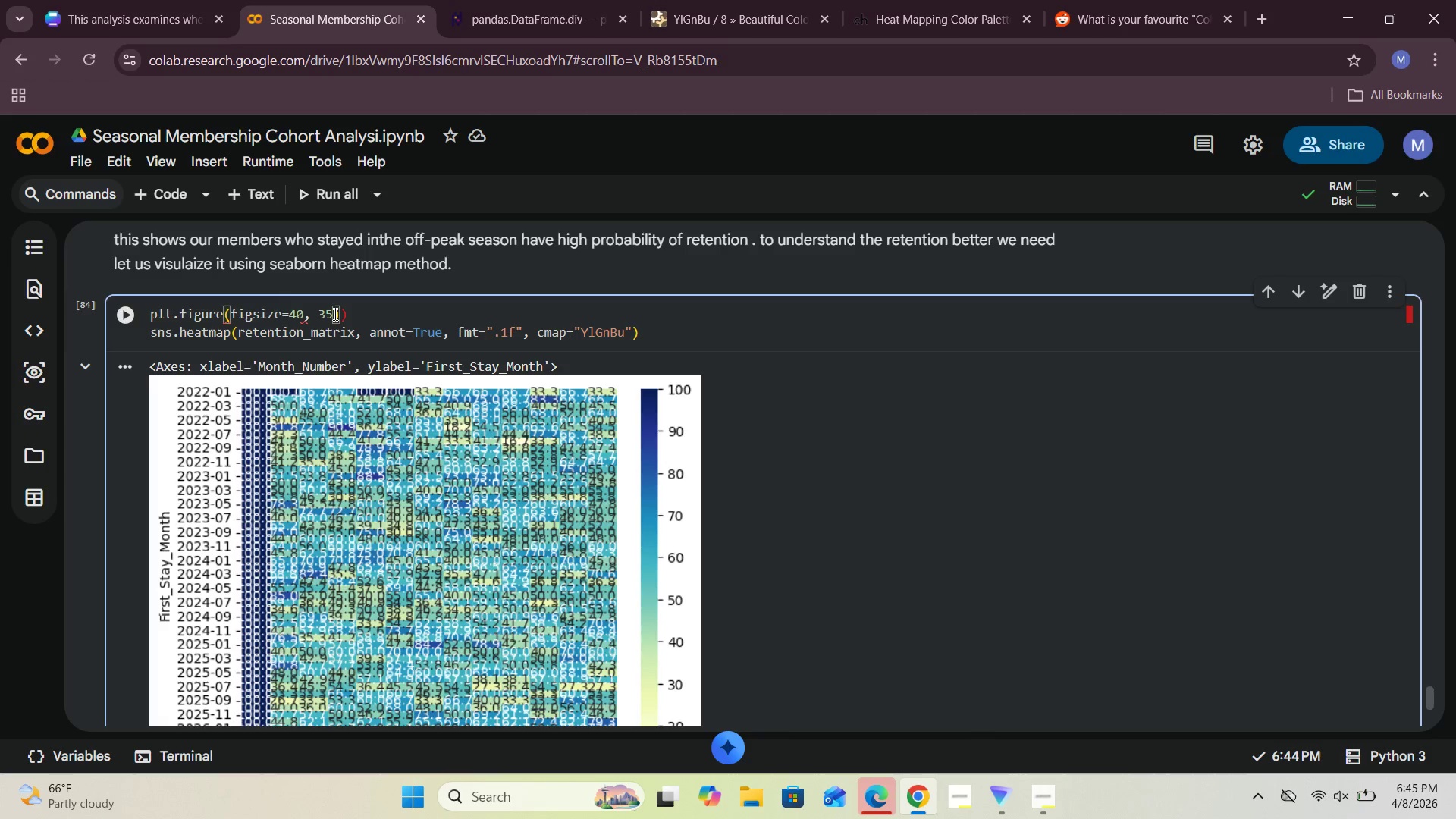 
left_click([334, 313])
 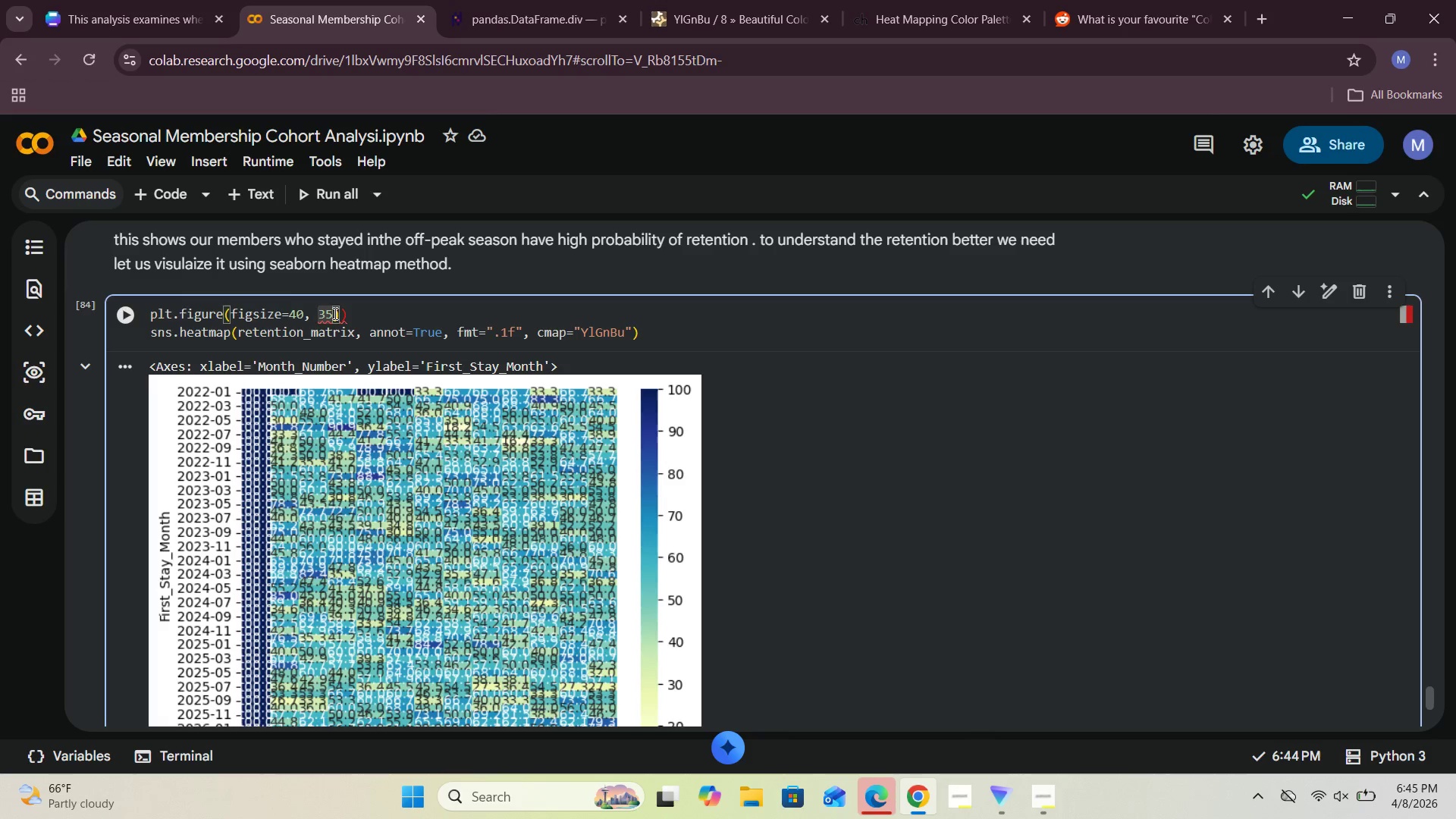 
key(Backspace)
key(Backspace)
type(25)
 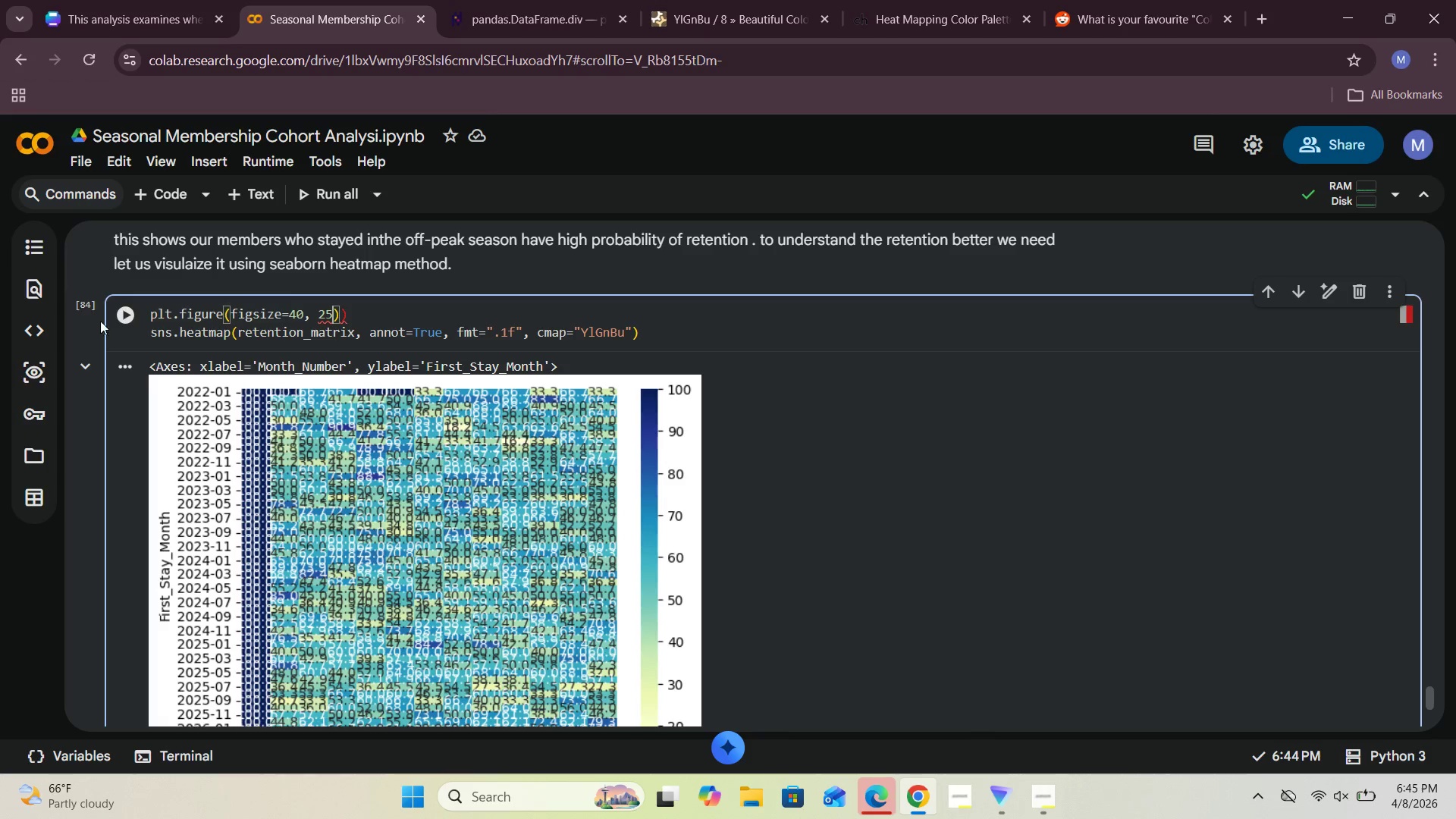 
left_click([119, 312])
 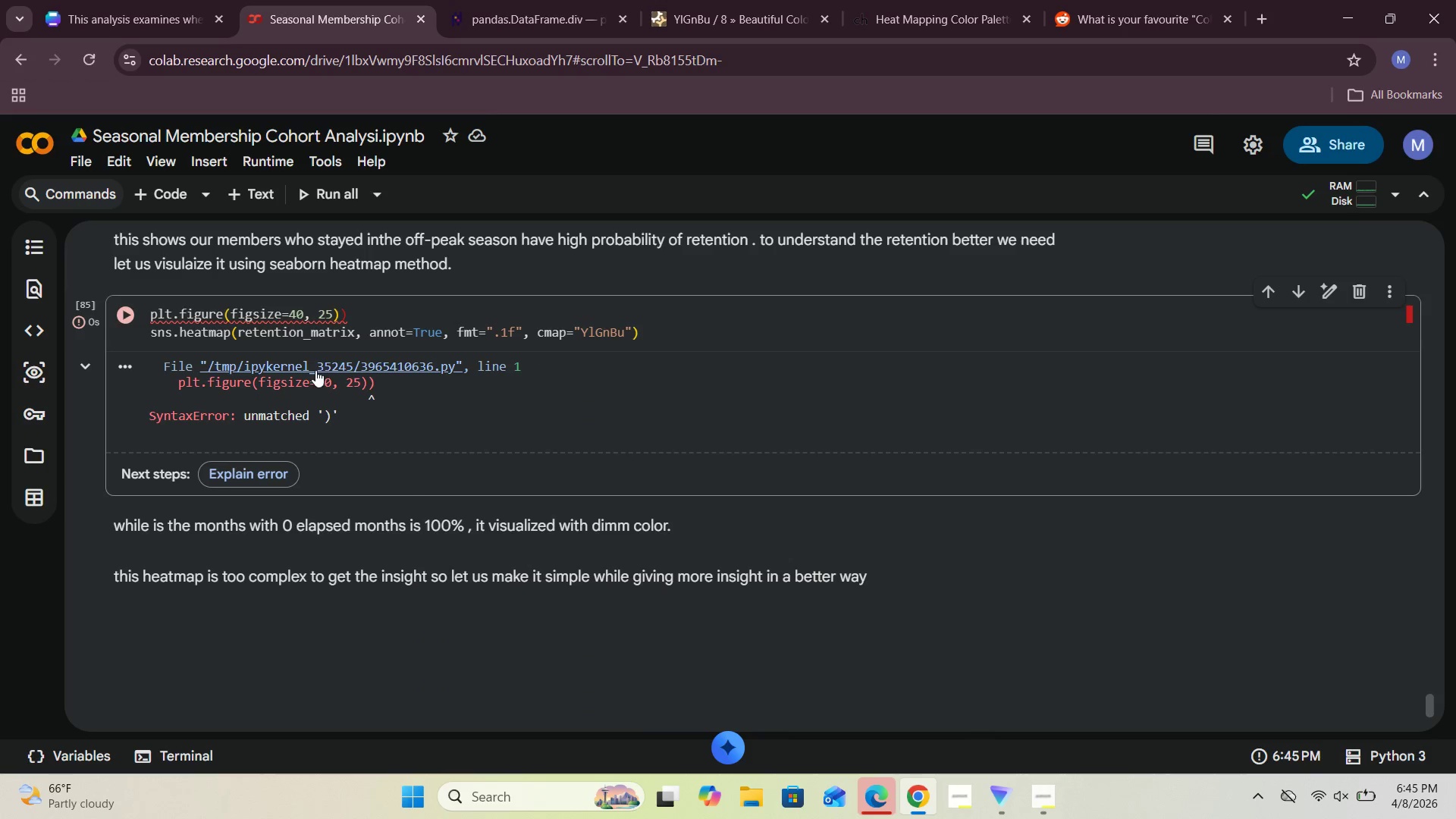 
left_click([353, 314])
 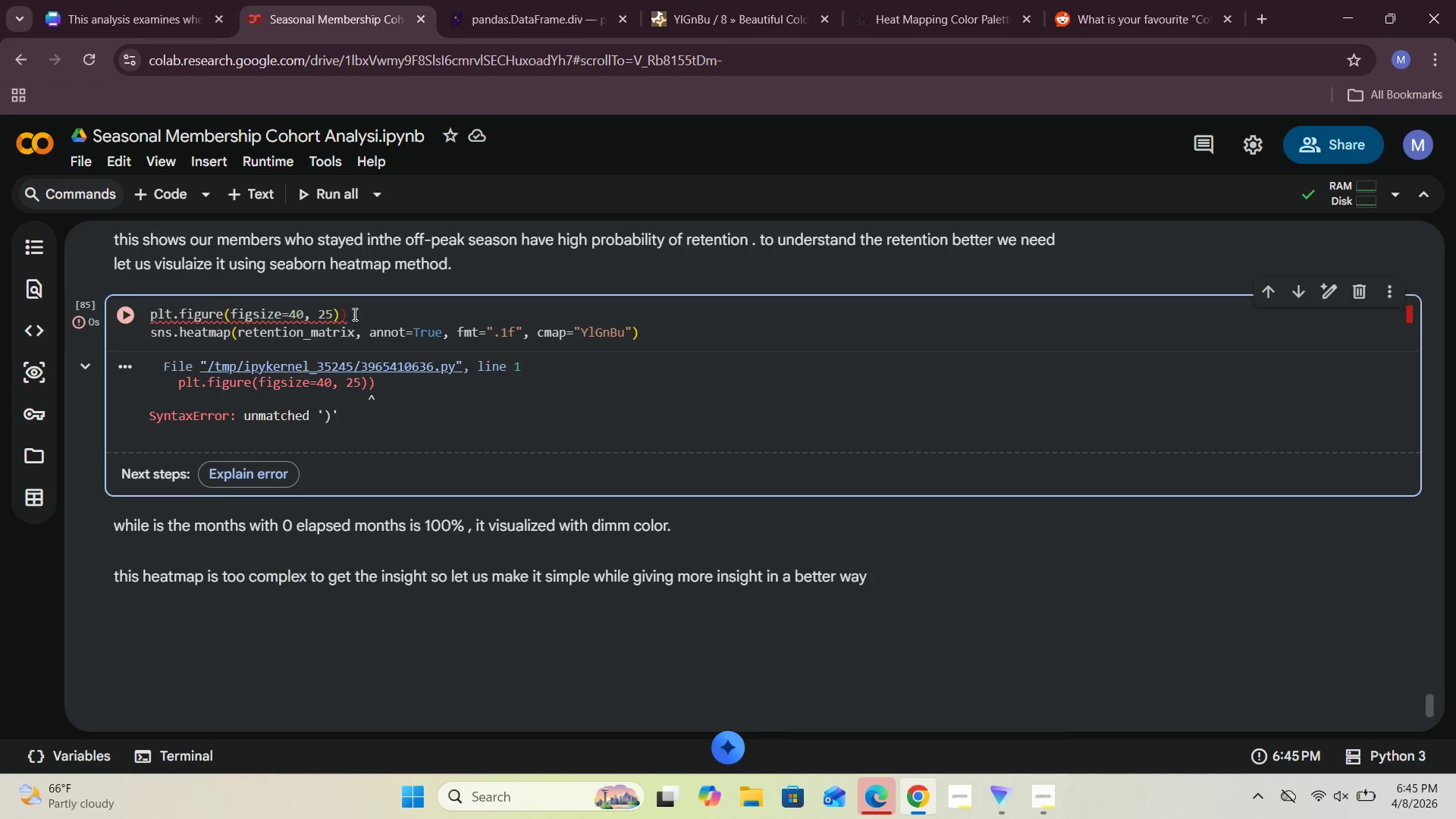 
key(Backspace)
 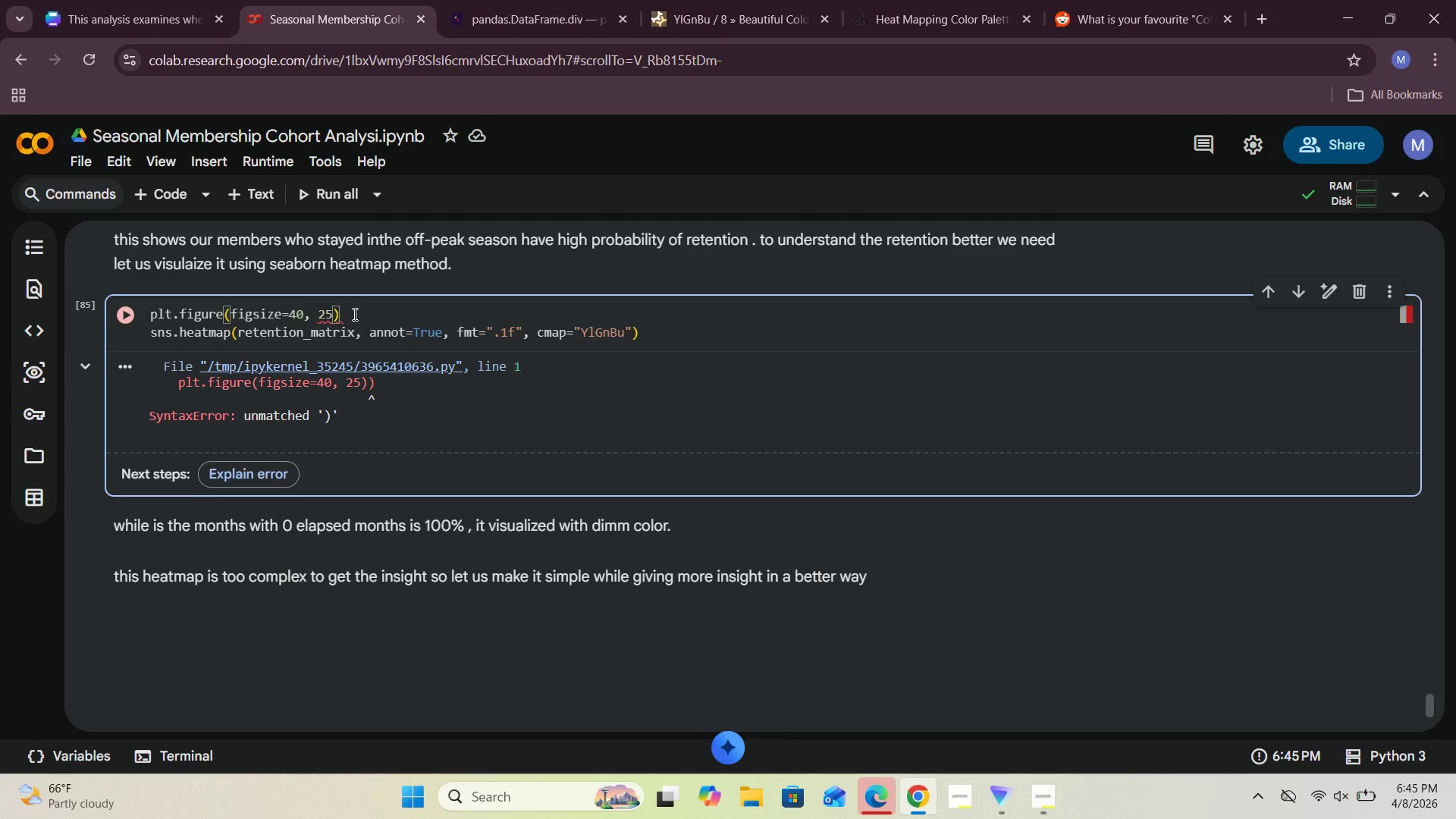 
scroll: coordinate [355, 313], scroll_direction: up, amount: 1.0
 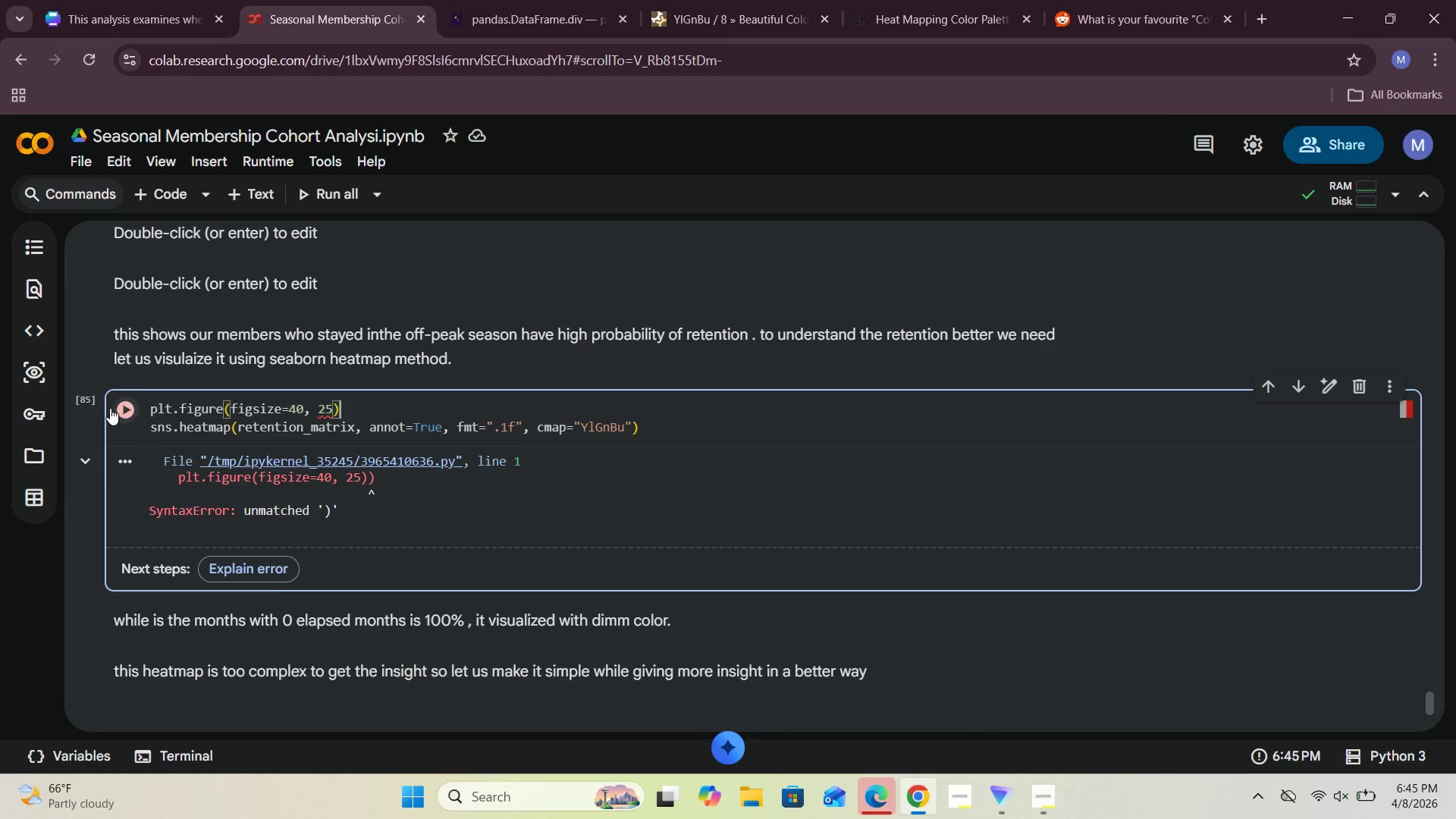 
left_click([118, 406])
 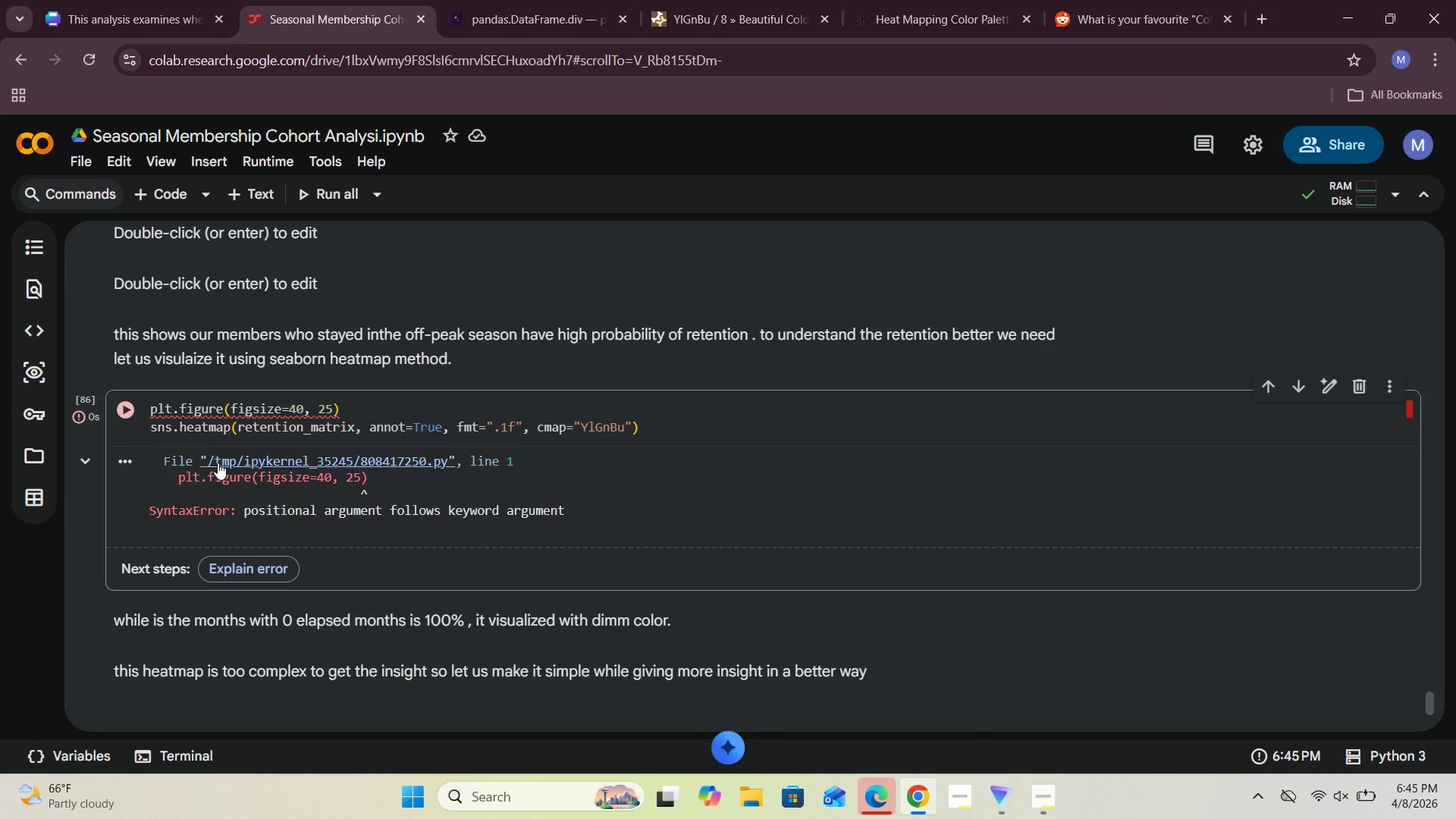 
scroll: coordinate [219, 463], scroll_direction: down, amount: 1.0
 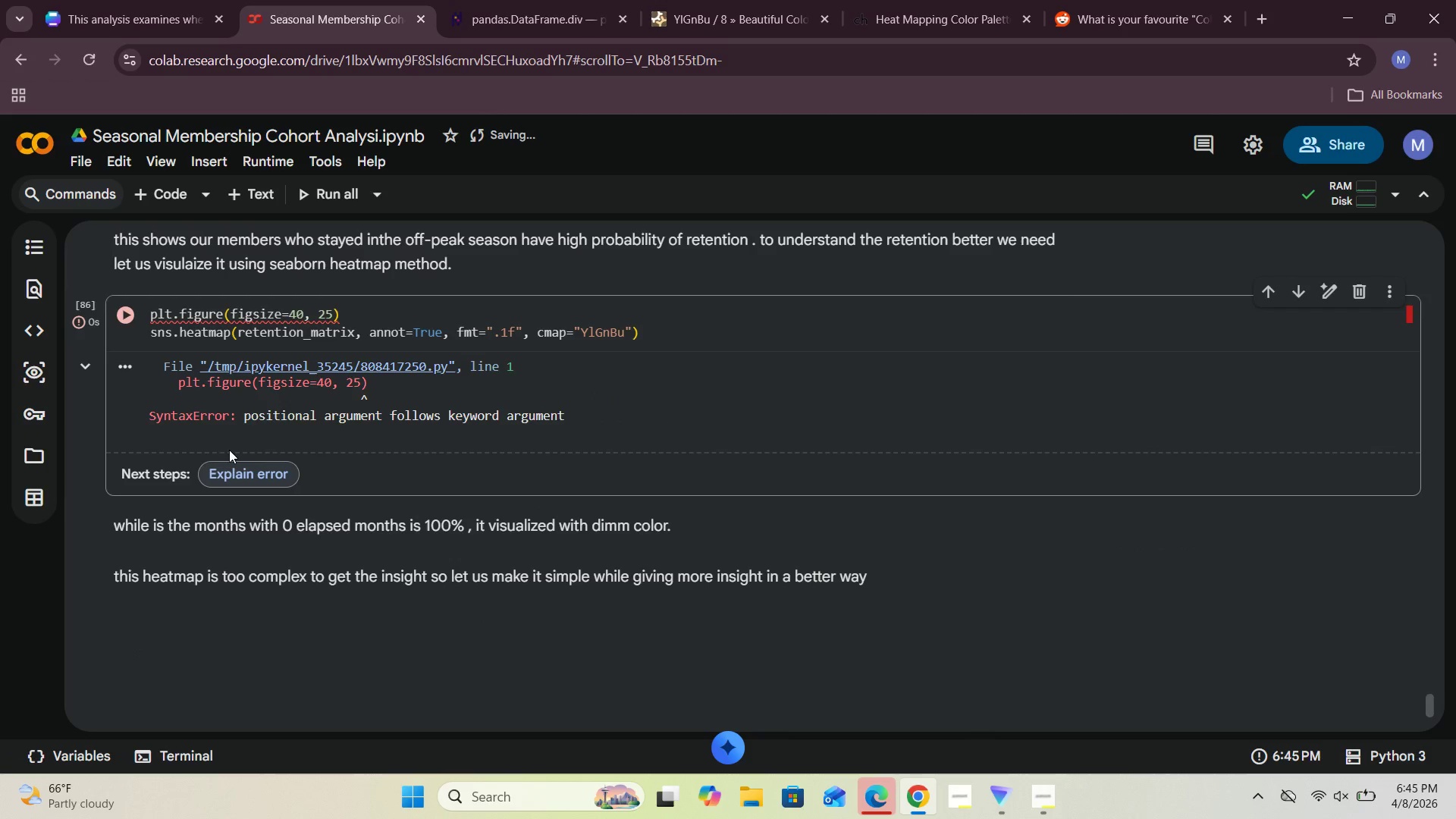 
left_click([287, 317])
 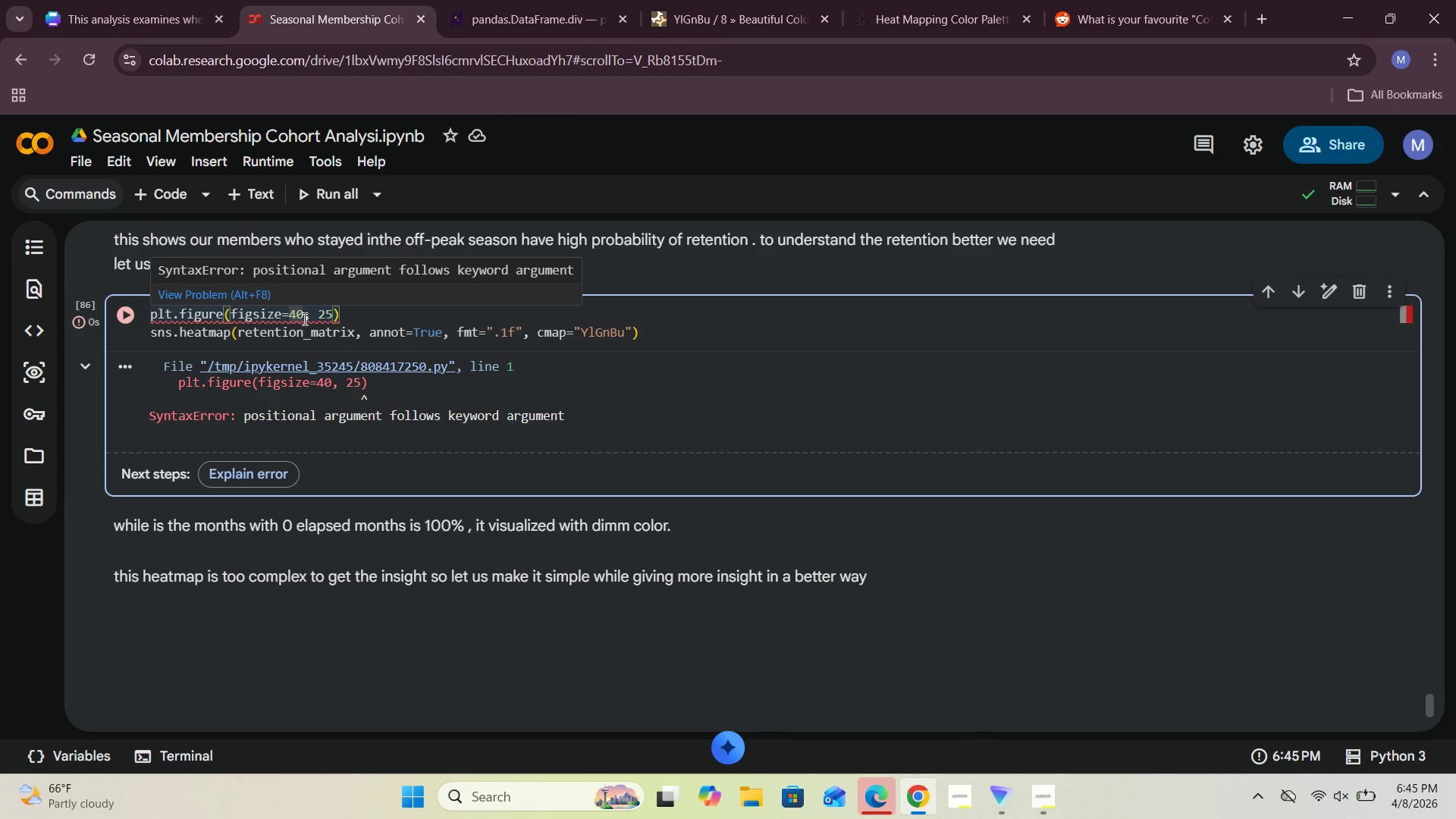 
key(Shift+9)
 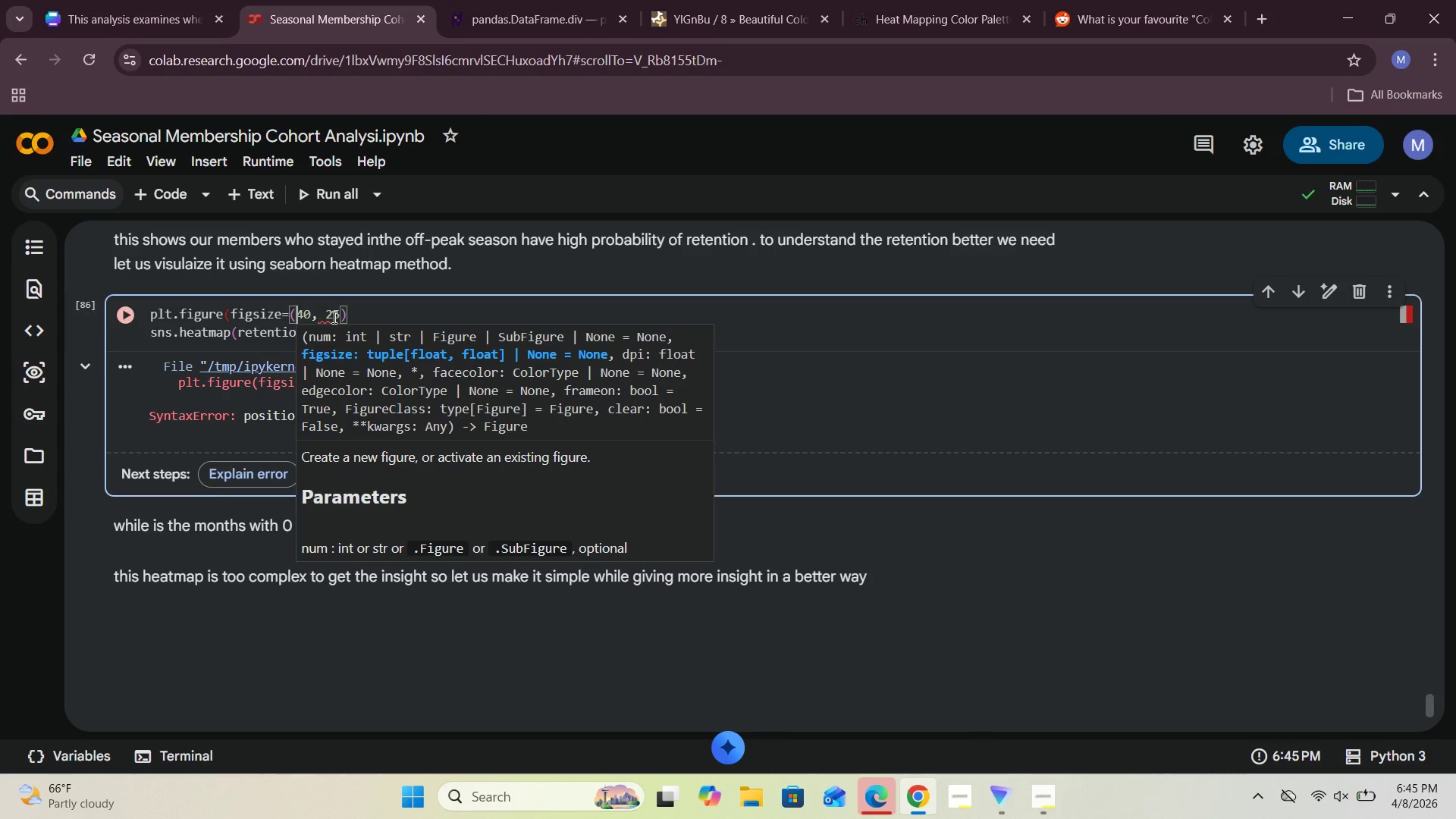 
left_click([358, 312])
 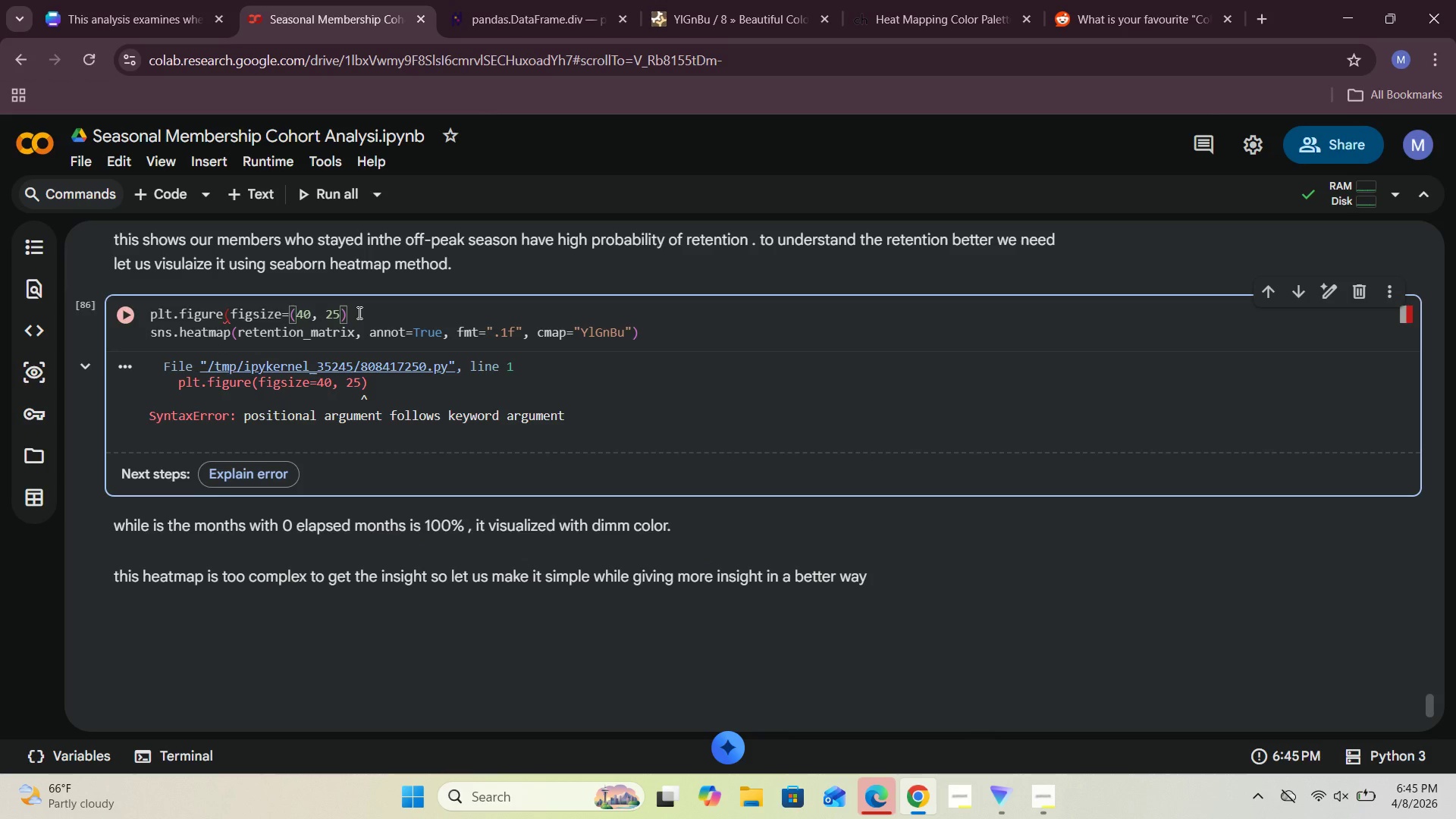 
key(Shift+0)
 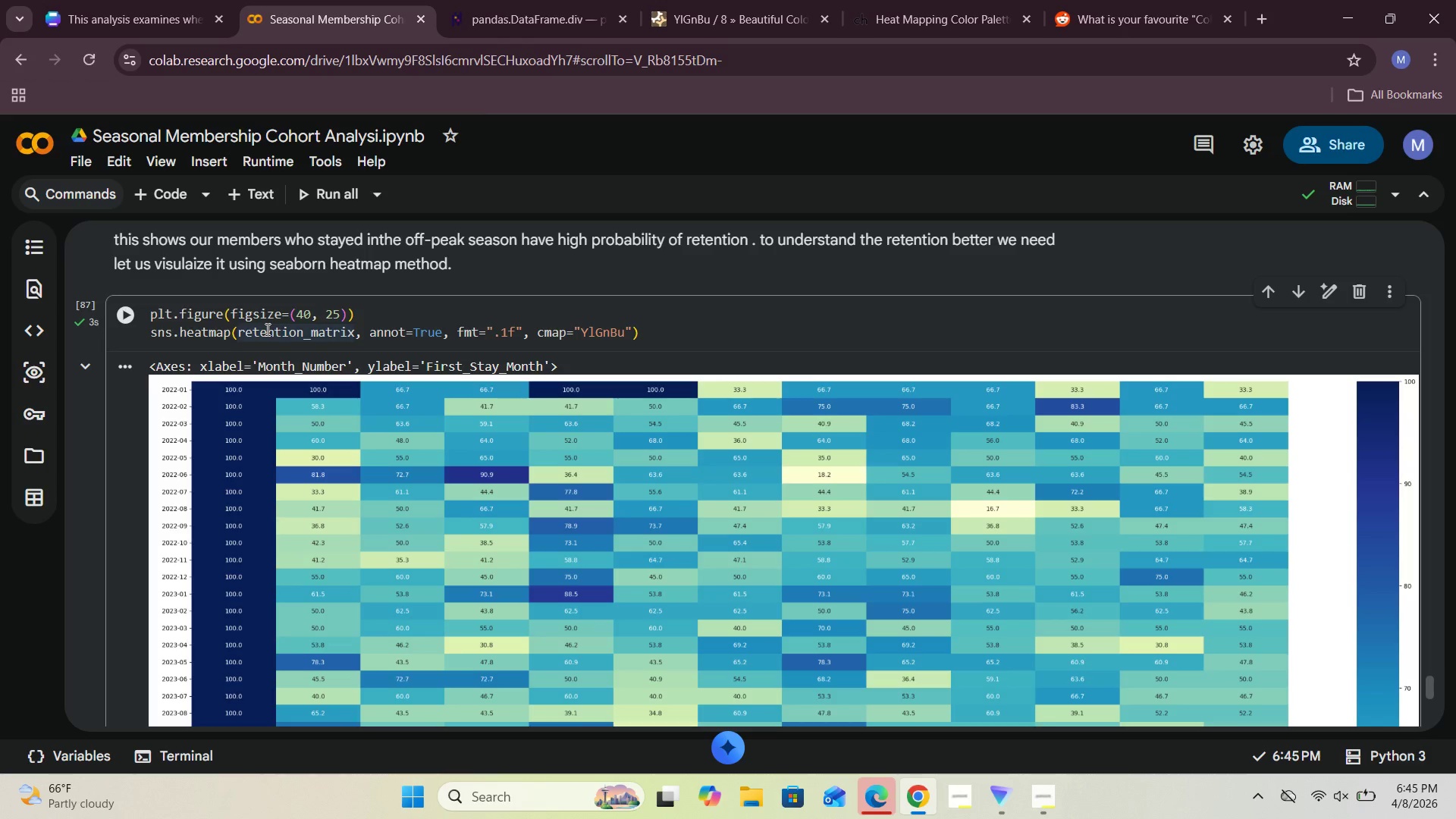 
wait(7.94)
 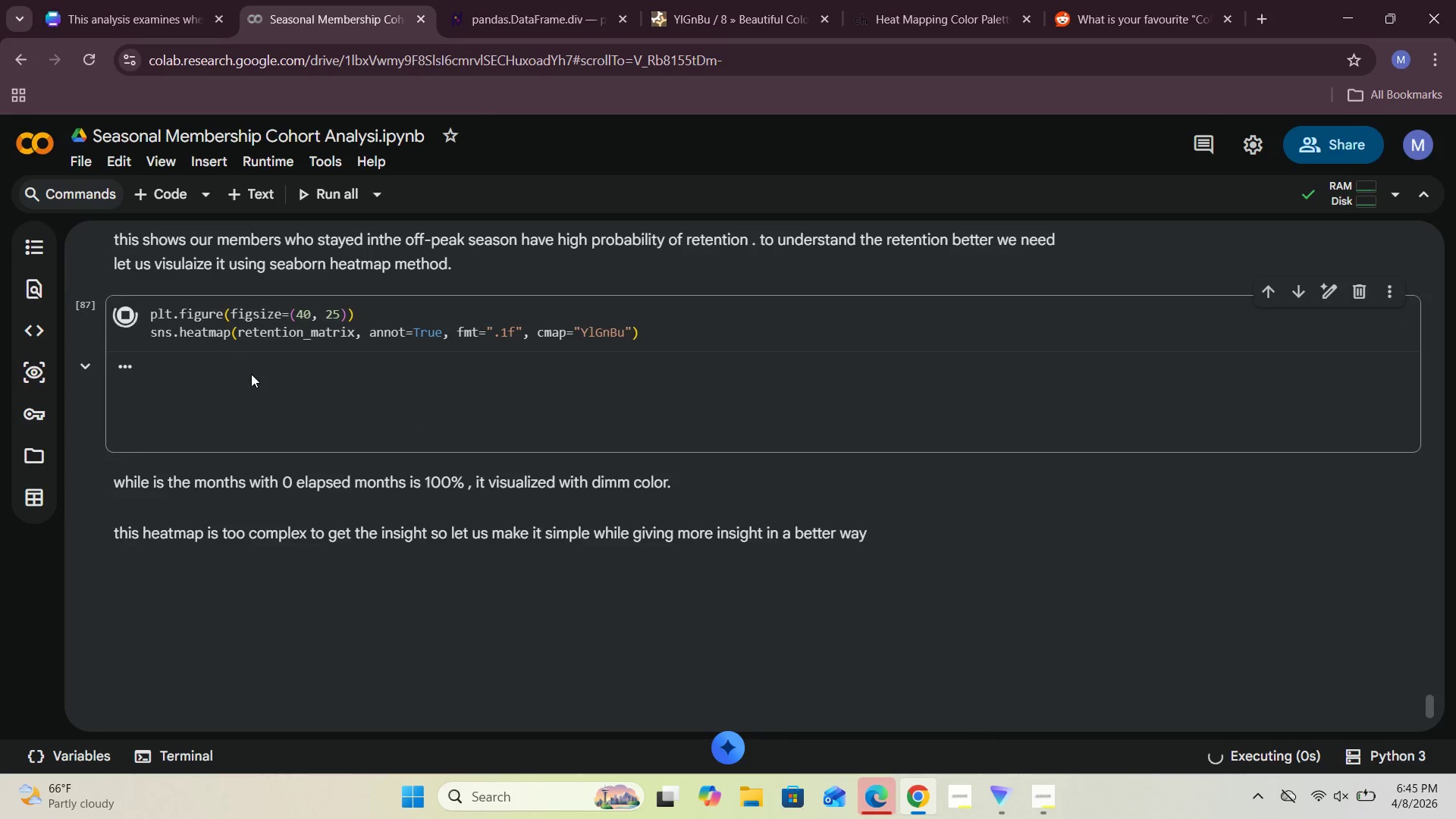 
scroll: coordinate [353, 415], scroll_direction: down, amount: 4.0
 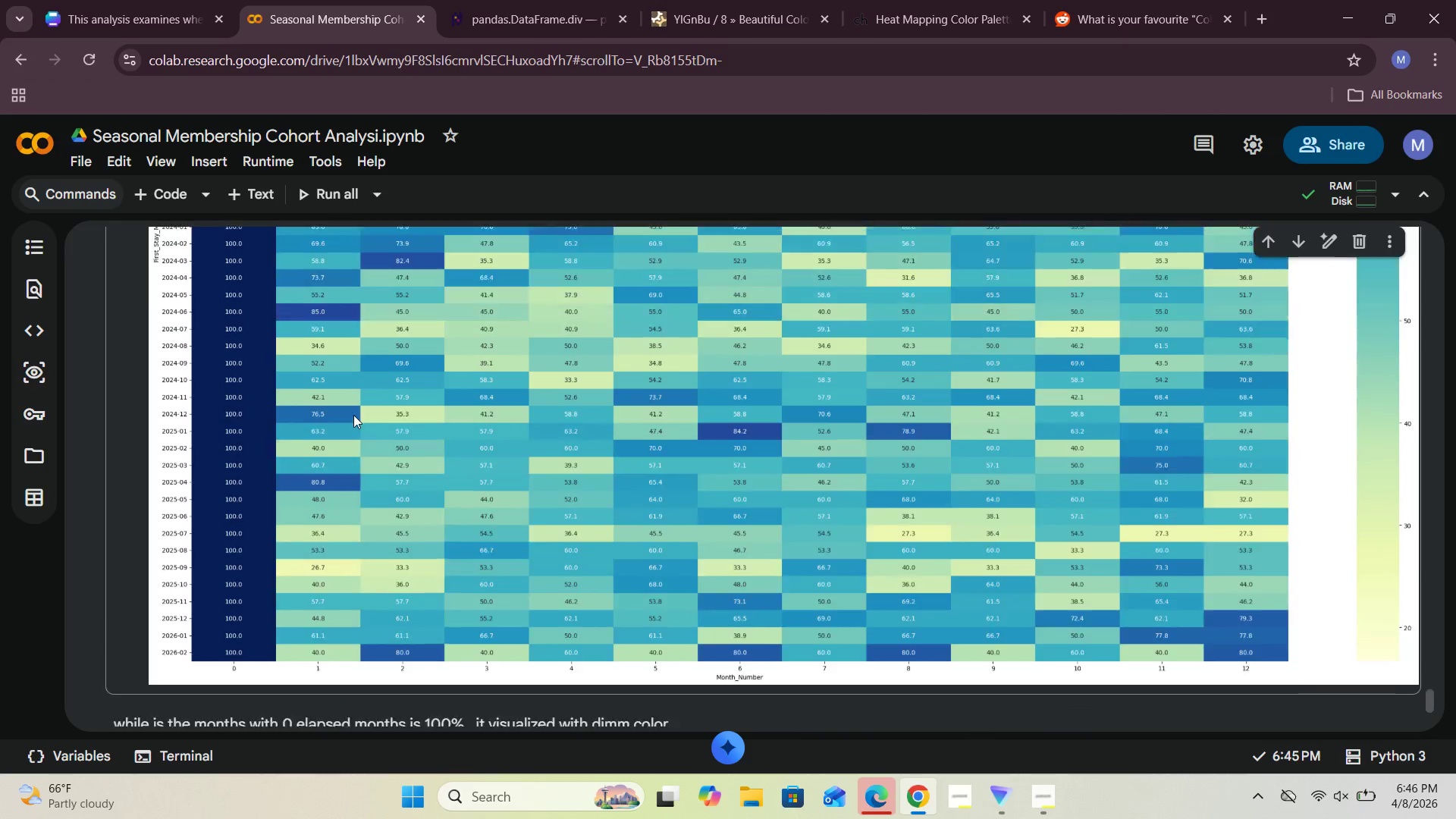 
scroll: coordinate [353, 415], scroll_direction: up, amount: 5.0
 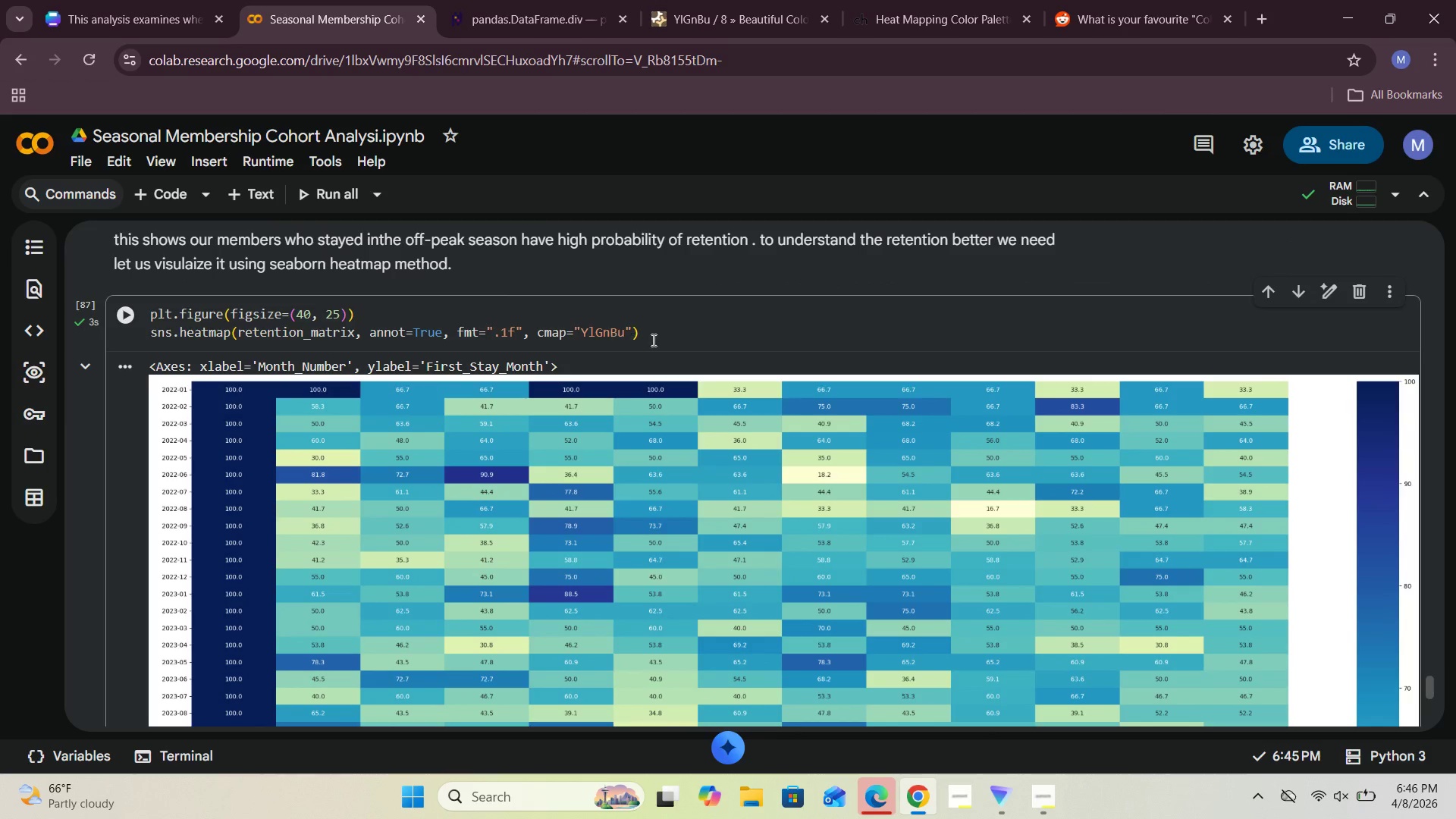 
left_click([656, 336])
 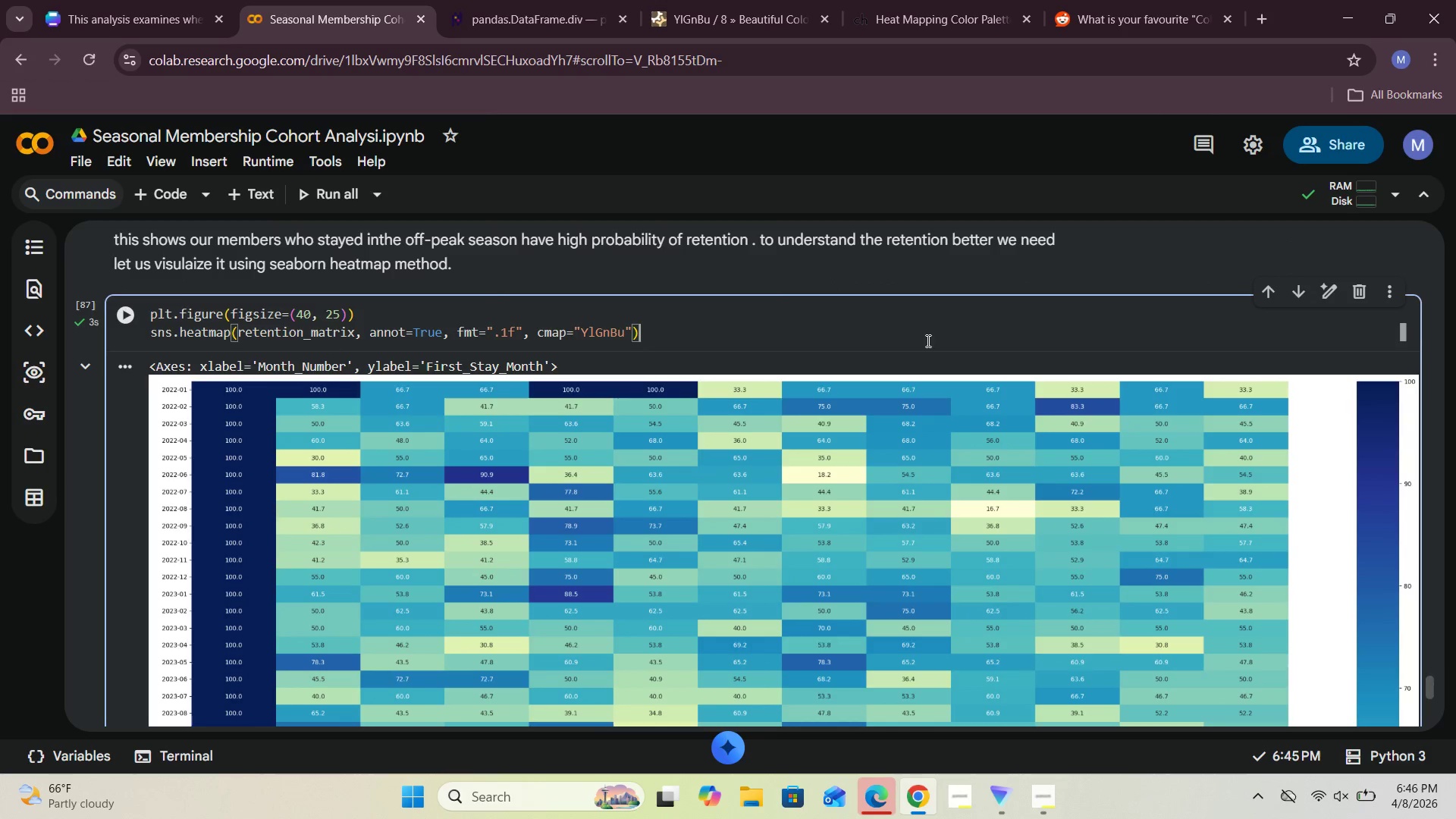 
key(Enter)
 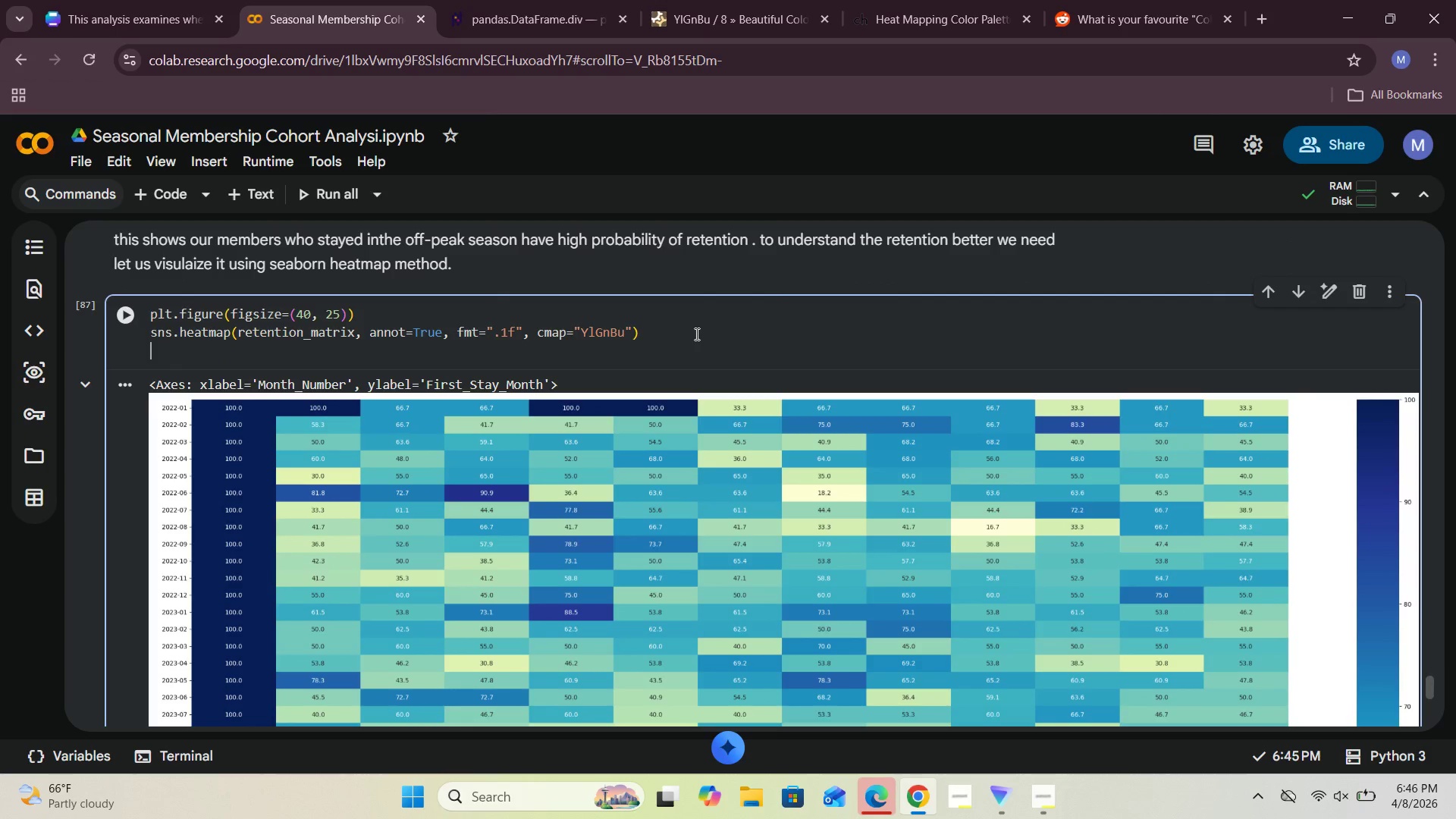 
hold_key(key=P, duration=0.33)
 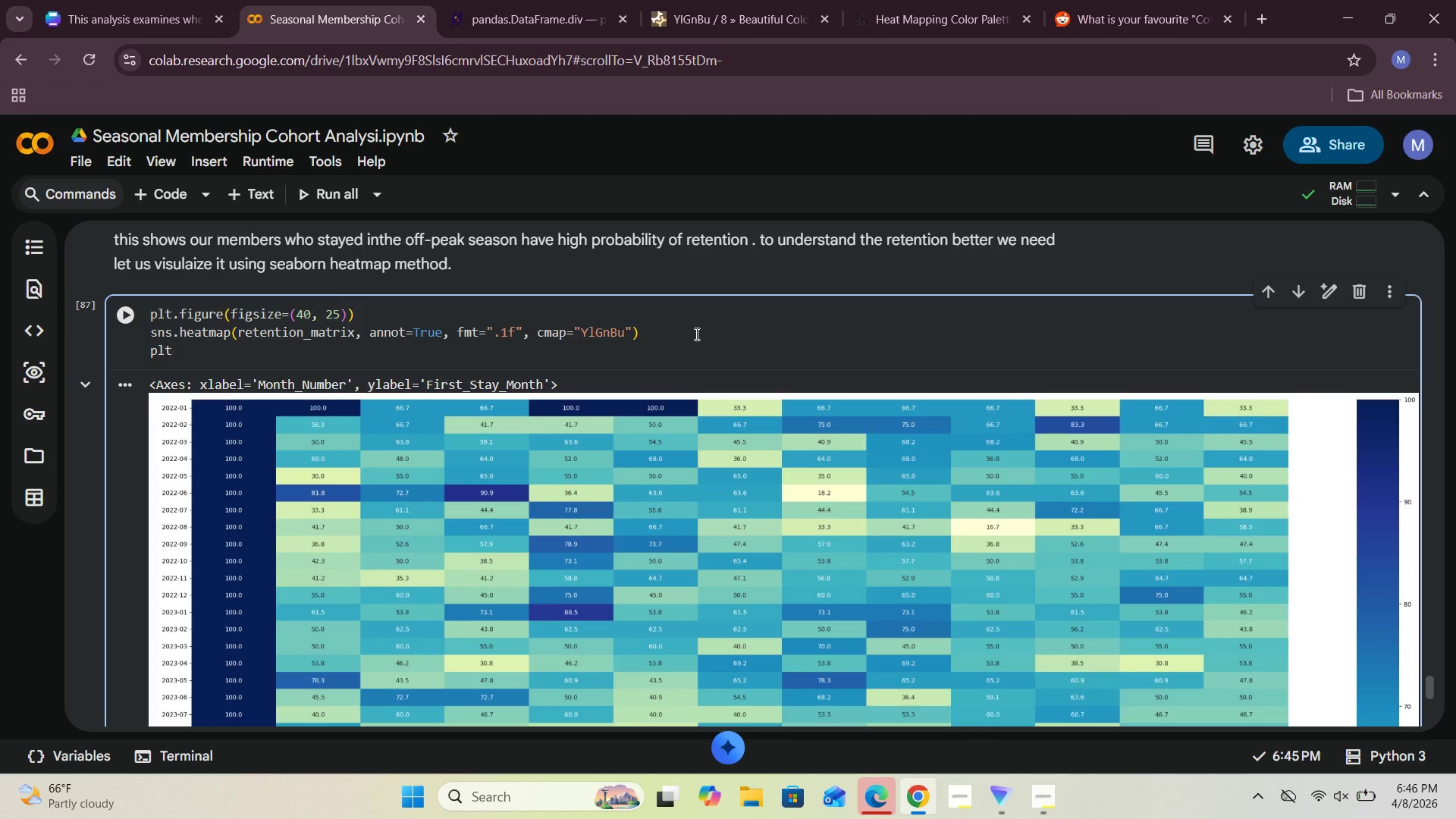 
type(lt.title("Month;)
key(Backspace)
type(ly Retention u)
key(Backspace)
type(y f)
key(Backspace)
type(group)
key(Backspace)
key(Backspace)
key(Backspace)
key(Backspace)
key(Backspace)
type(cohort)
 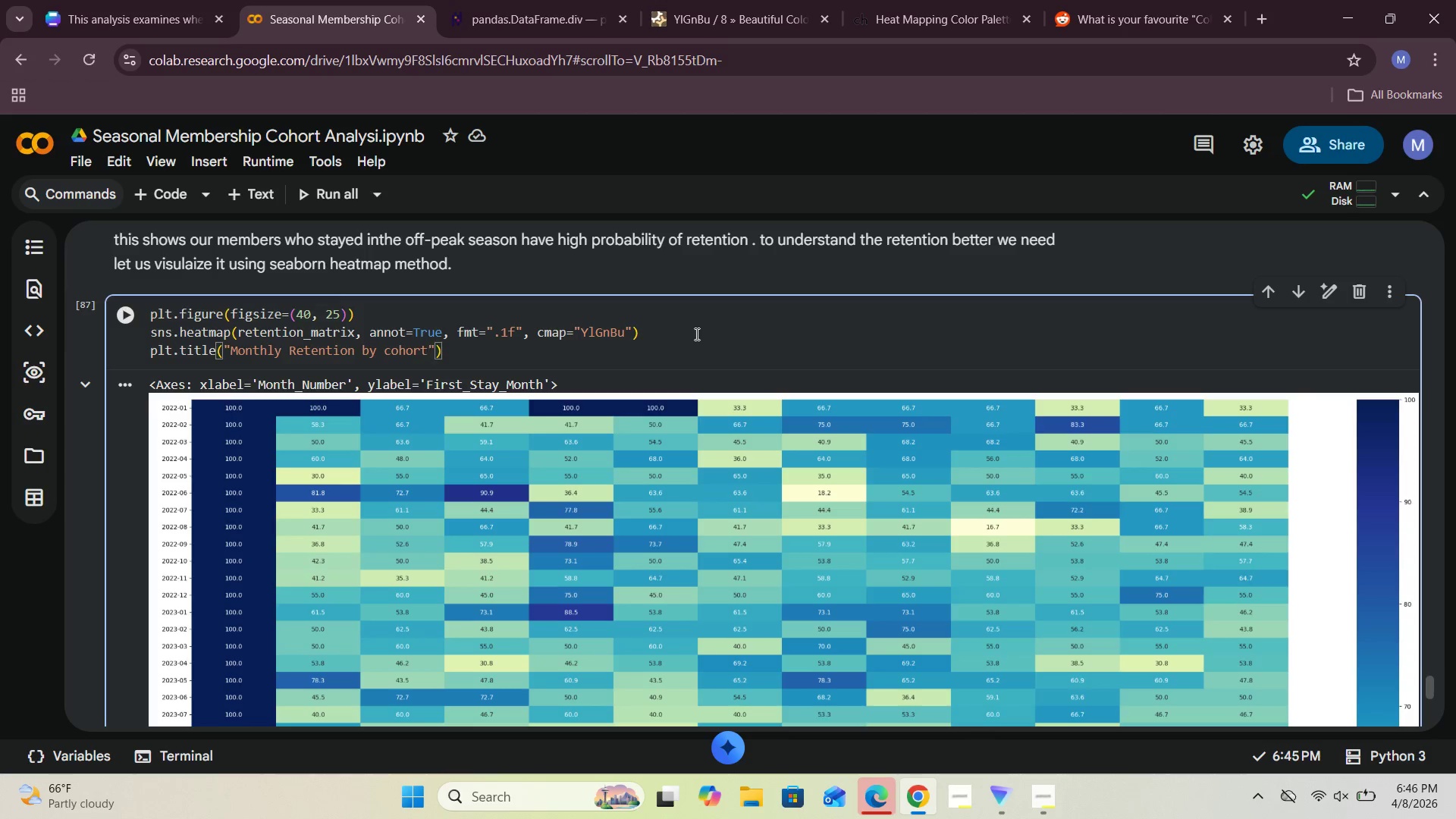 
 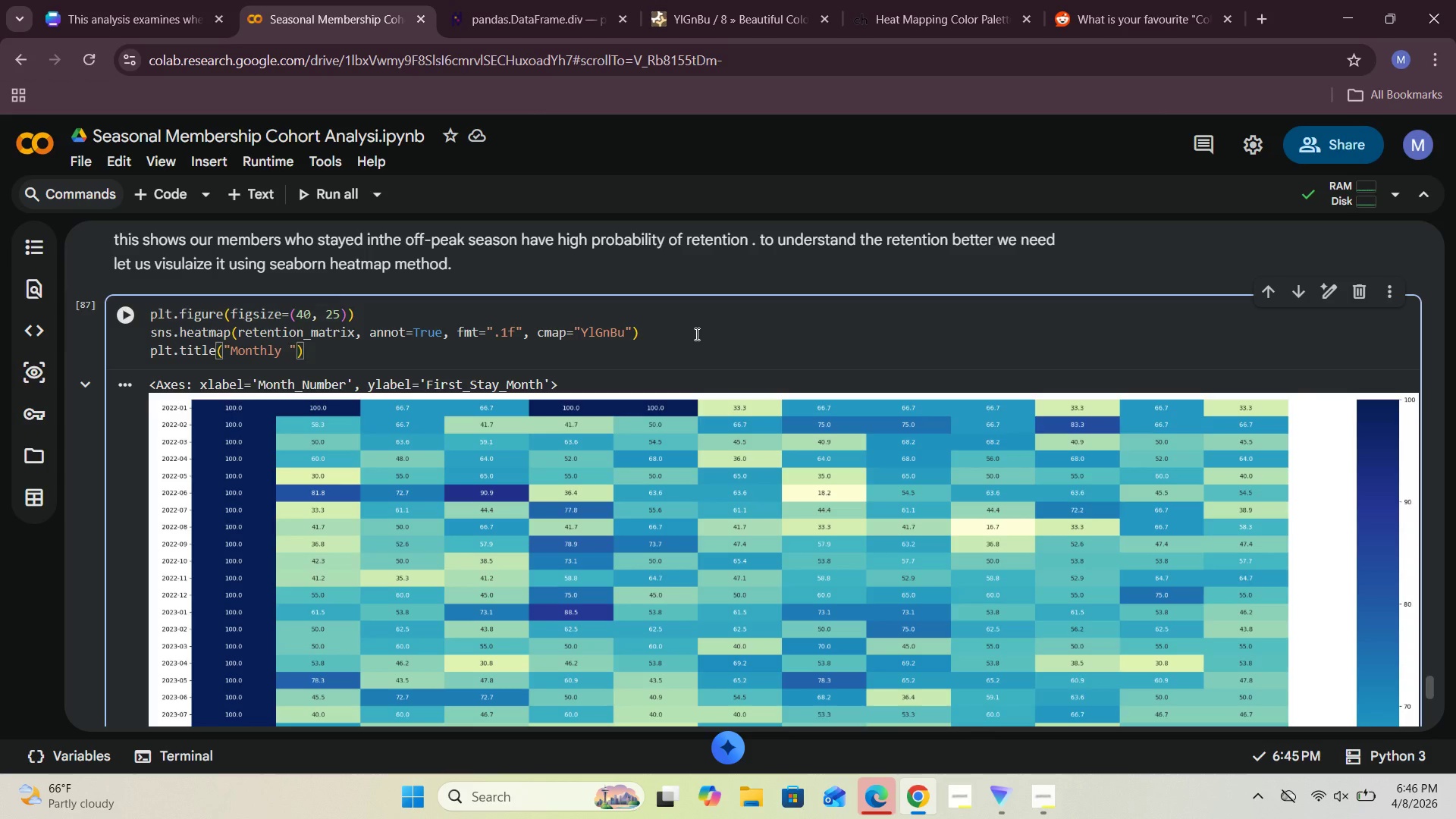 
hold_key(key=B, duration=0.38)
 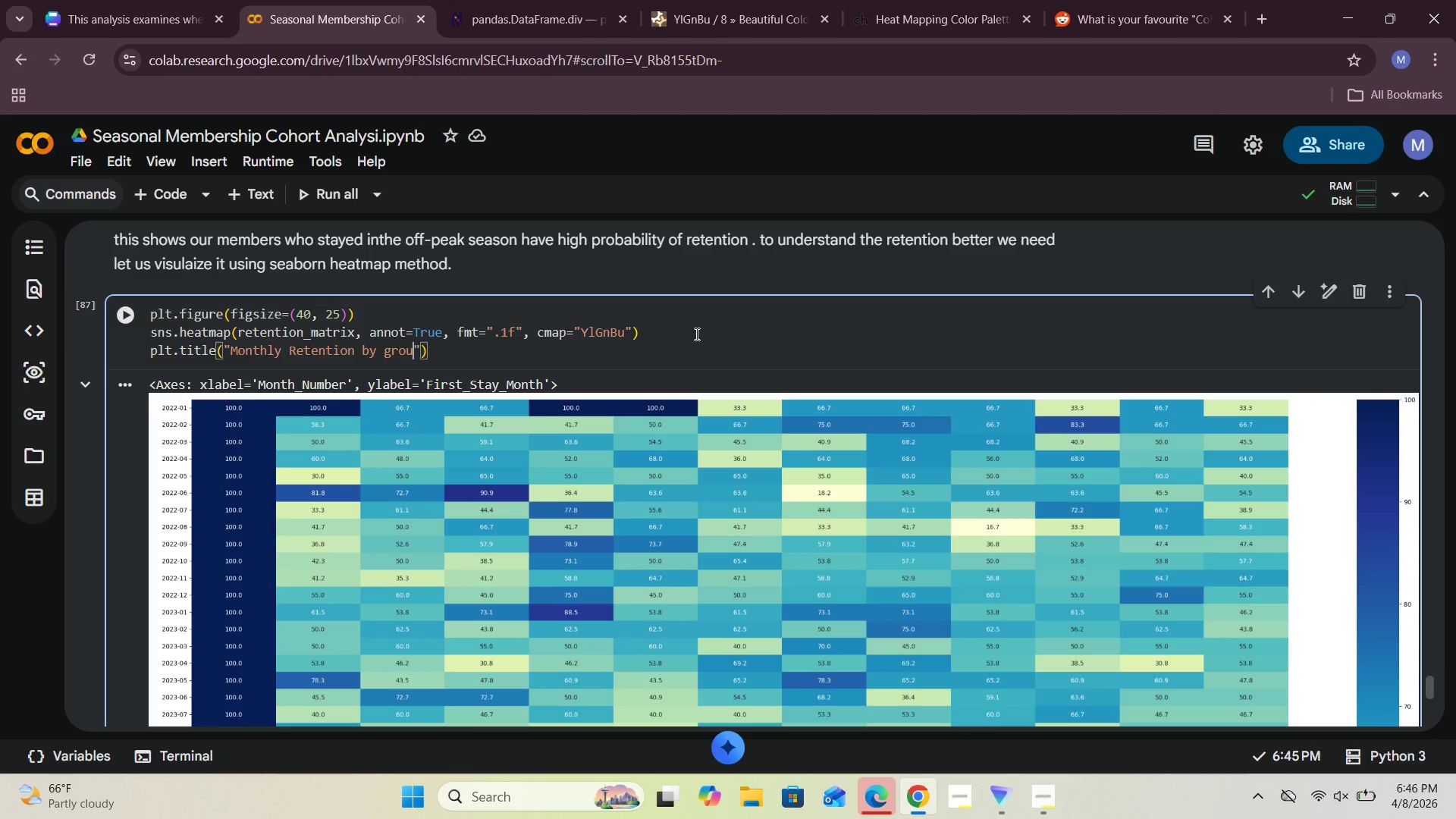 
key(ArrowRight)
 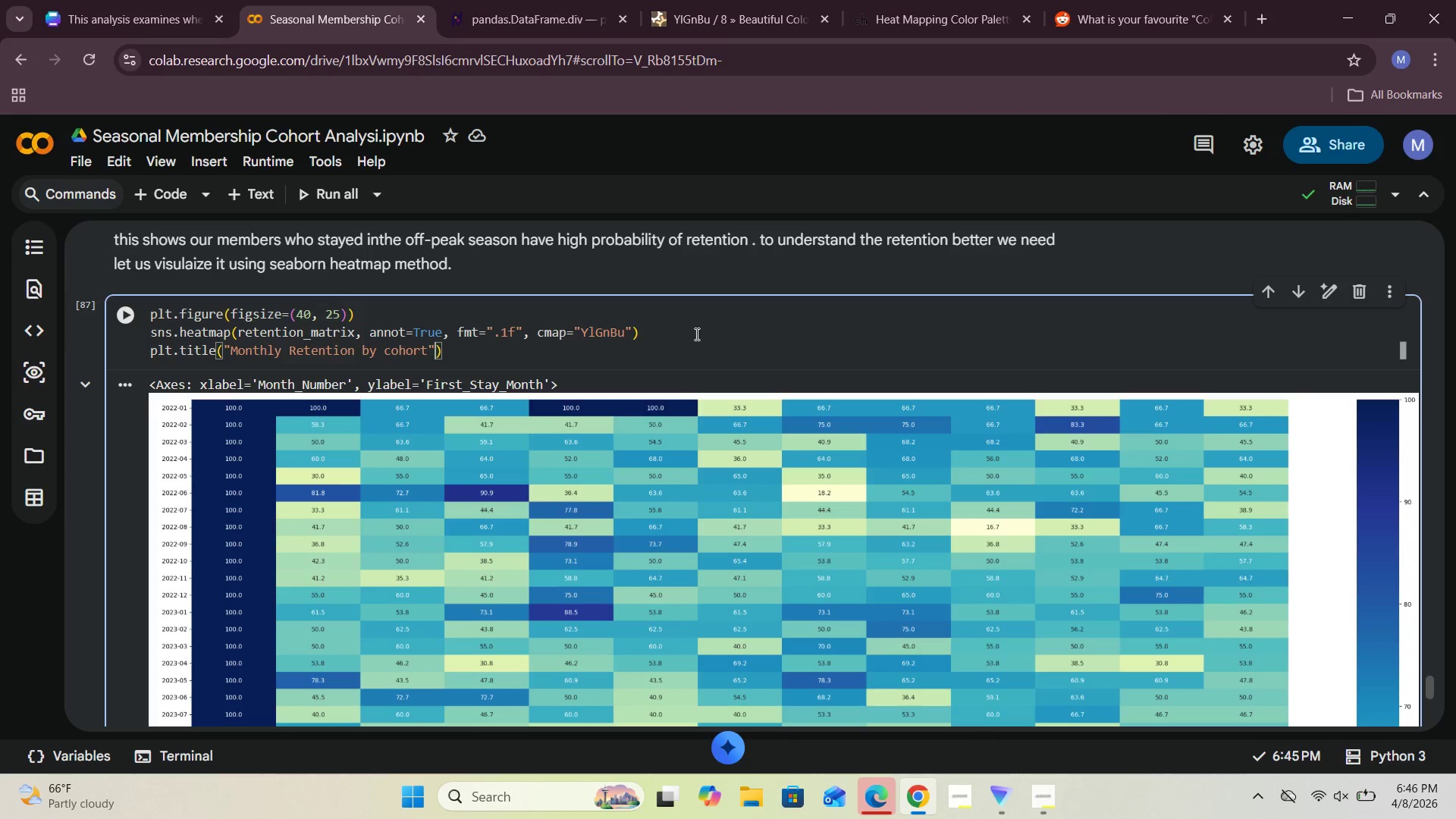 
key(ArrowRight)
 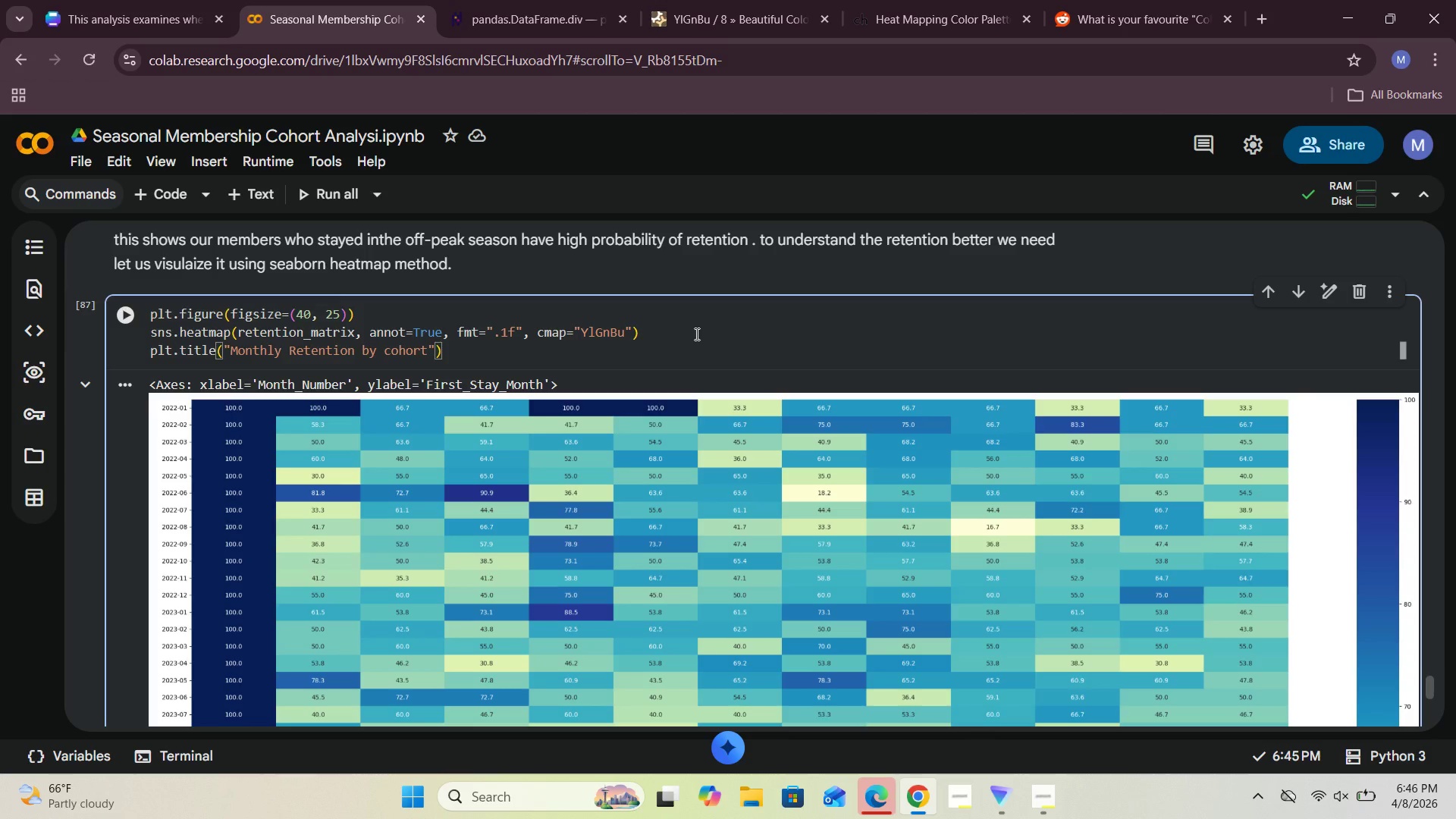 
key(Enter)
 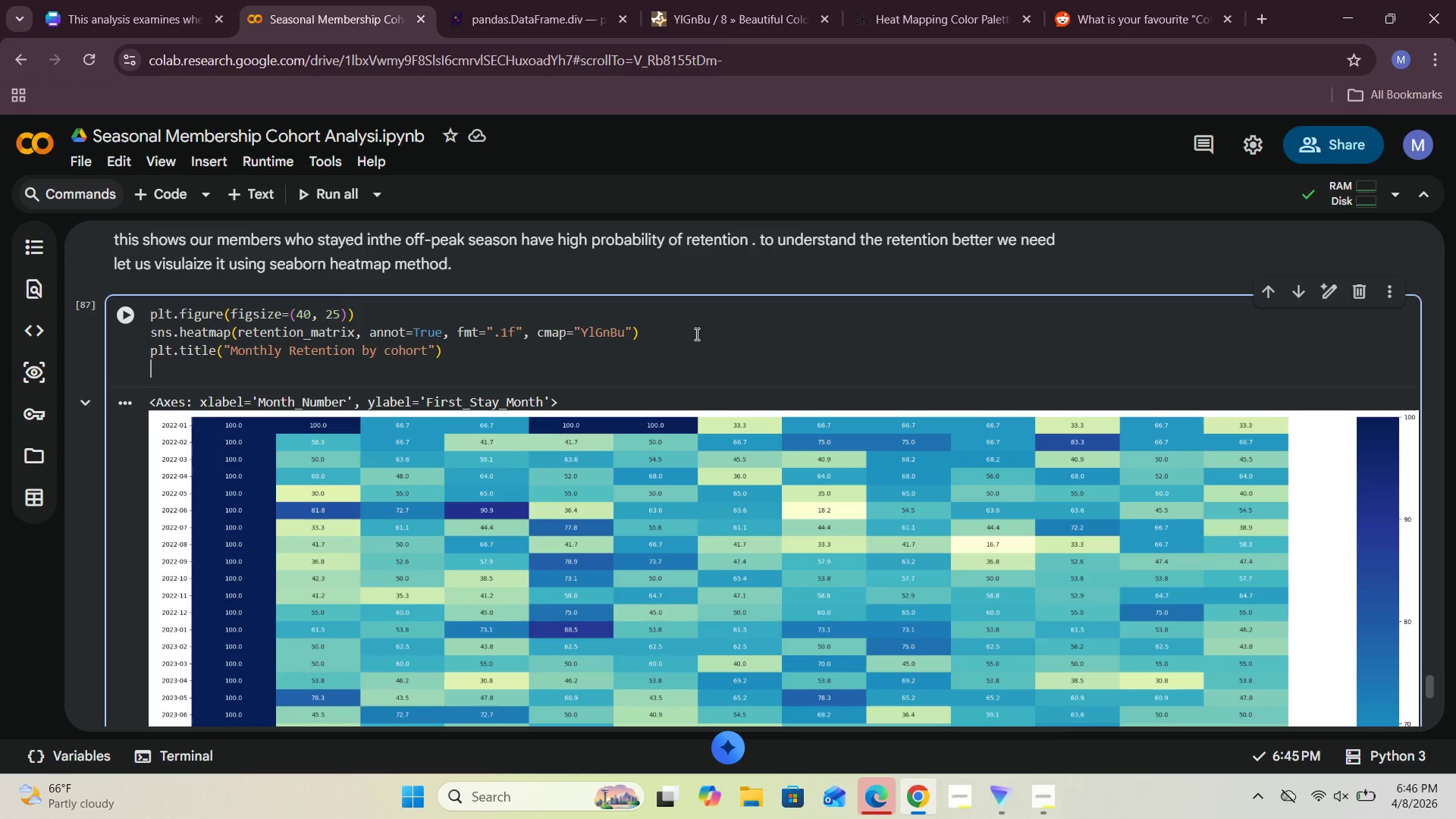 
type(plt.xlabe;l)
key(Backspace)
key(Backspace)
type(l("Months since the first visist/saty)
key(Backspace)
key(Backspace)
key(Backspace)
key(Backspace)
type(tay)
 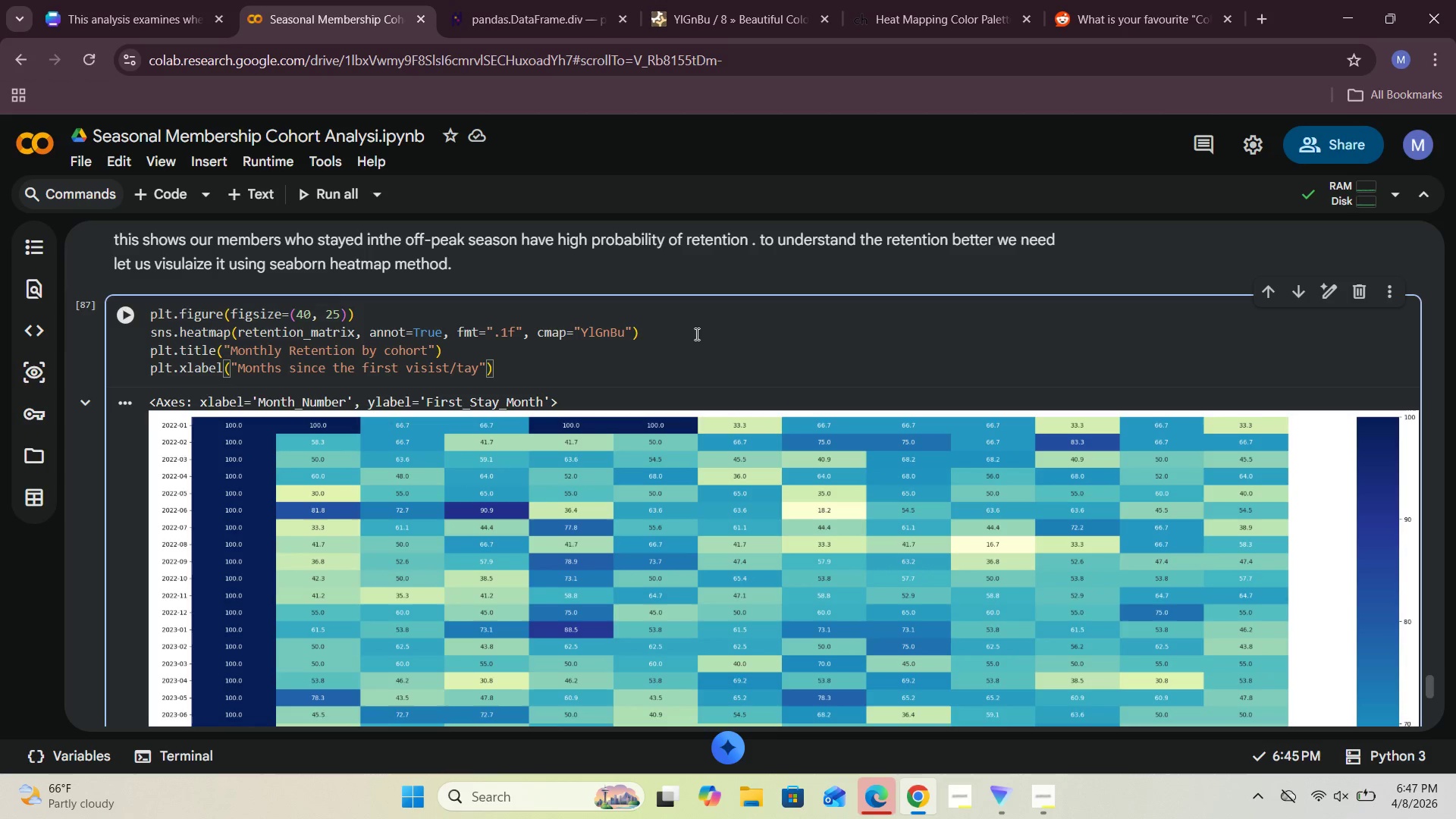 
left_click([457, 366])
 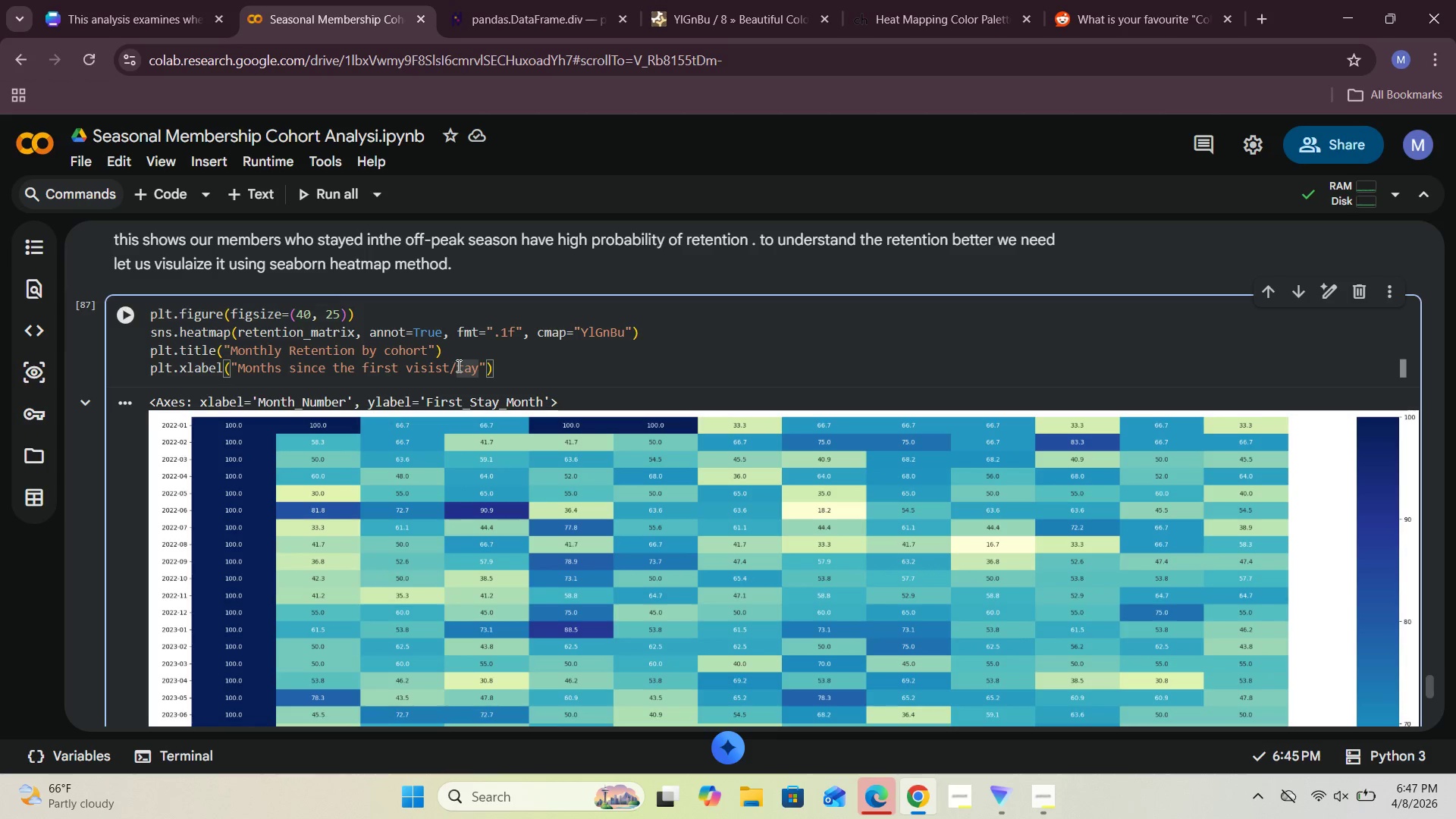 
key(S)
 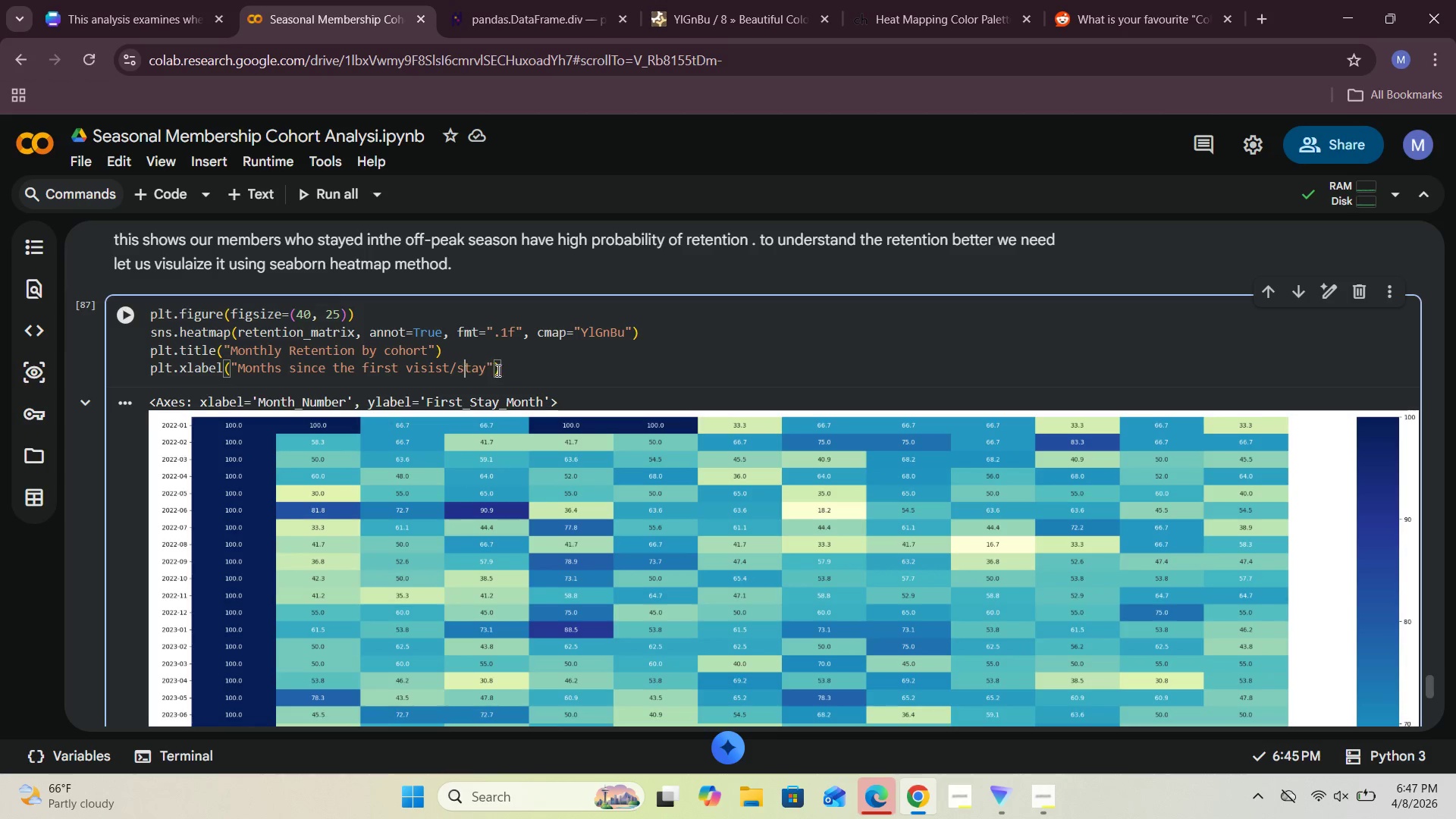 
left_click([513, 375])
 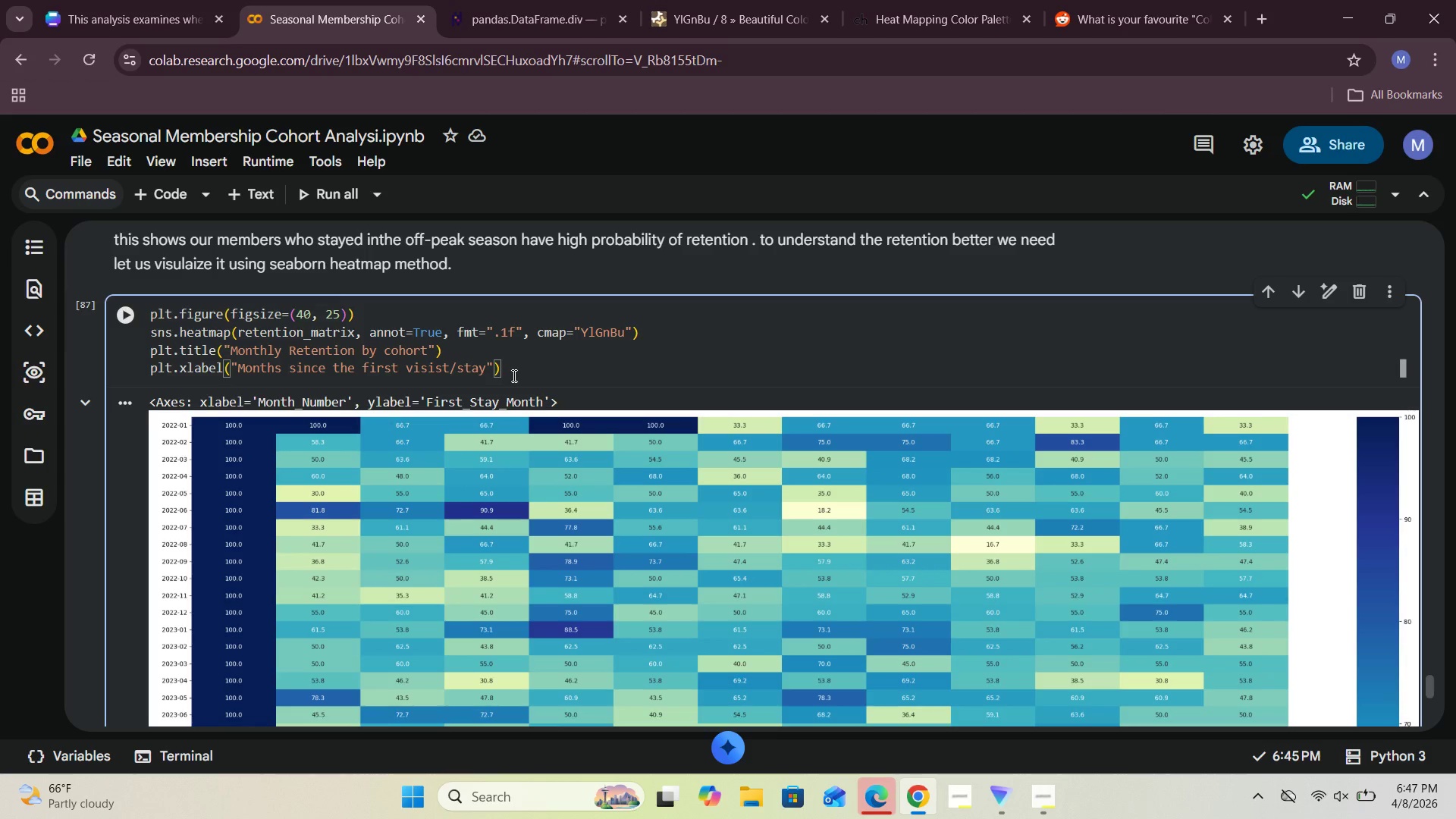 
key(Enter)
 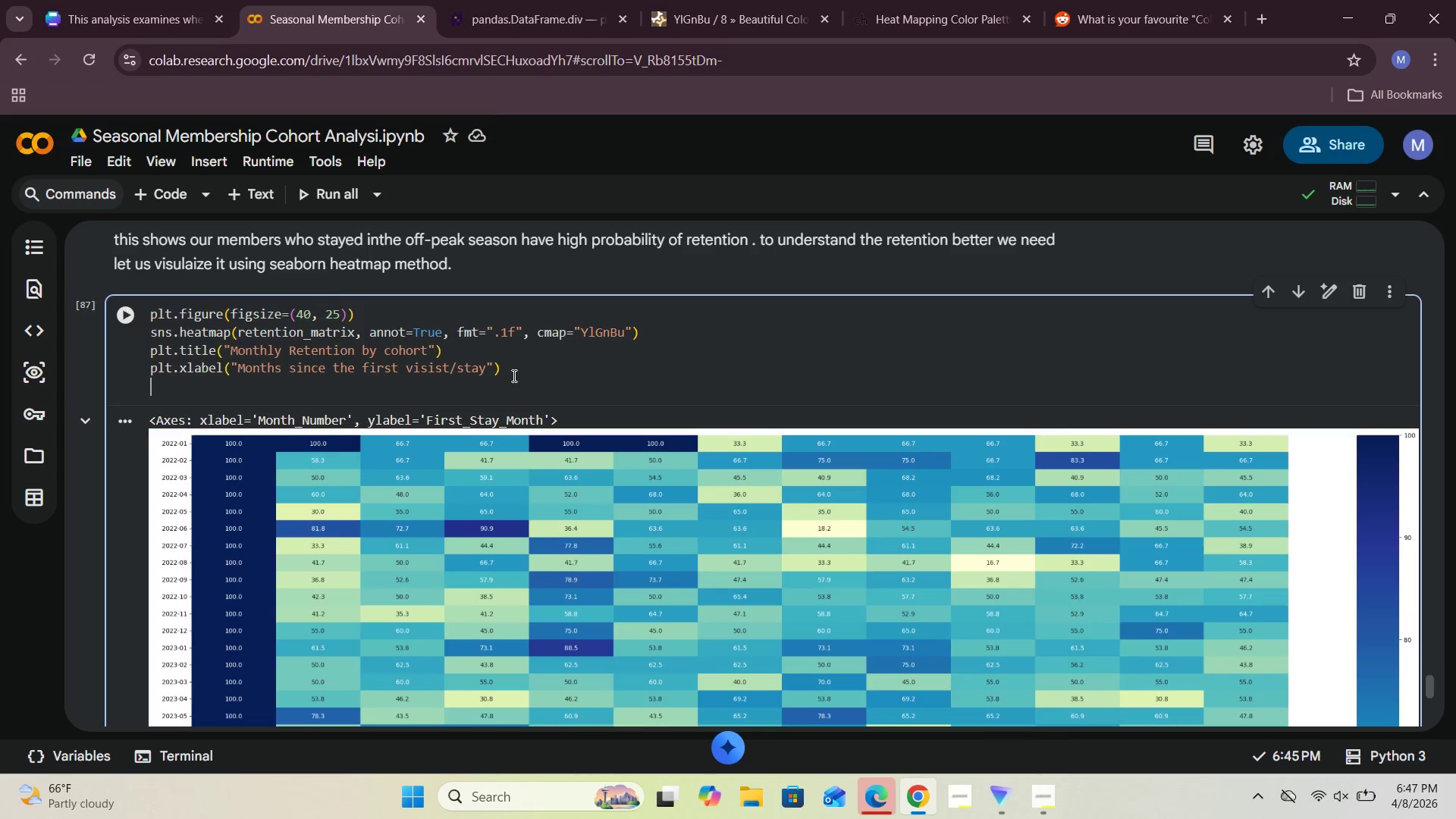 
type(plt.ylabel()
 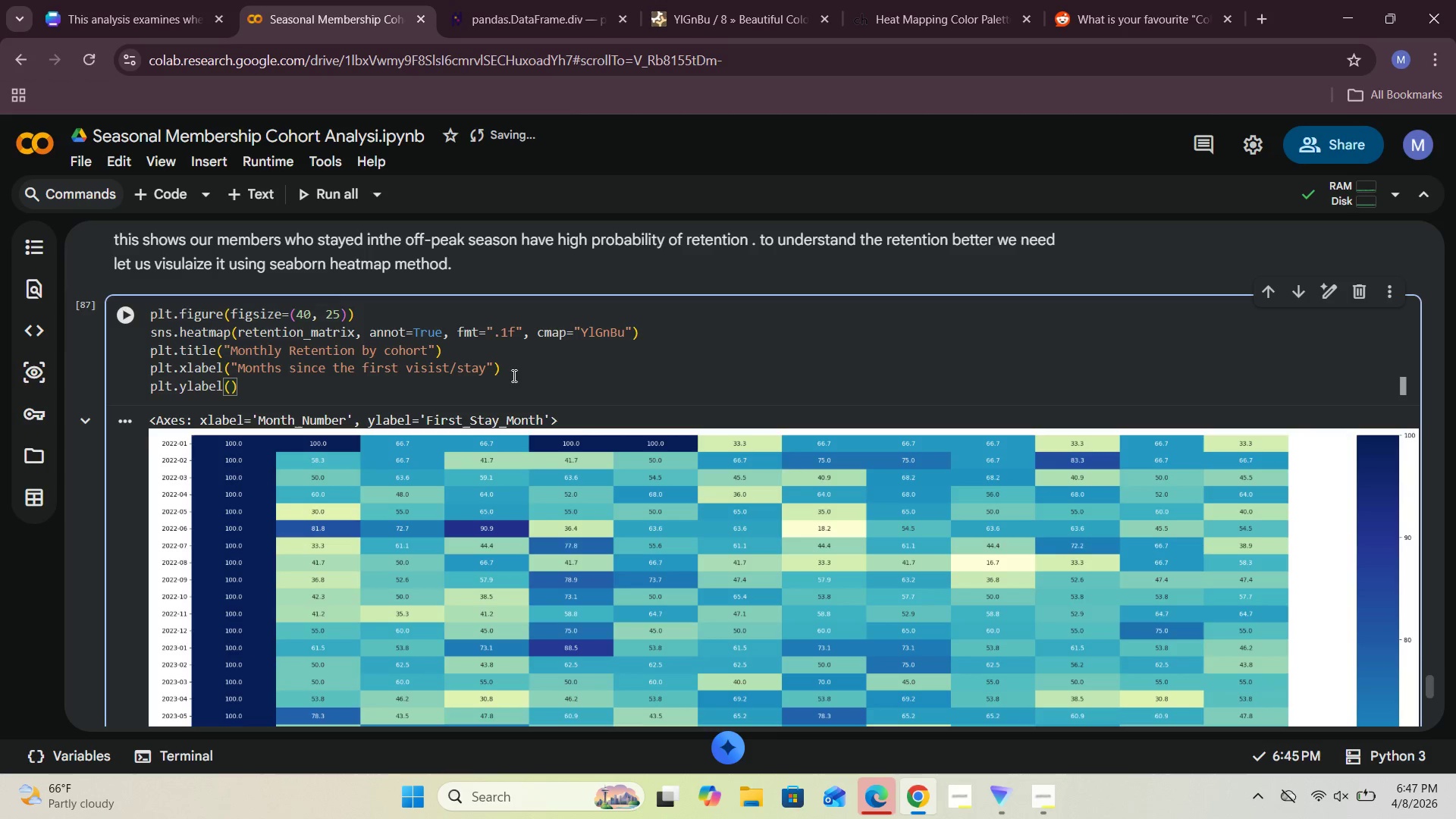 
key(Shift+ShiftRight)
 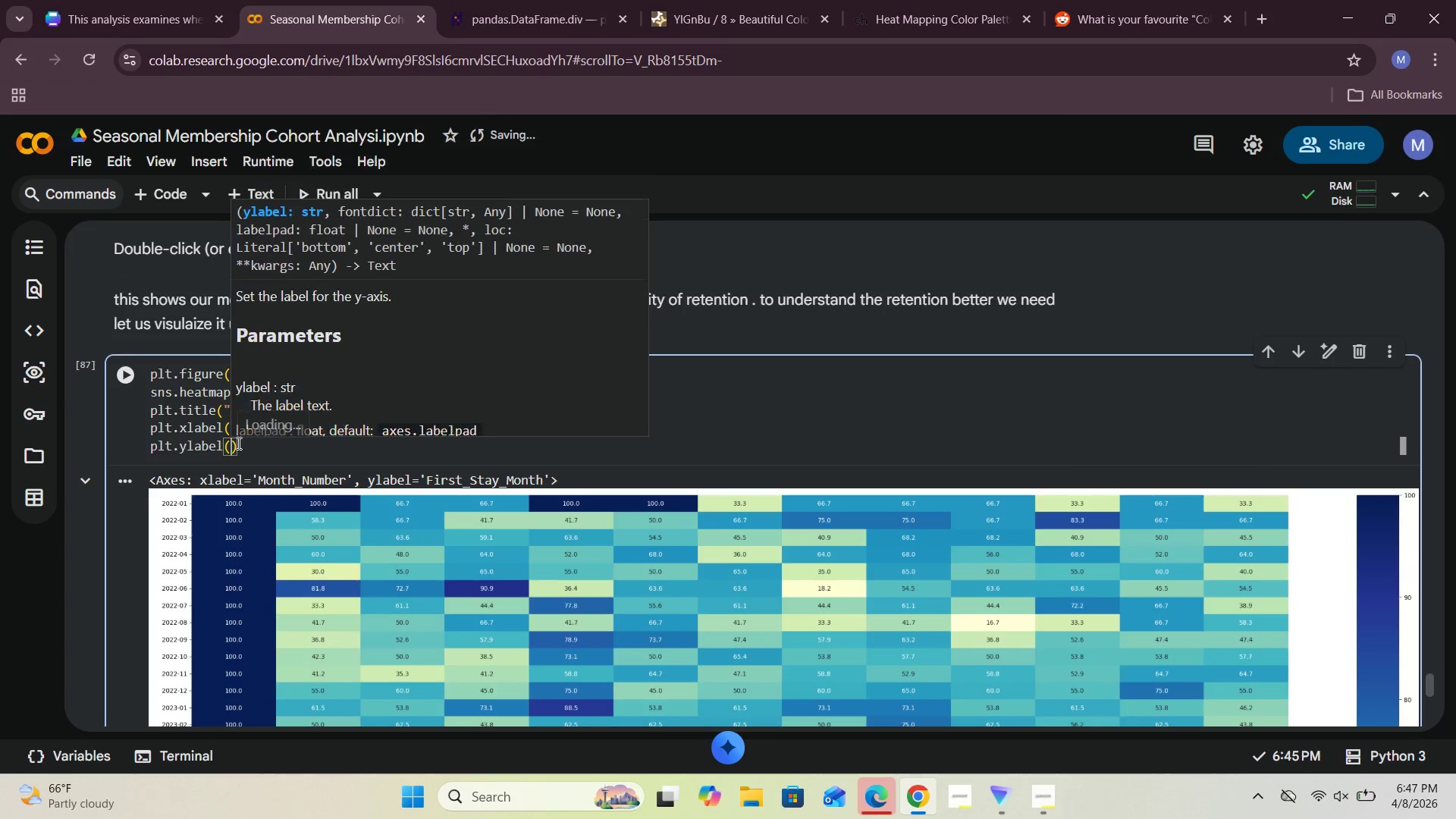 
key(Shift+Semicolon)
 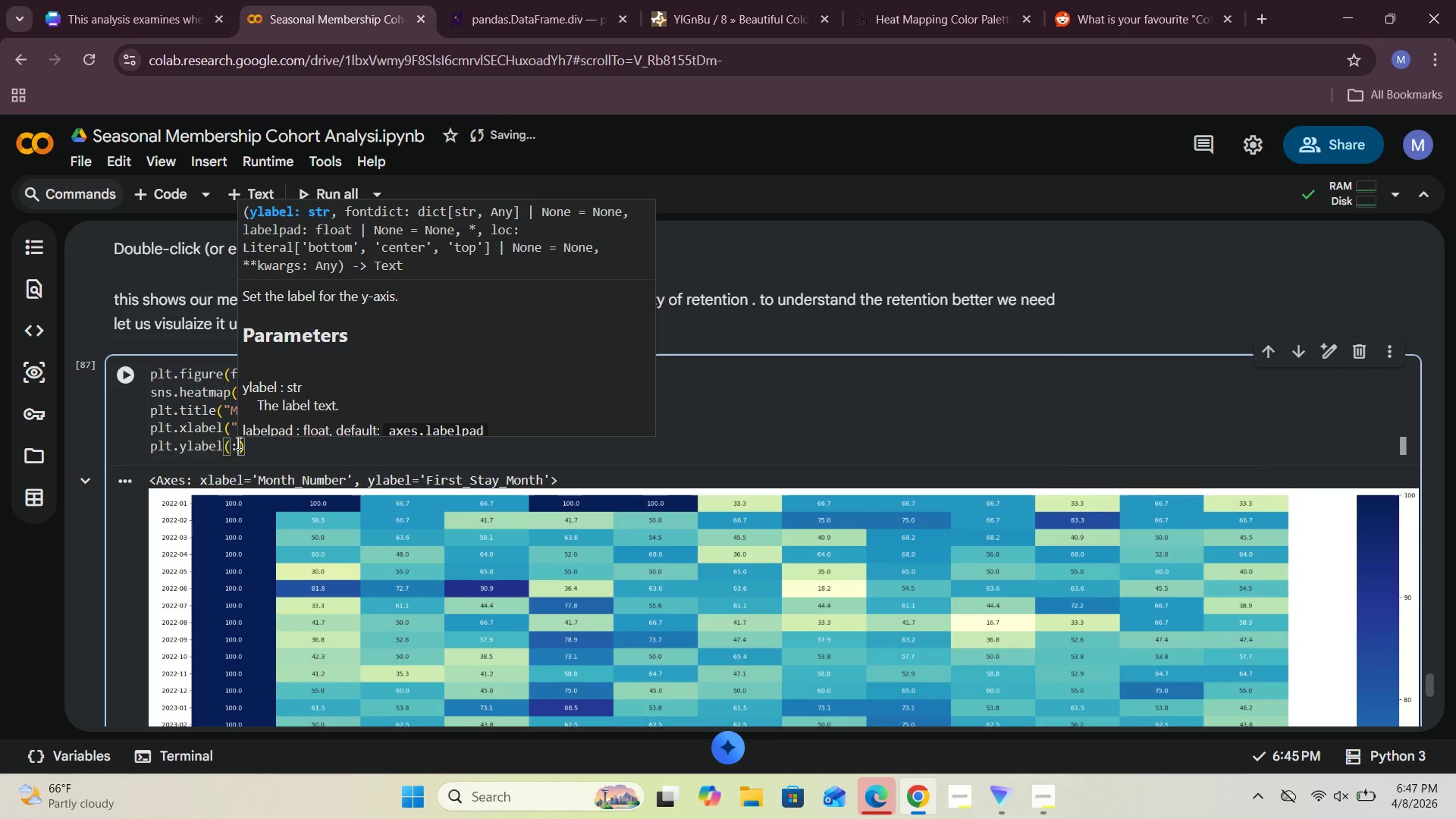 
key(CapsLock)
 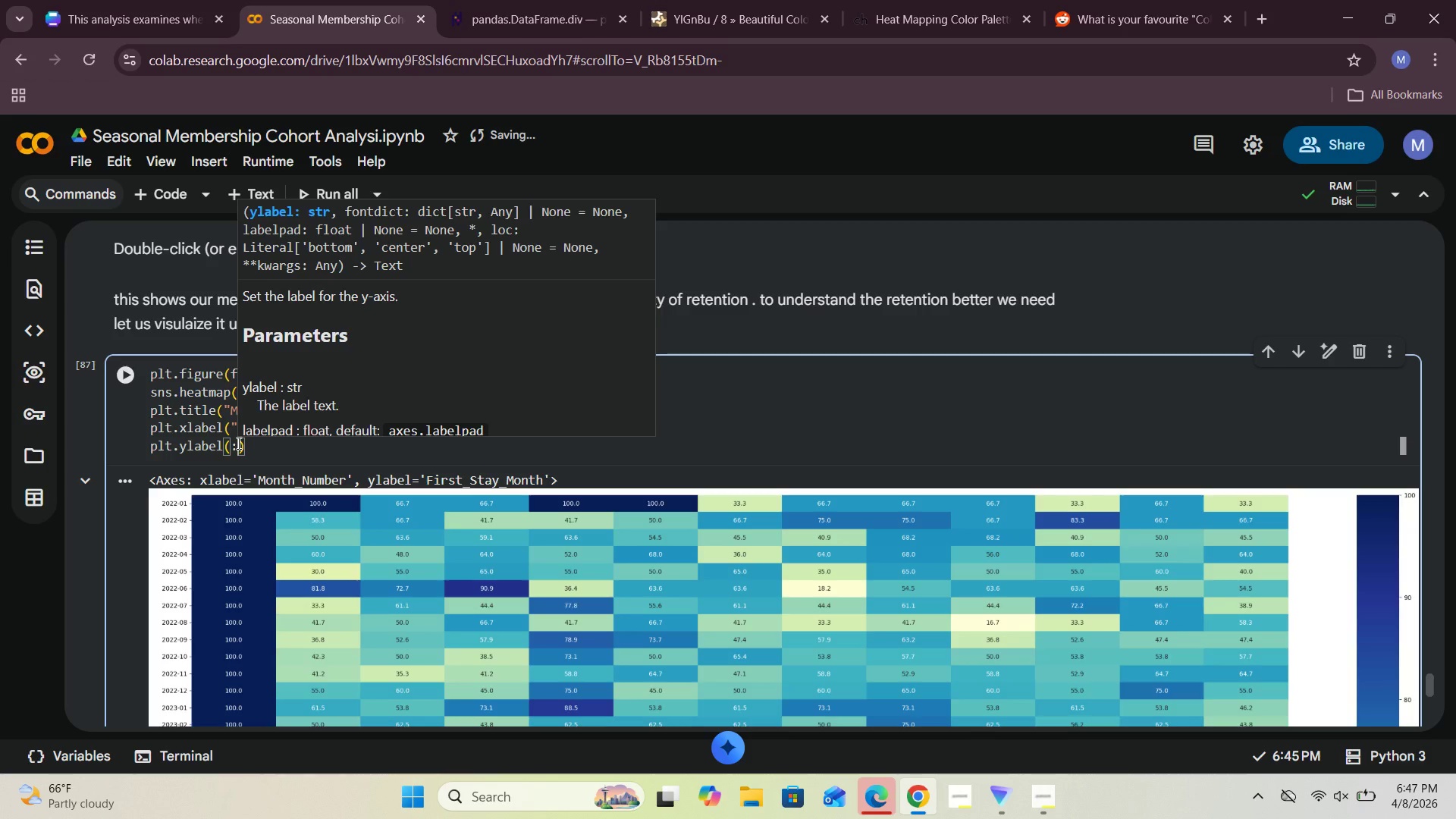 
key(Backspace)
 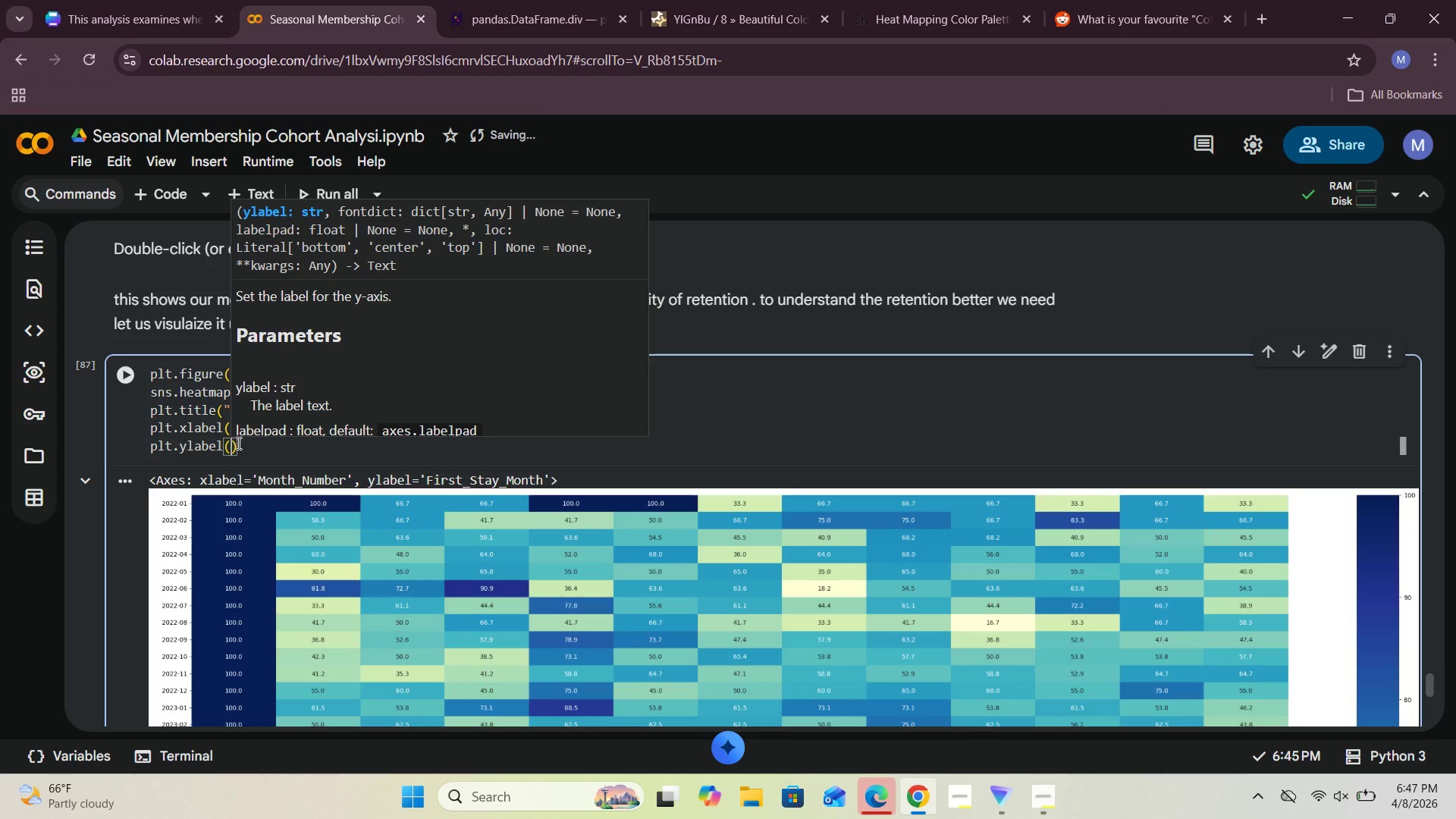 
key(Shift+Quote)
 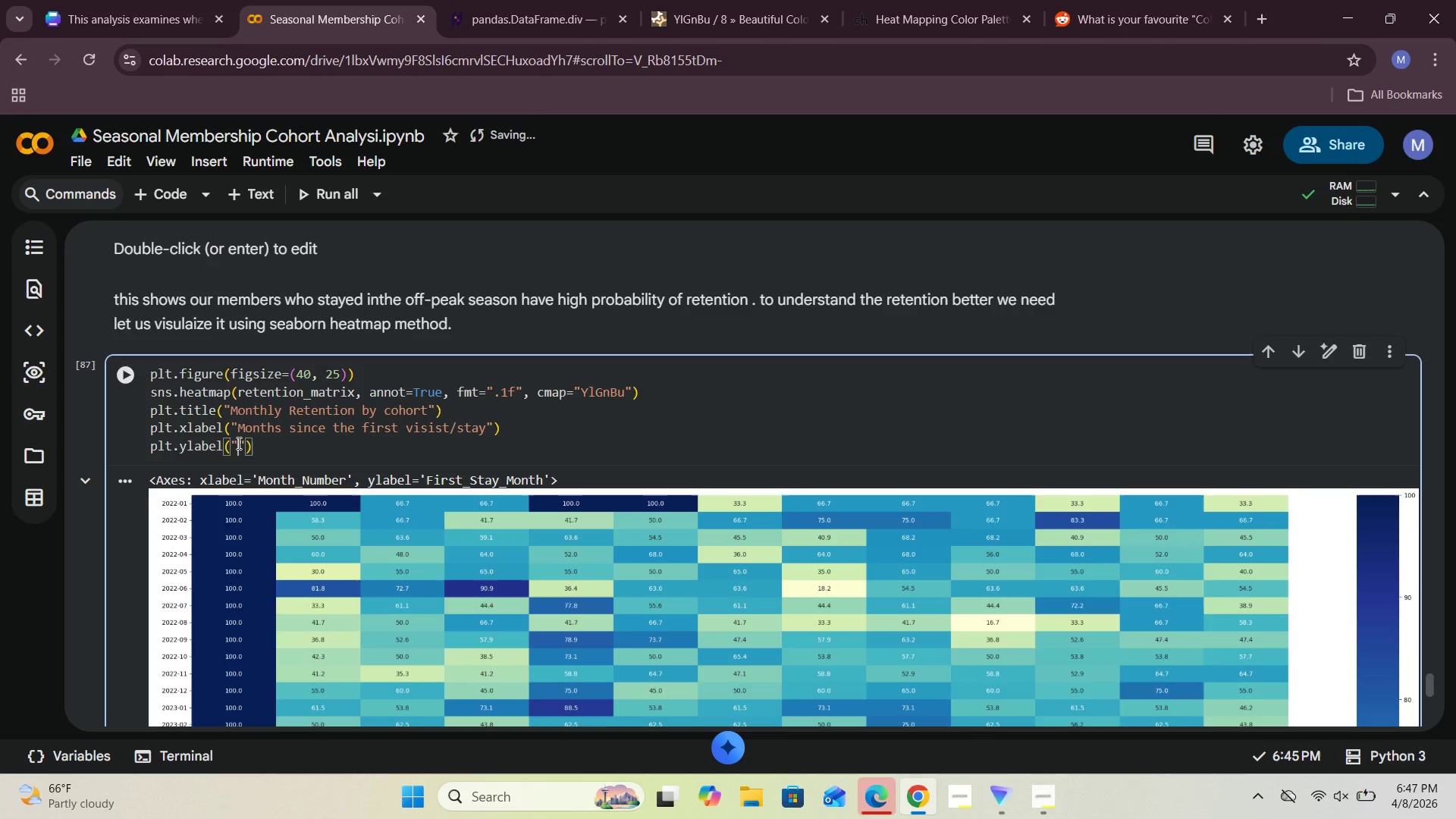 
key(CapsLock)
 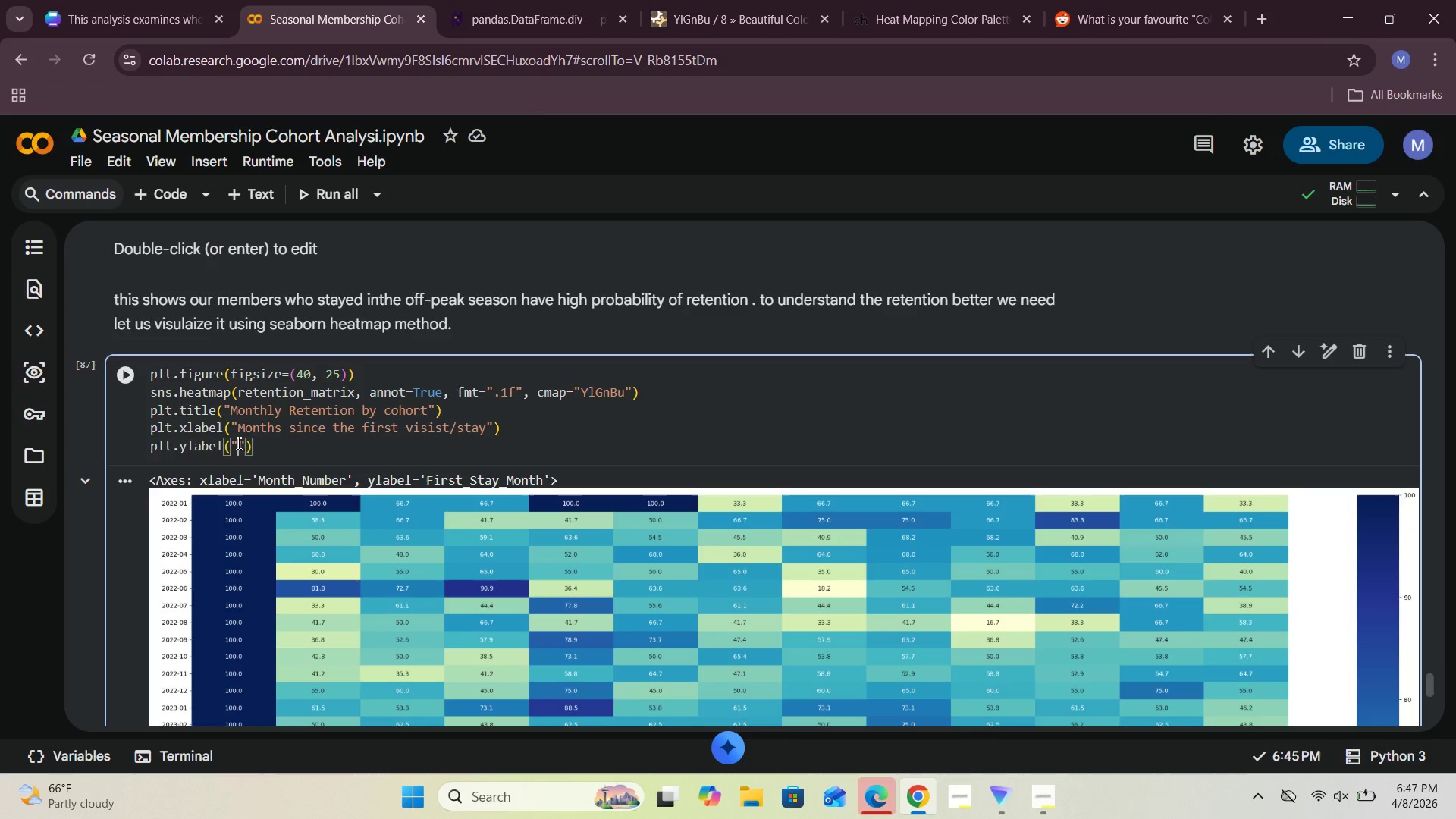 
key(C)
 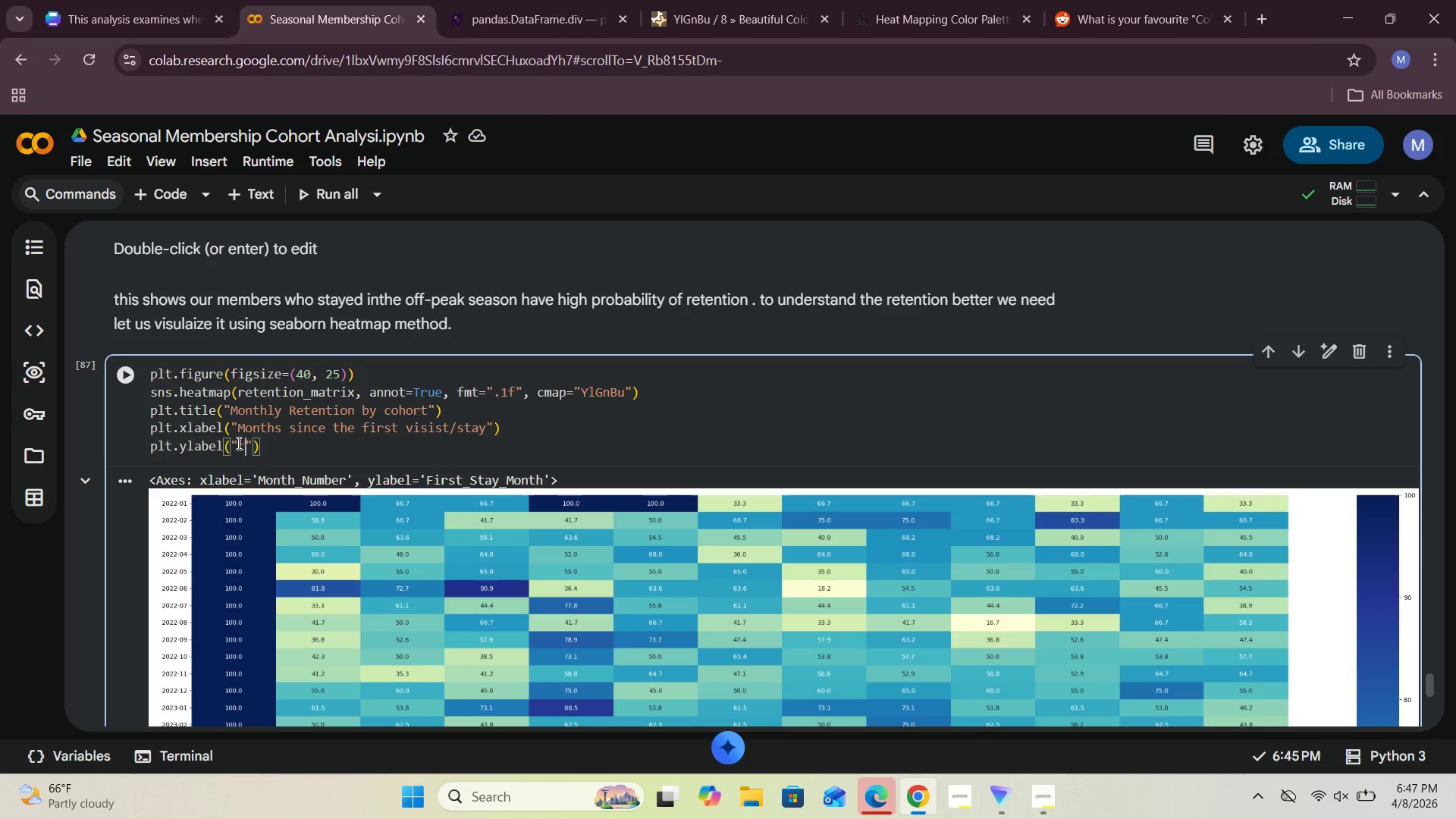 
key(CapsLock)
 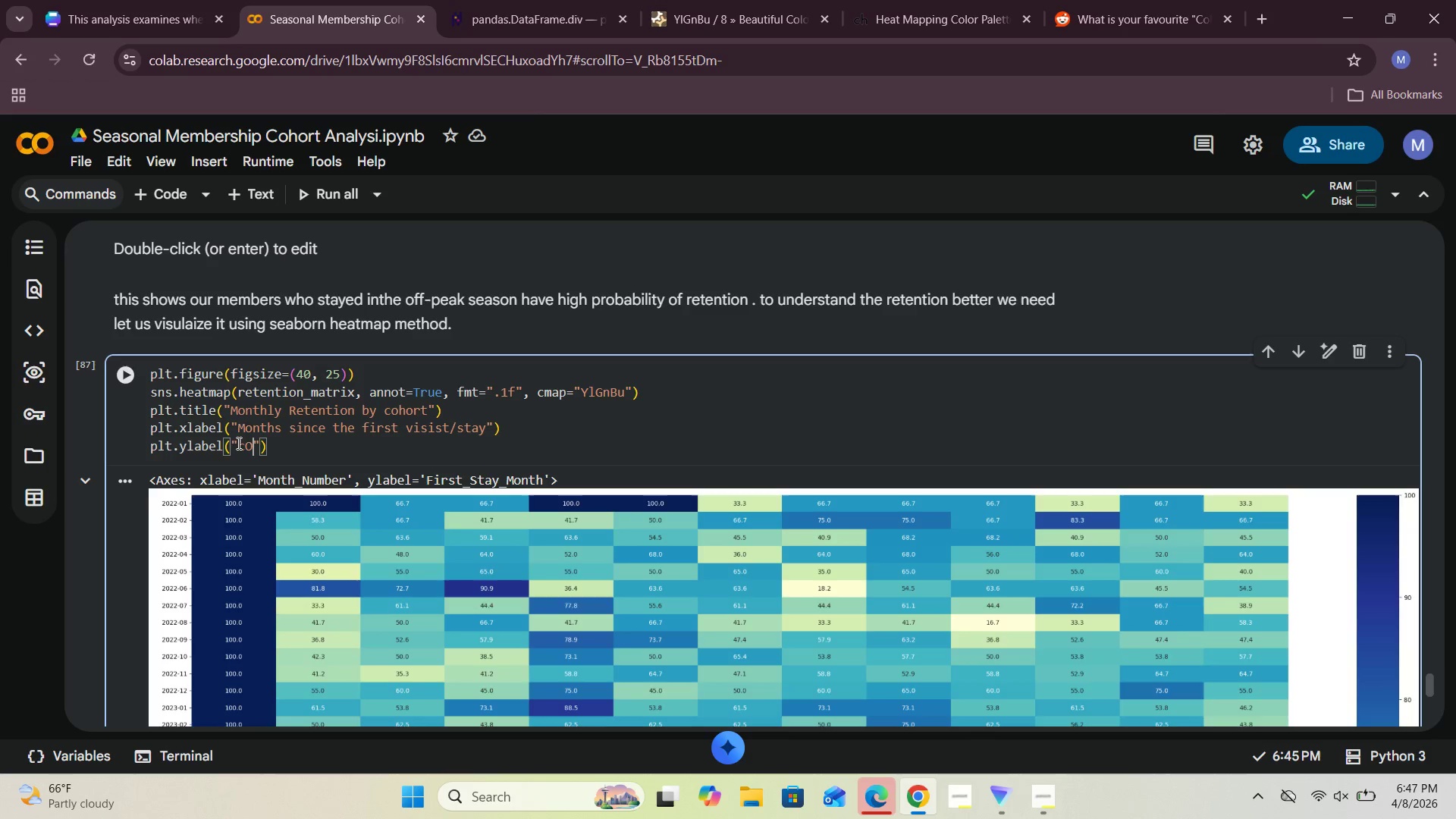 
key(O)
 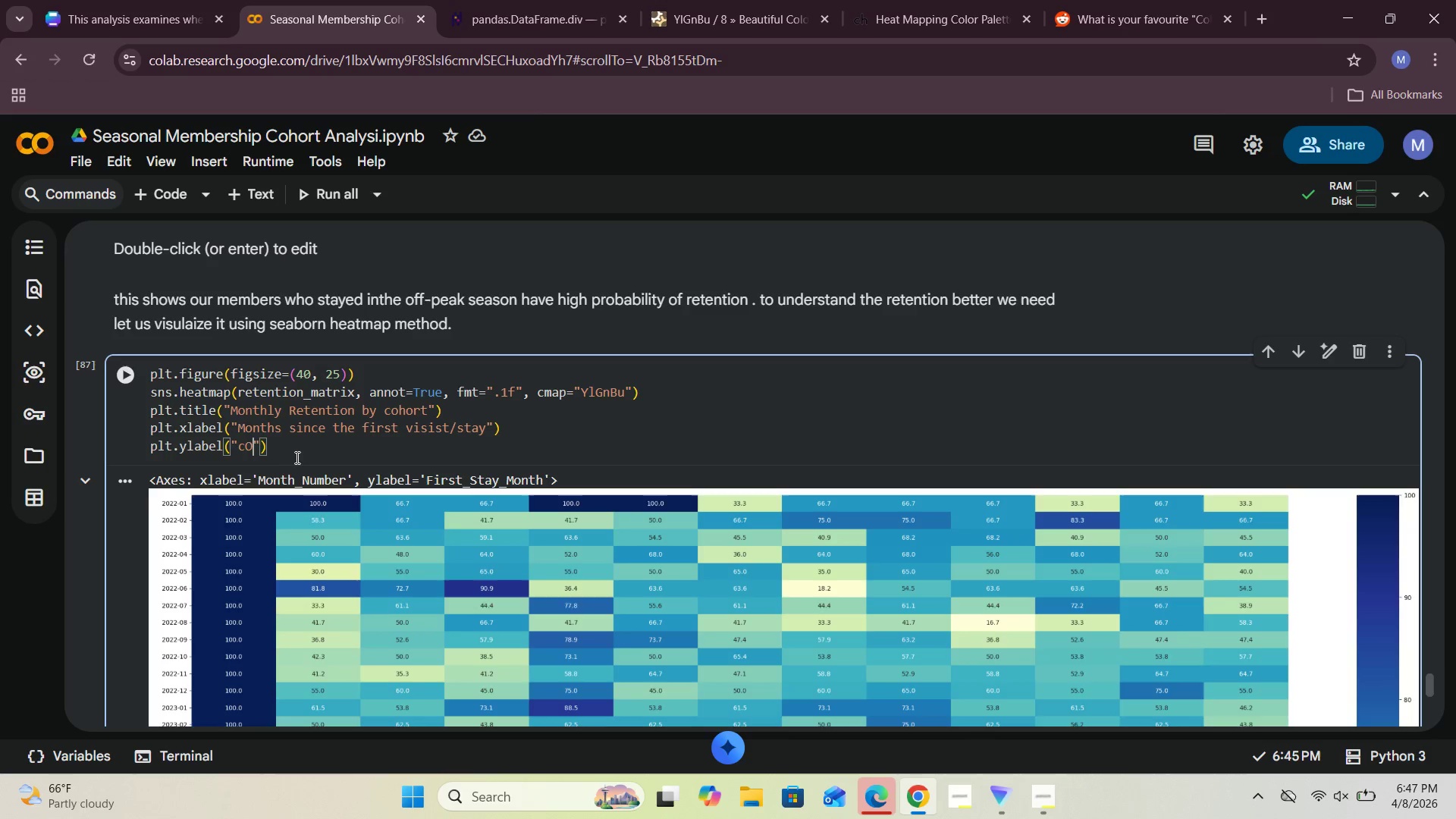 
left_click([243, 446])
 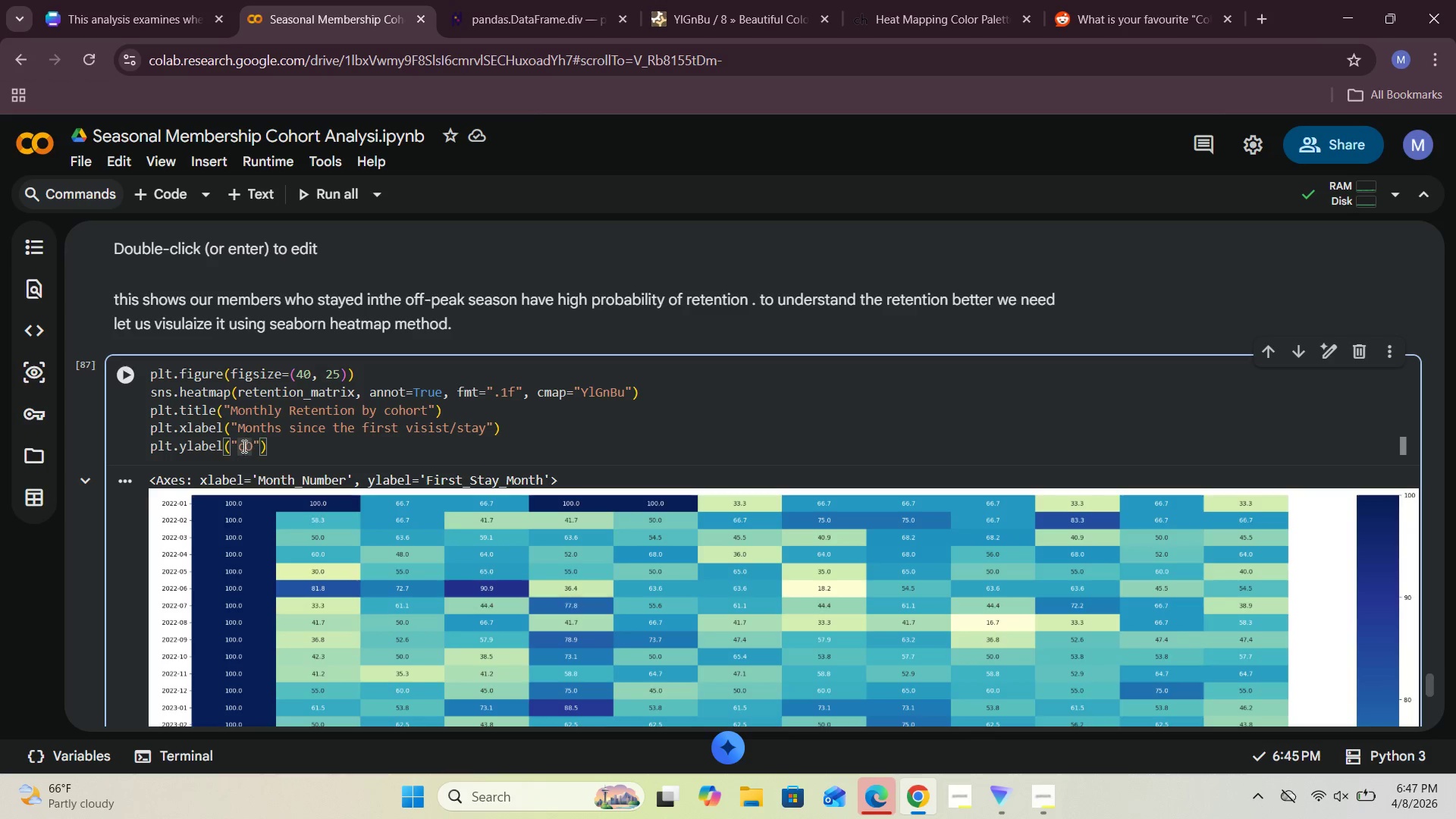 
key(Backspace)
 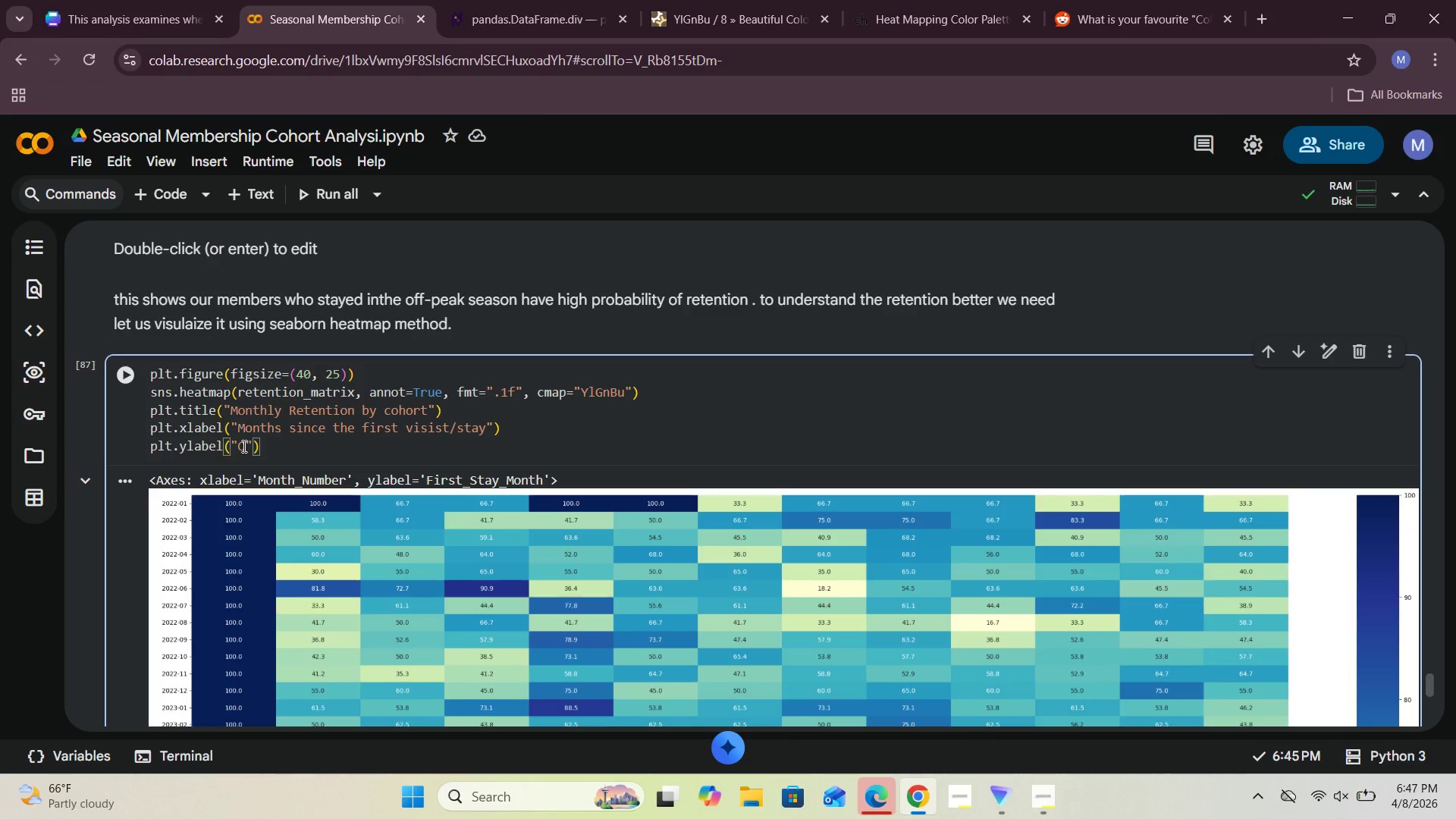 
key(ArrowRight)
 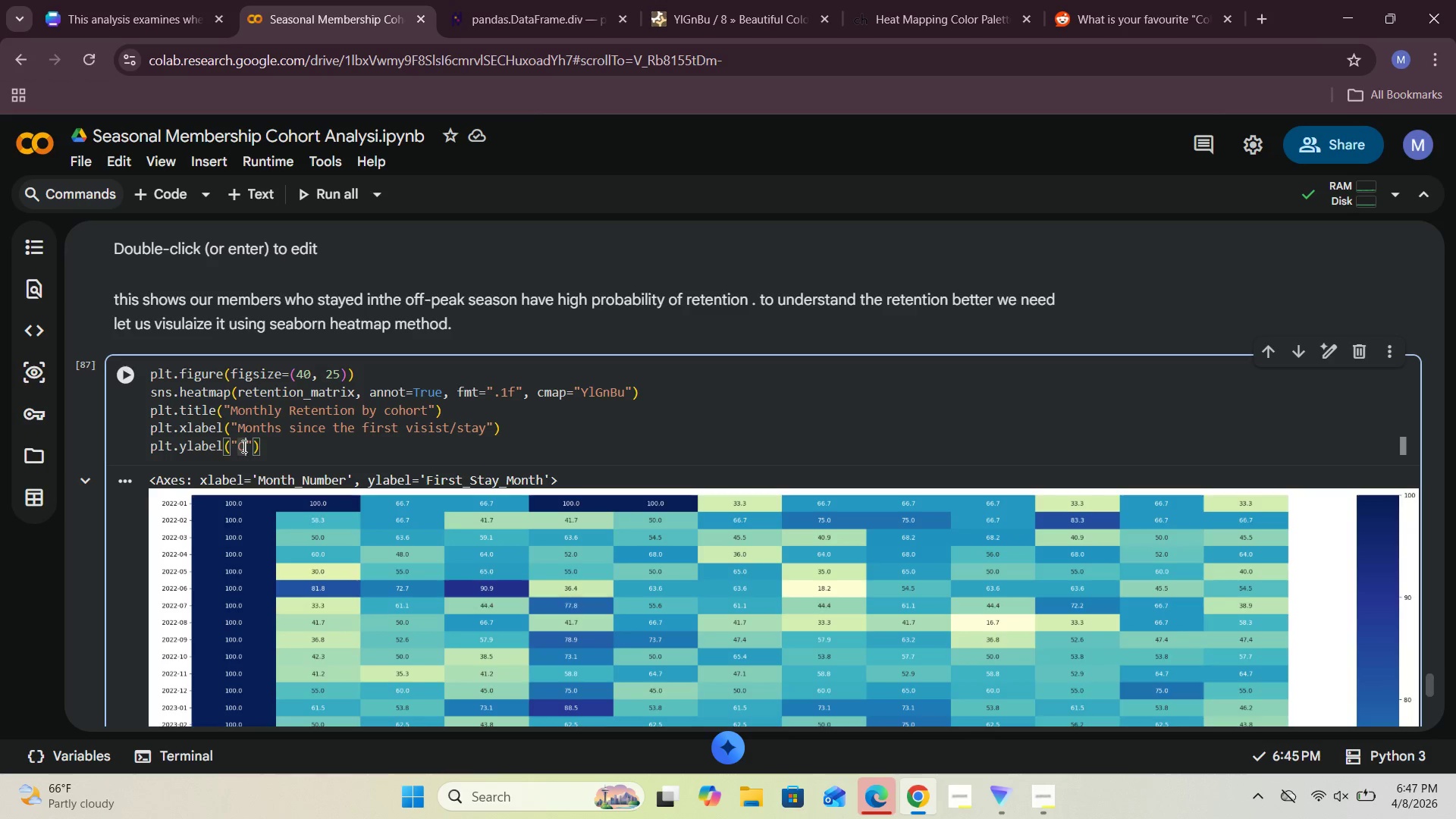 
key(Backspace)
type(Cohort Month)
 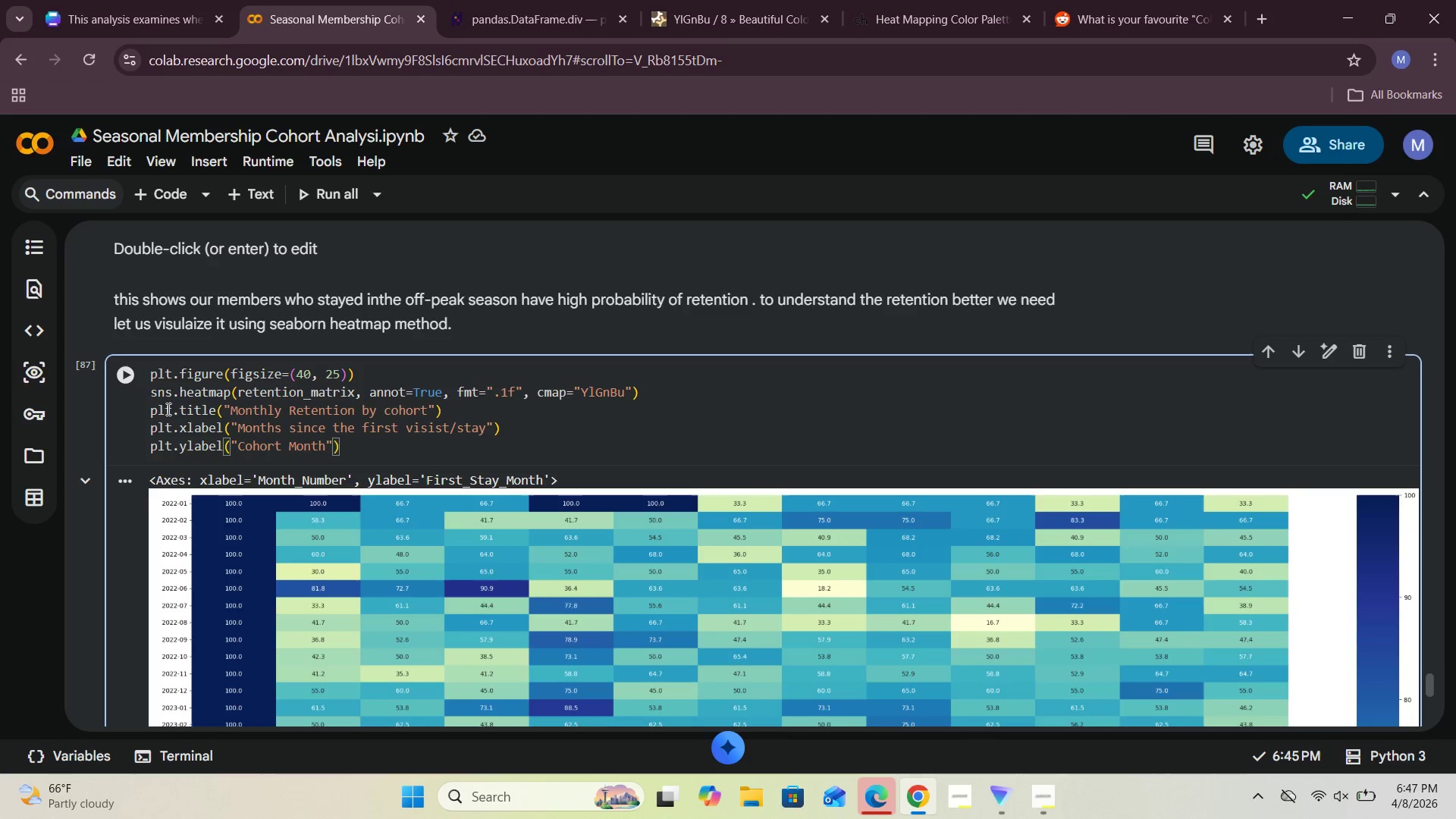 
left_click([129, 372])
 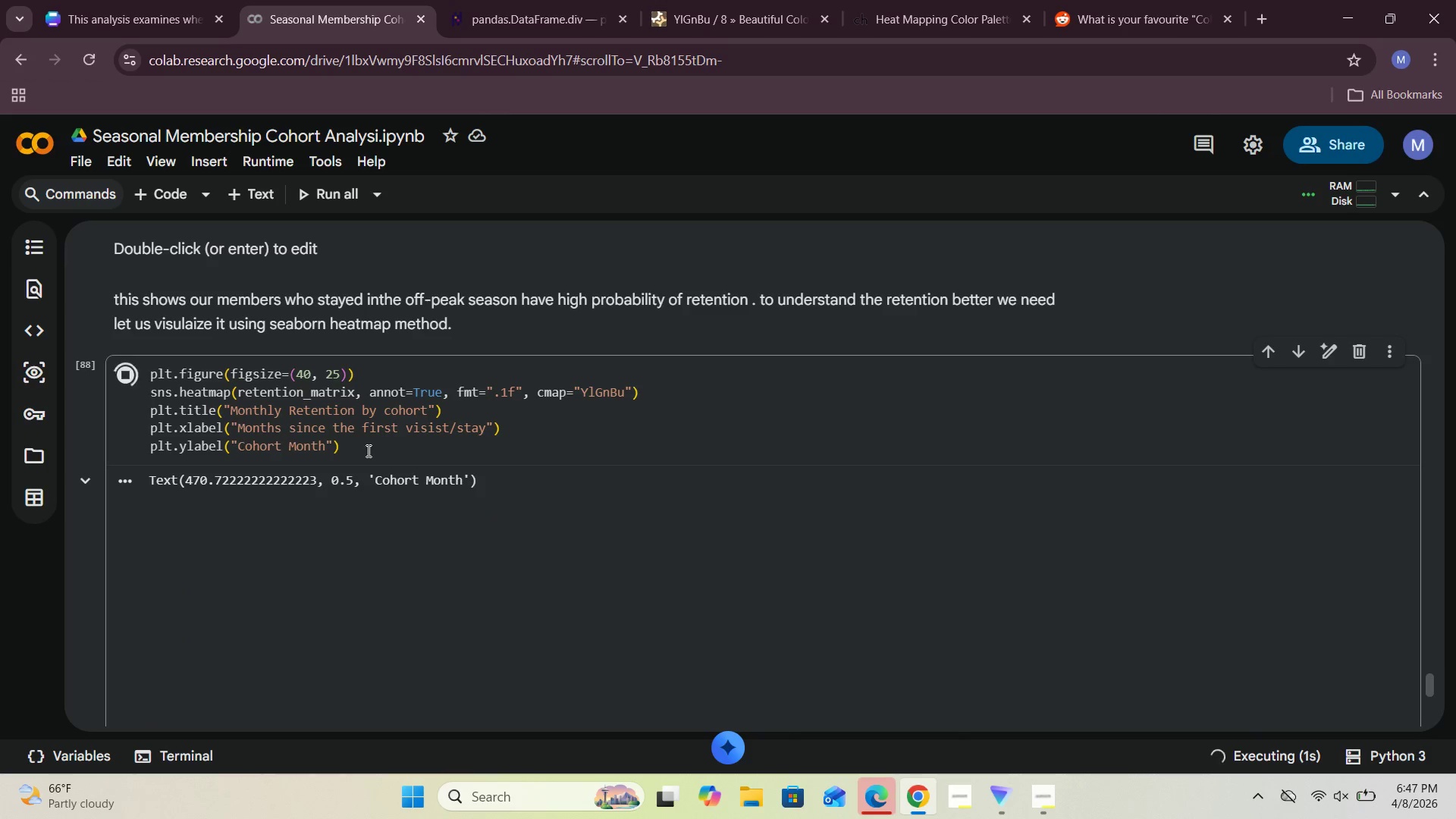 
scroll: coordinate [357, 451], scroll_direction: down, amount: 1.0
 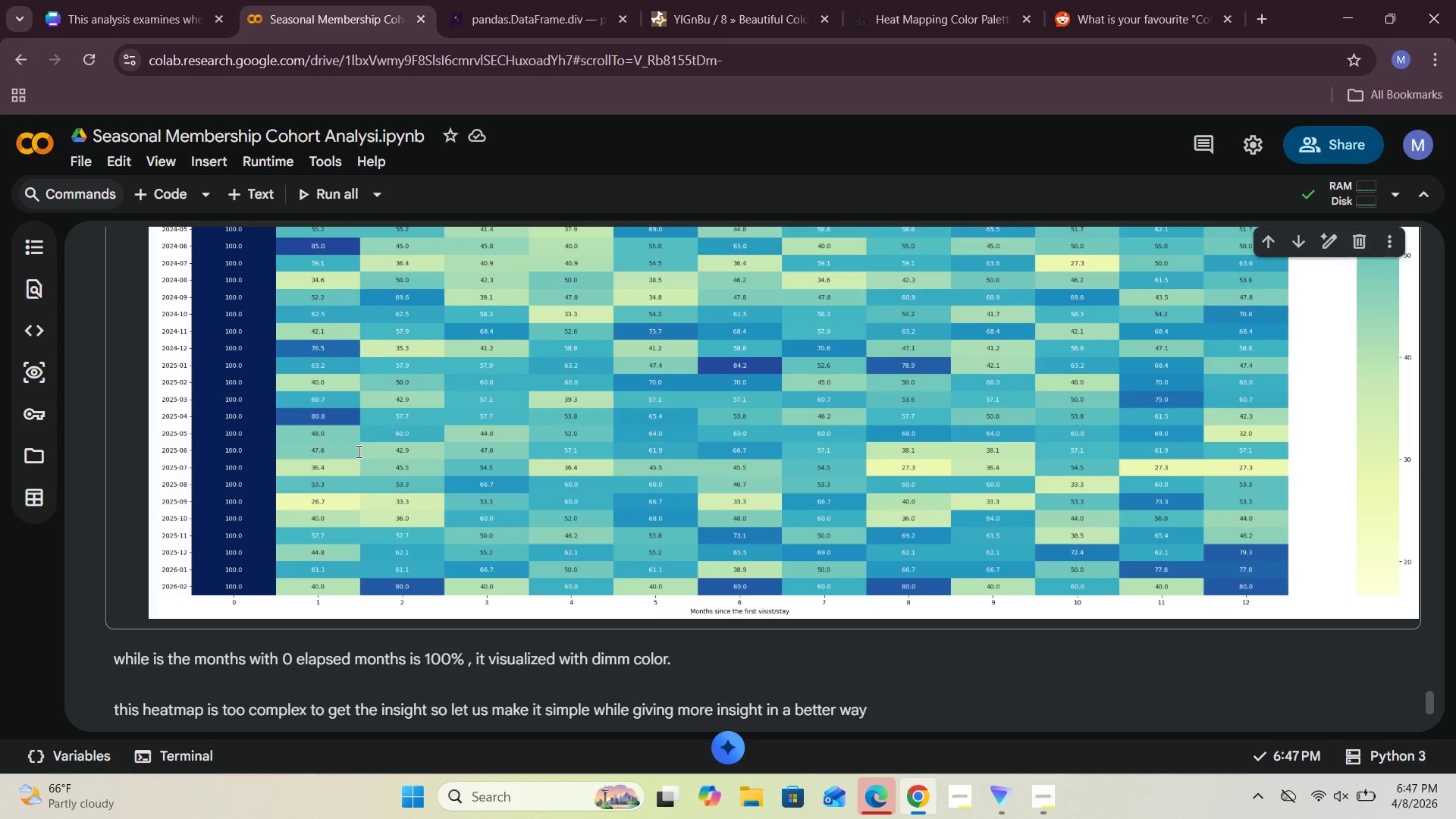 
scroll: coordinate [357, 451], scroll_direction: up, amount: 6.0
 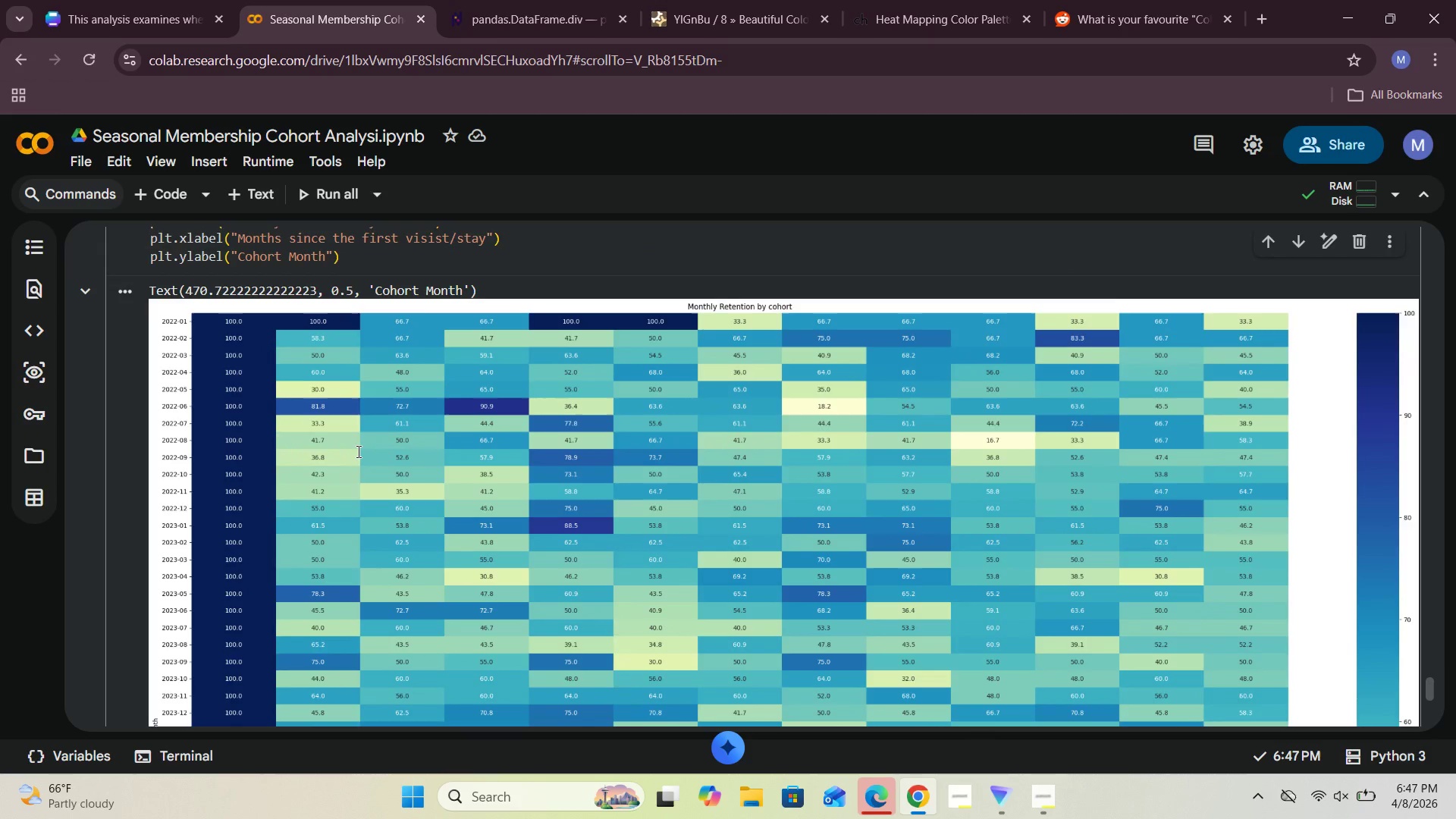 
right_click([357, 451])
 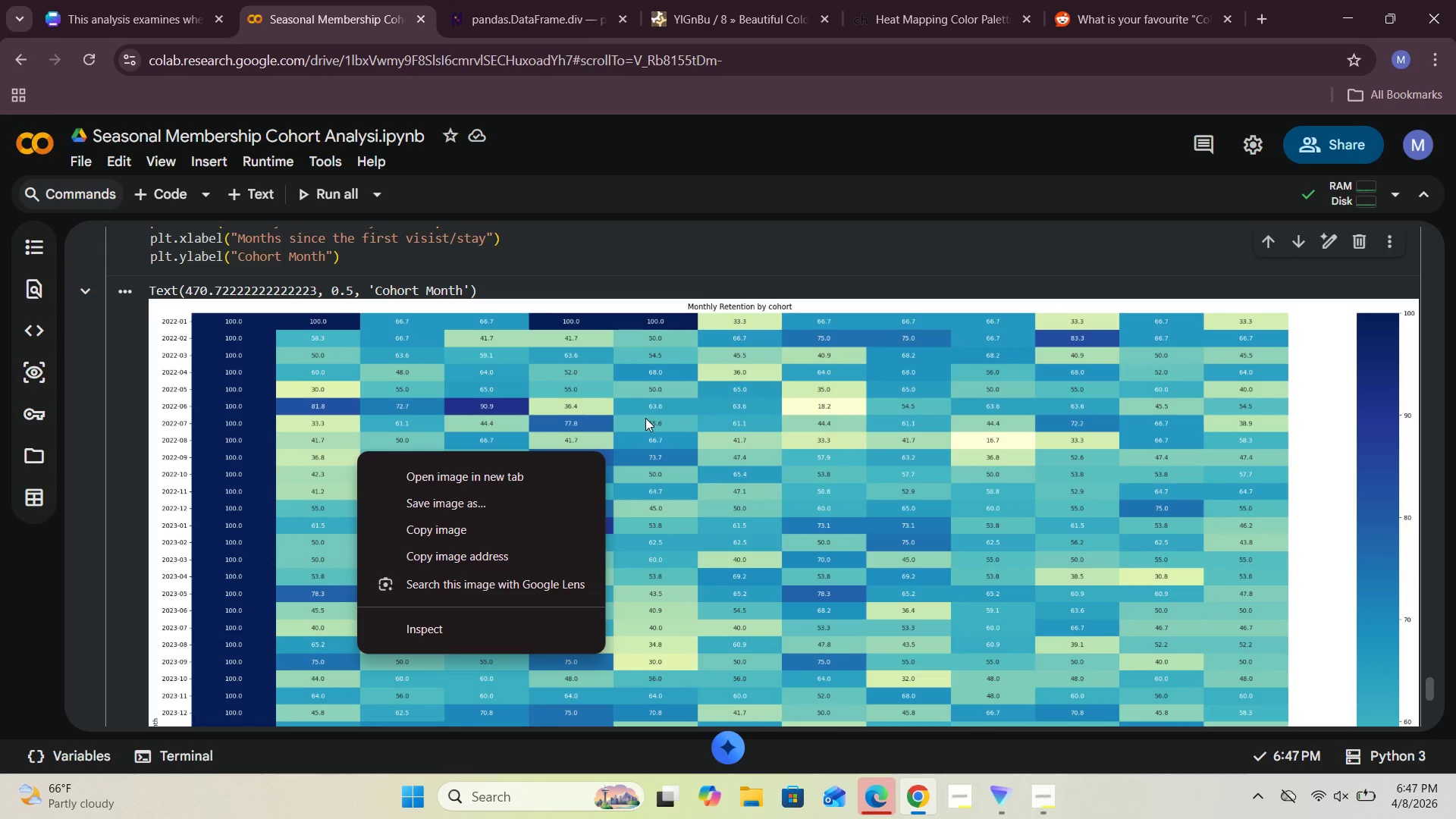 
scroll: coordinate [645, 418], scroll_direction: none, amount: 0.0
 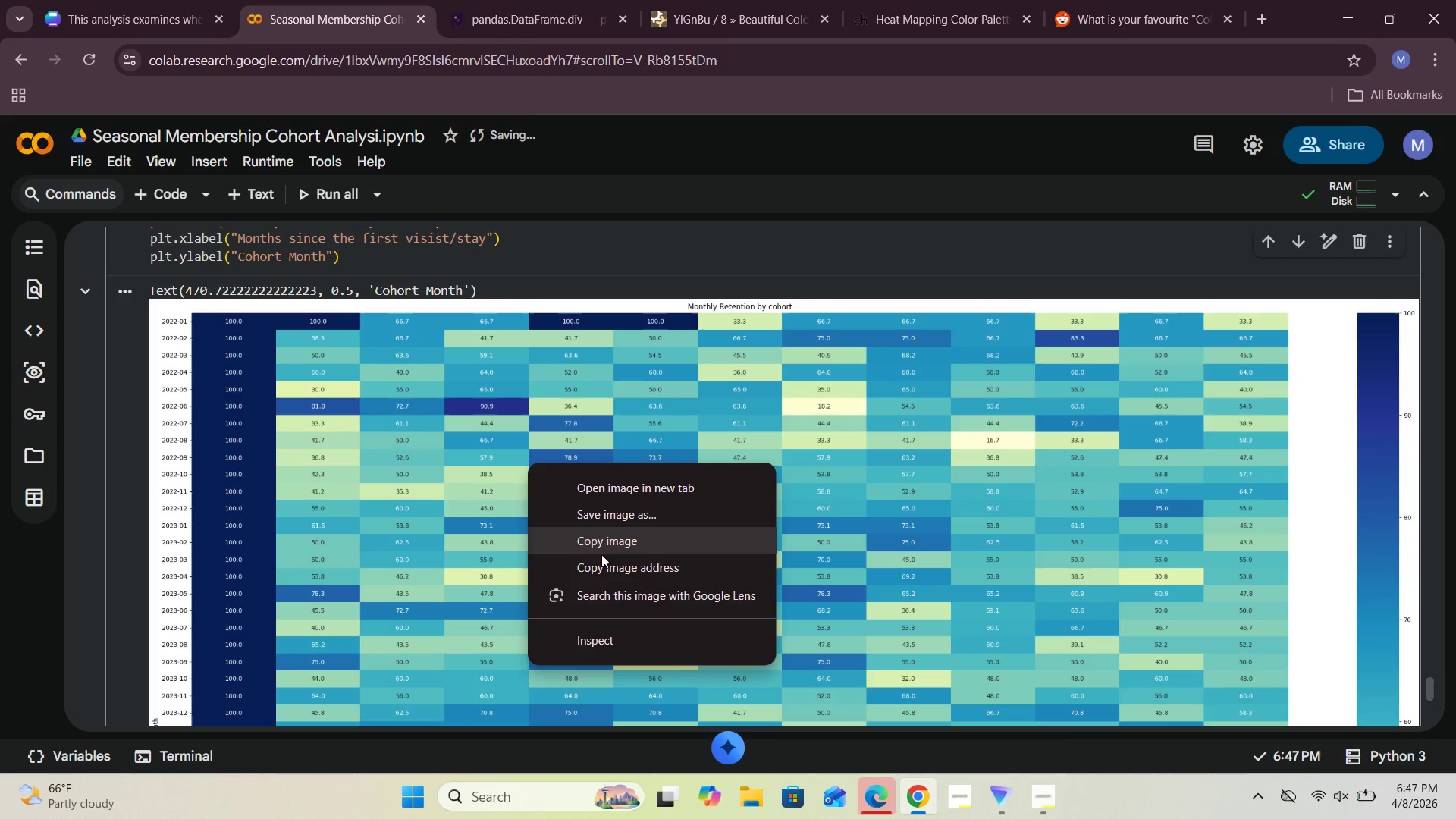 
left_click([603, 506])
 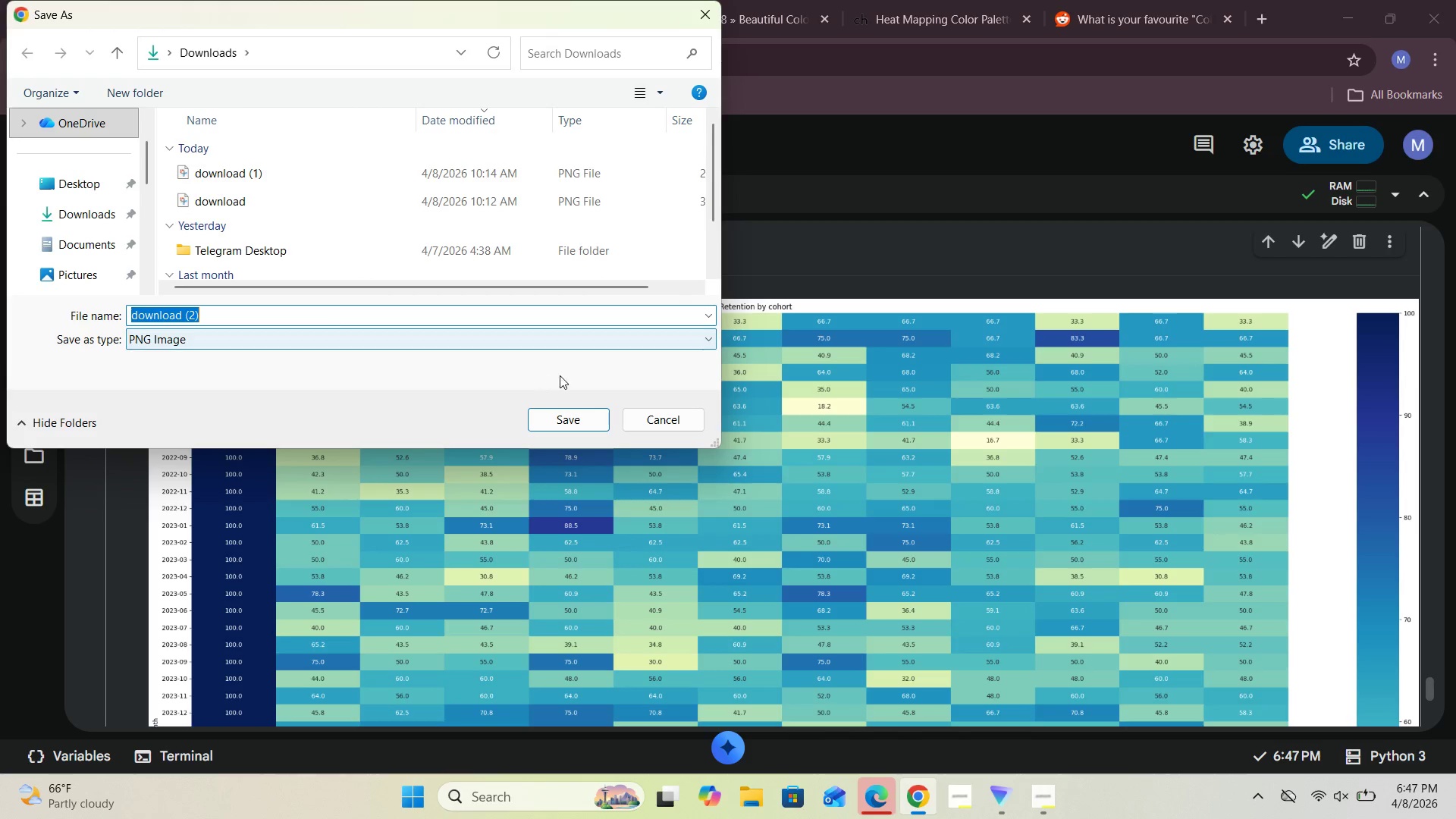 
left_click([574, 423])
 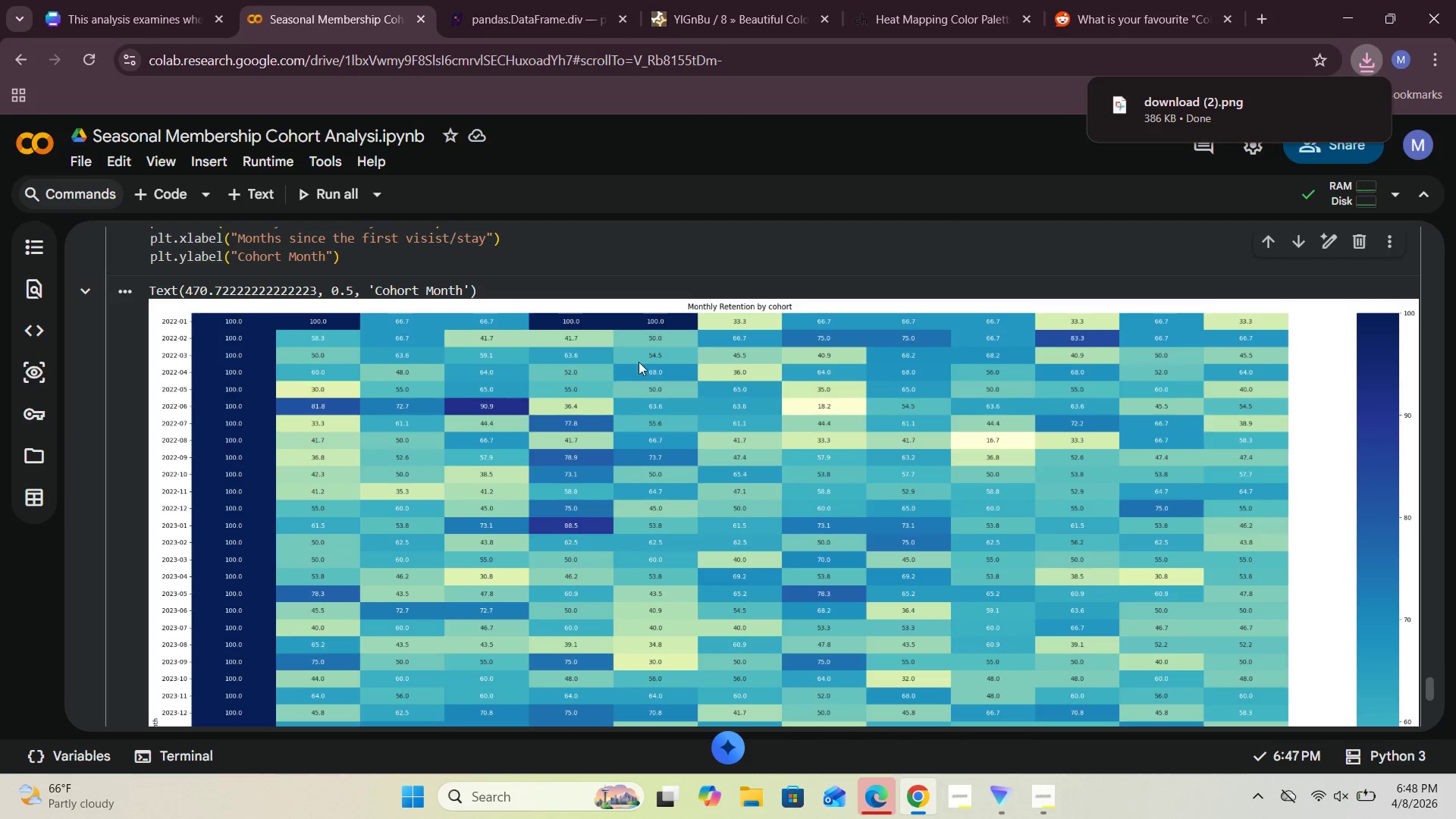 
scroll: coordinate [539, 409], scroll_direction: down, amount: 9.0
 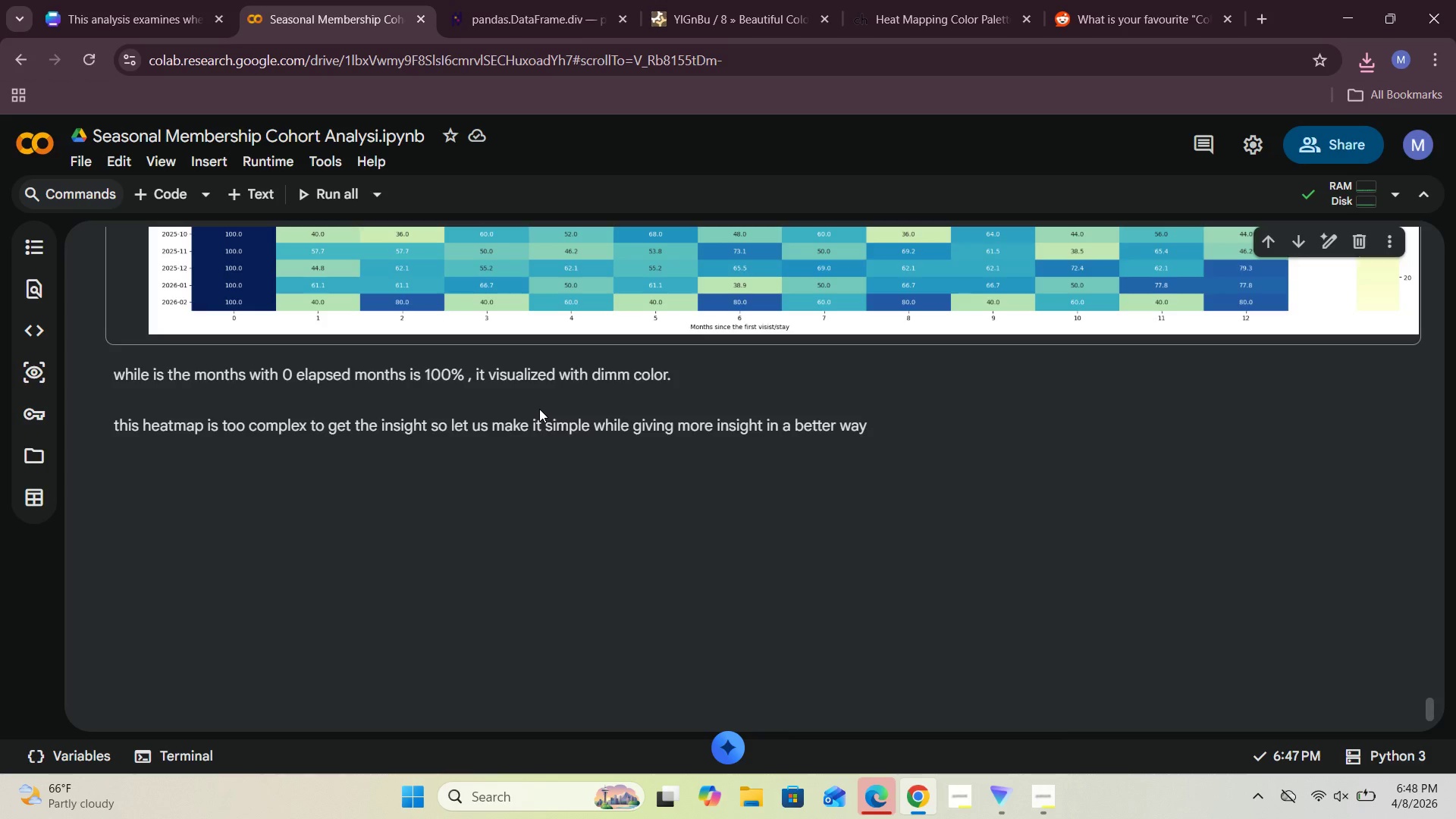 
wait(14.66)
 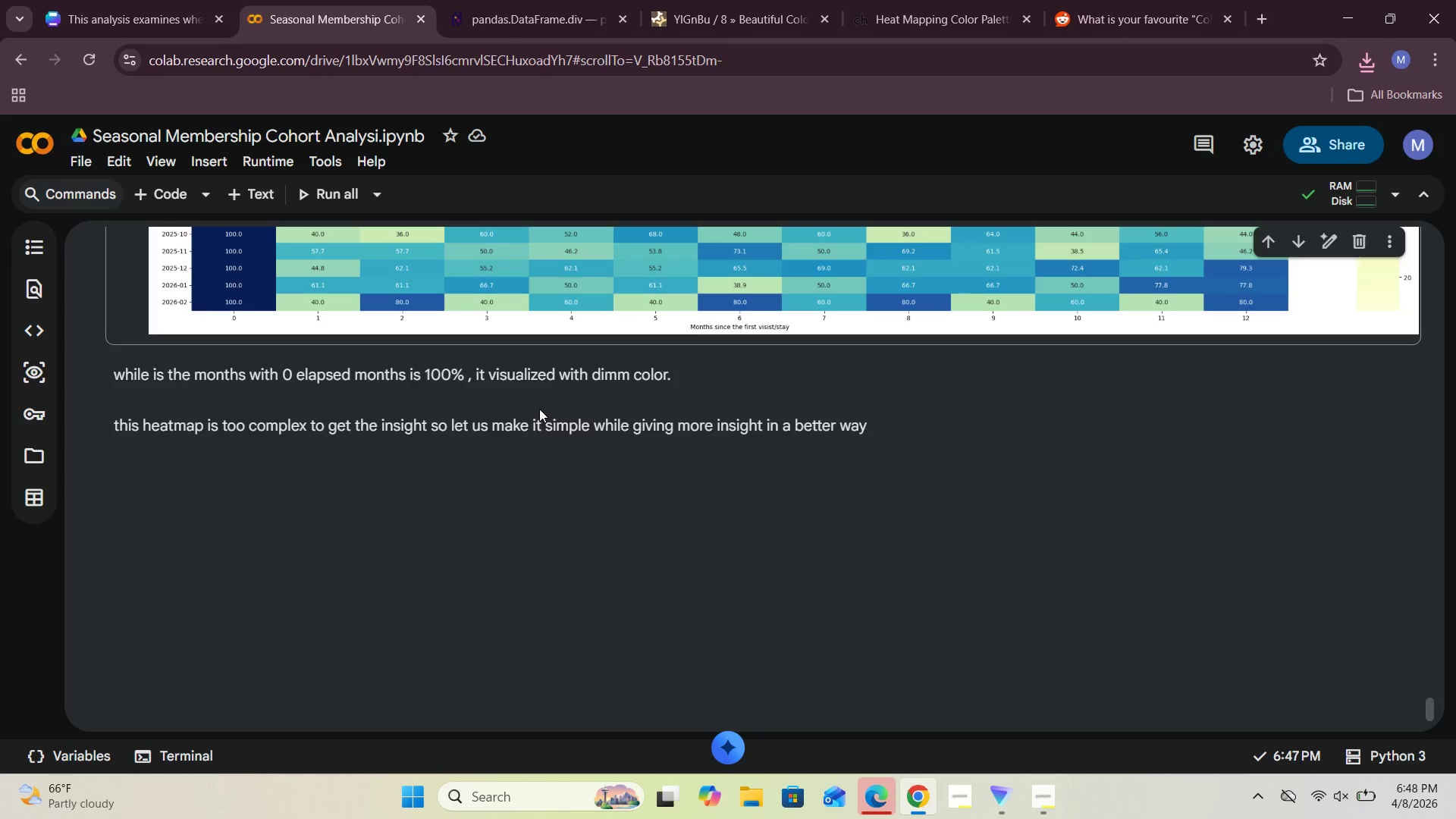 
left_click([897, 418])
 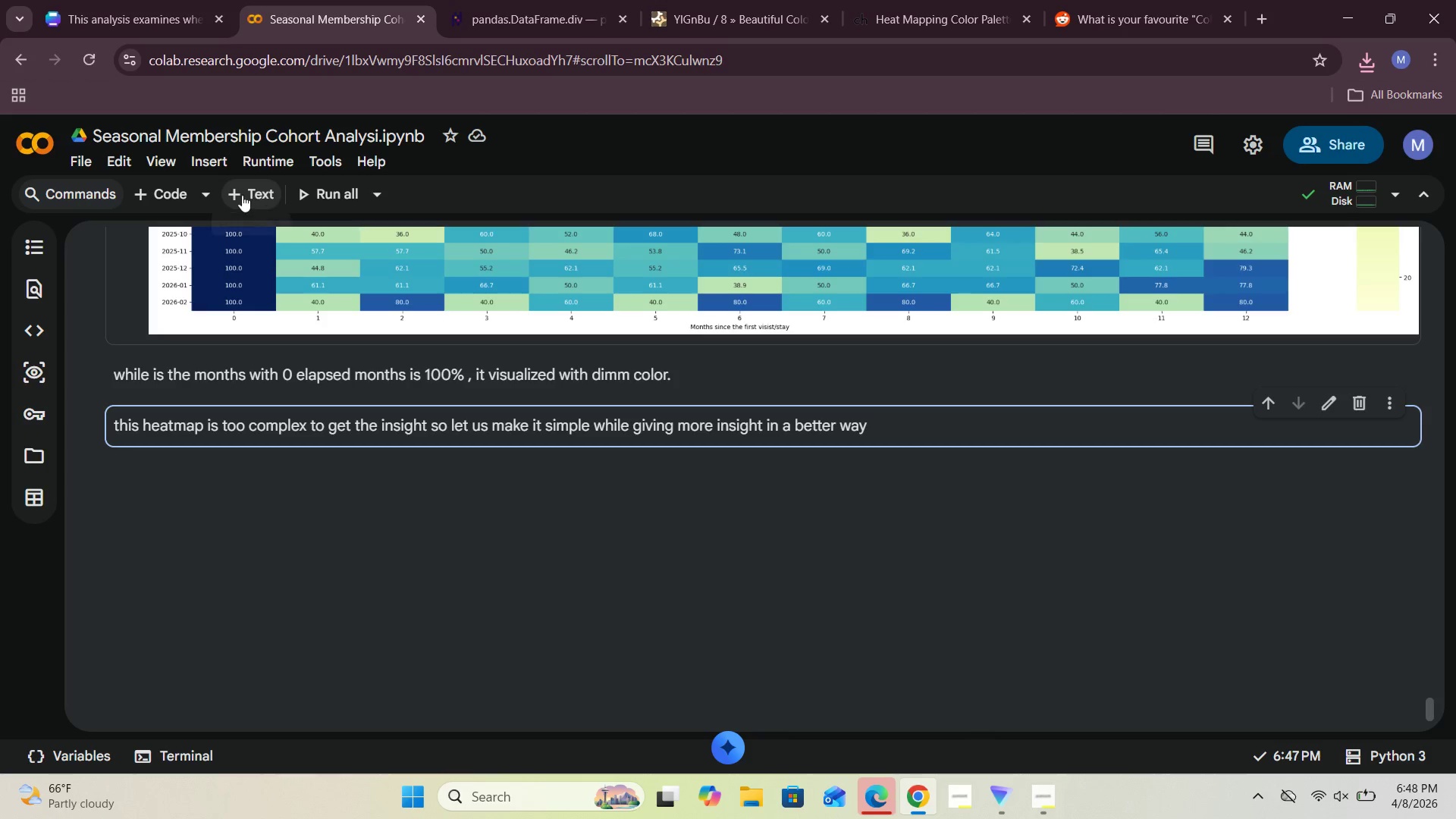 
left_click([236, 193])
 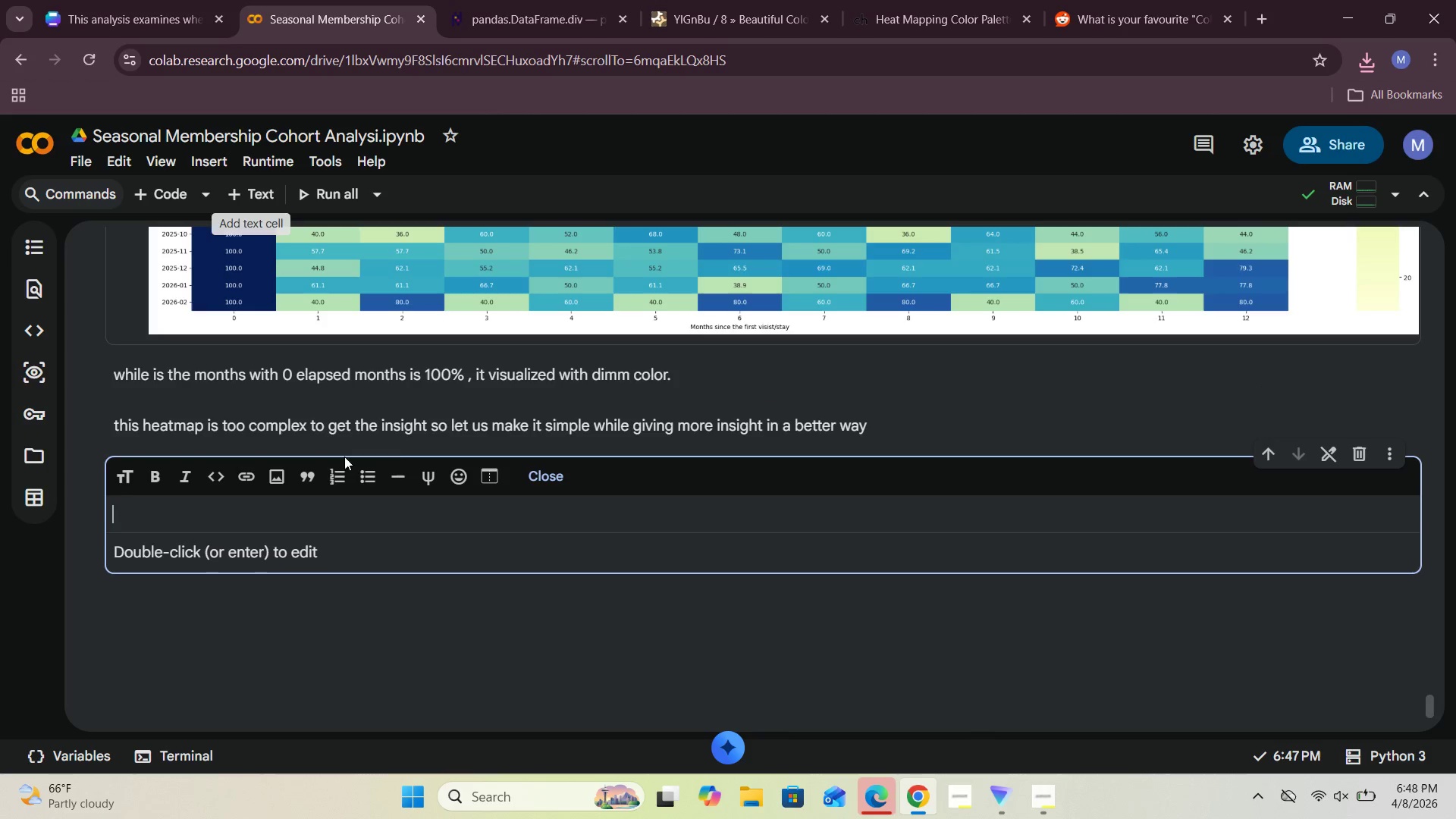 
left_click([414, 439])
 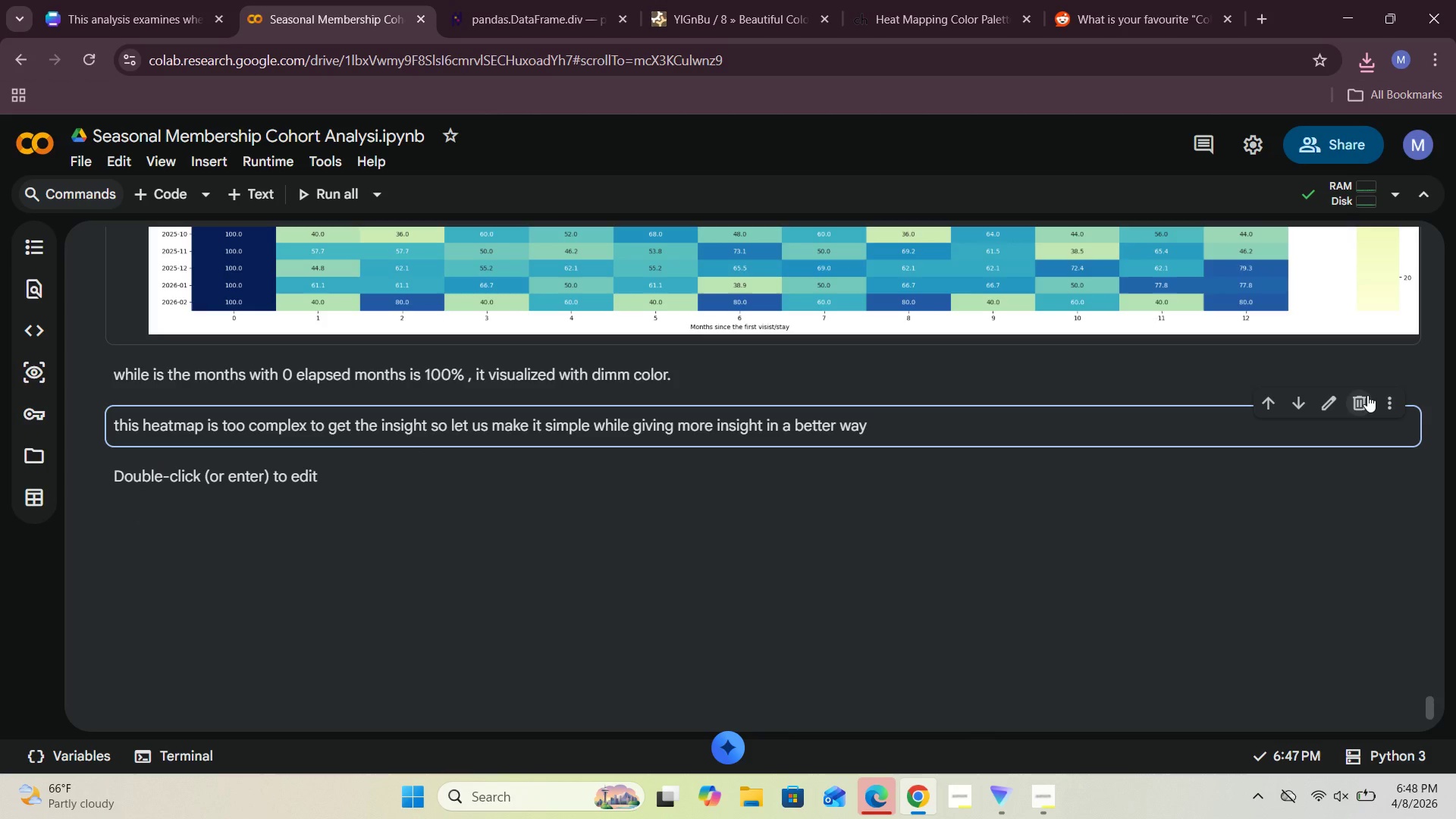 
left_click([1367, 395])
 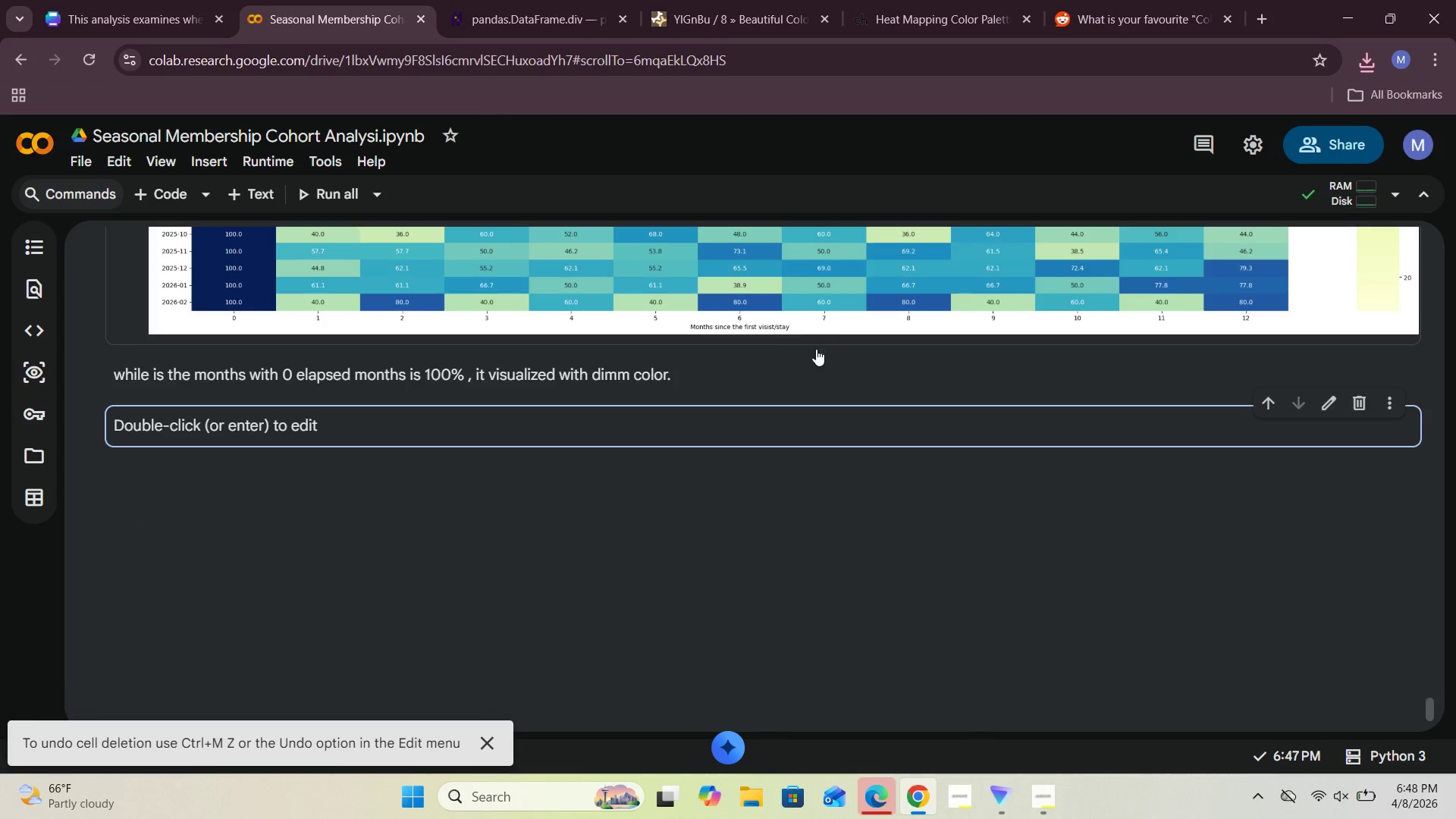 
left_click([814, 375])
 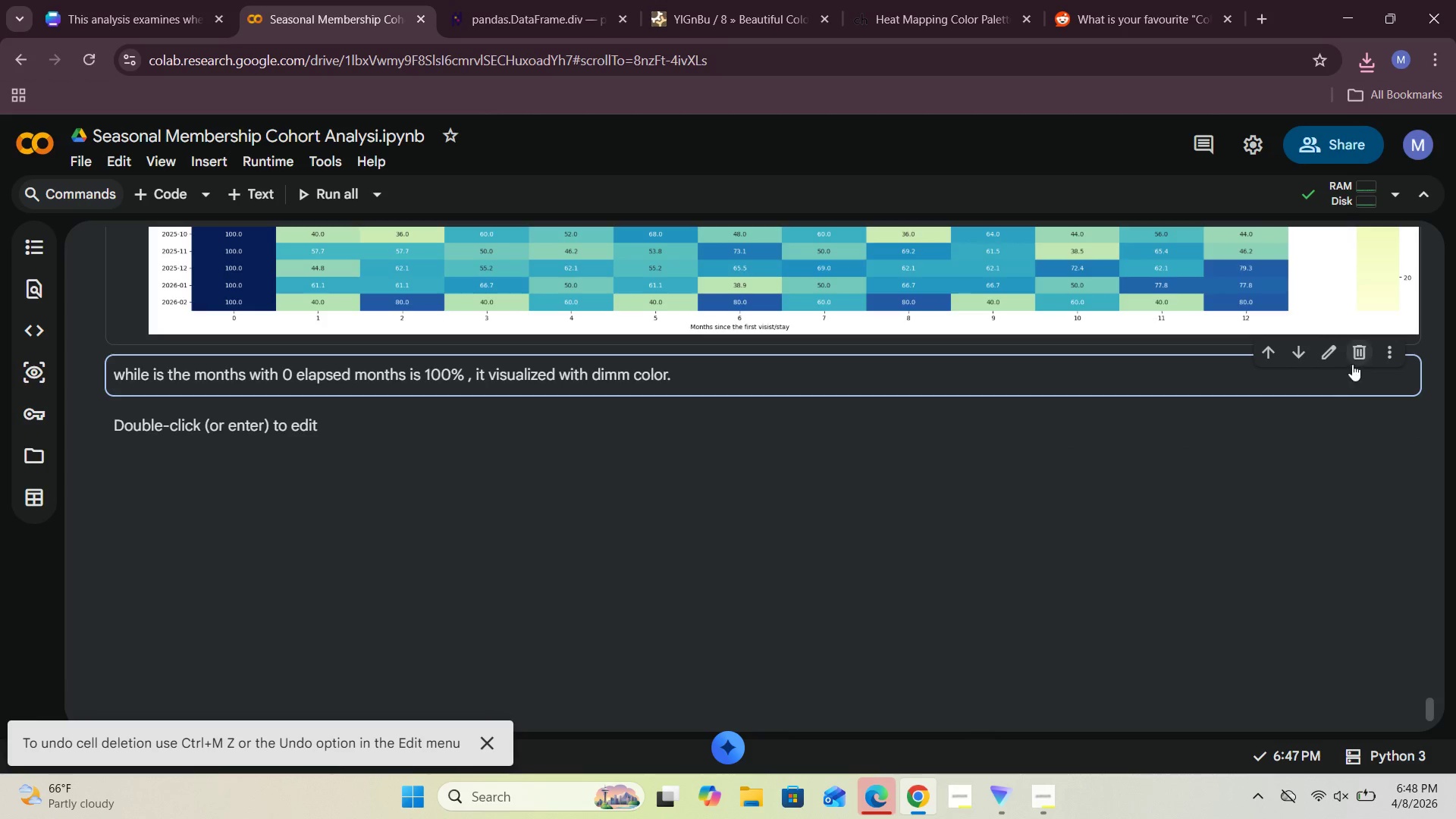 
left_click([1357, 356])
 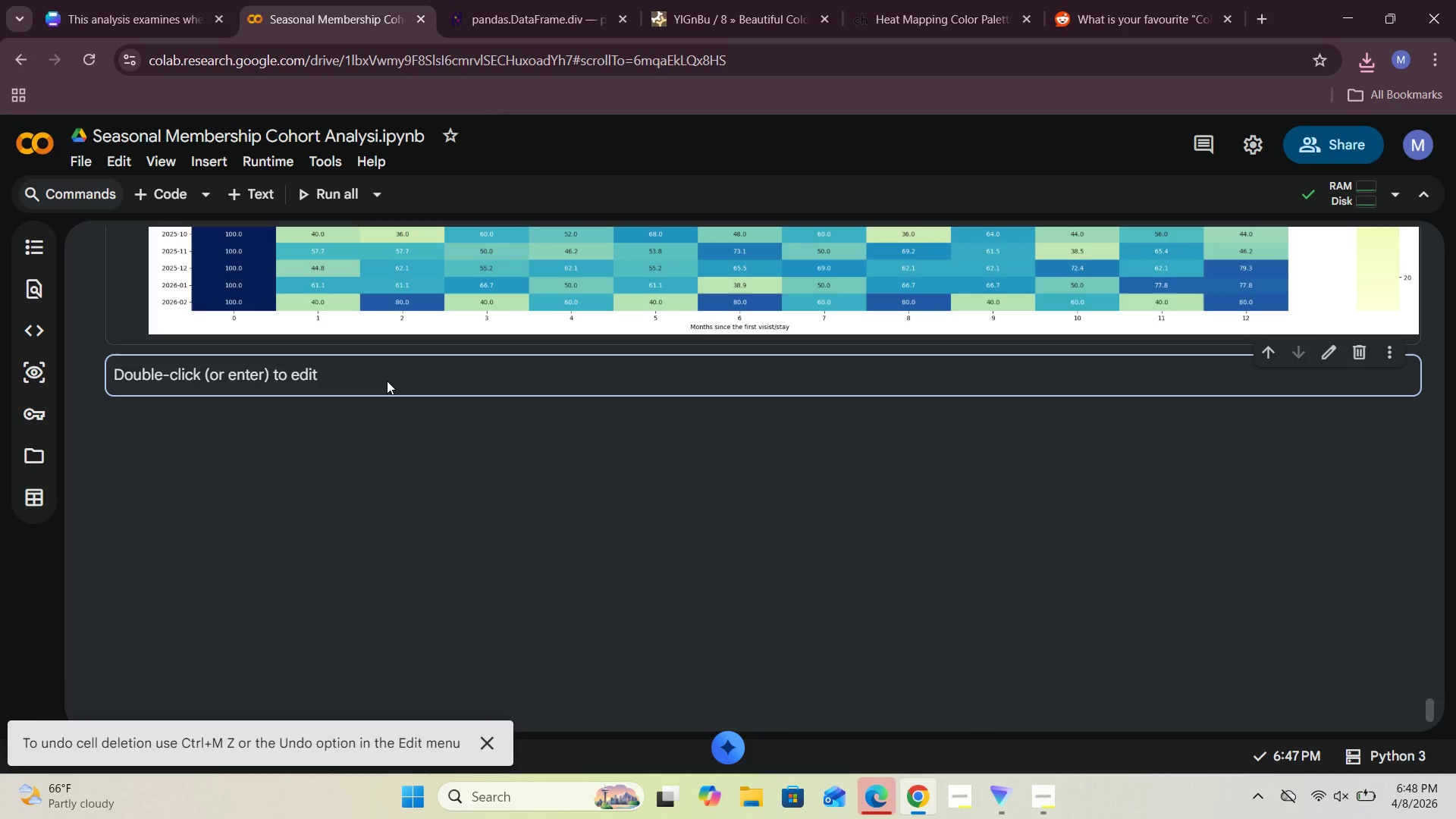 
double_click([386, 381])
 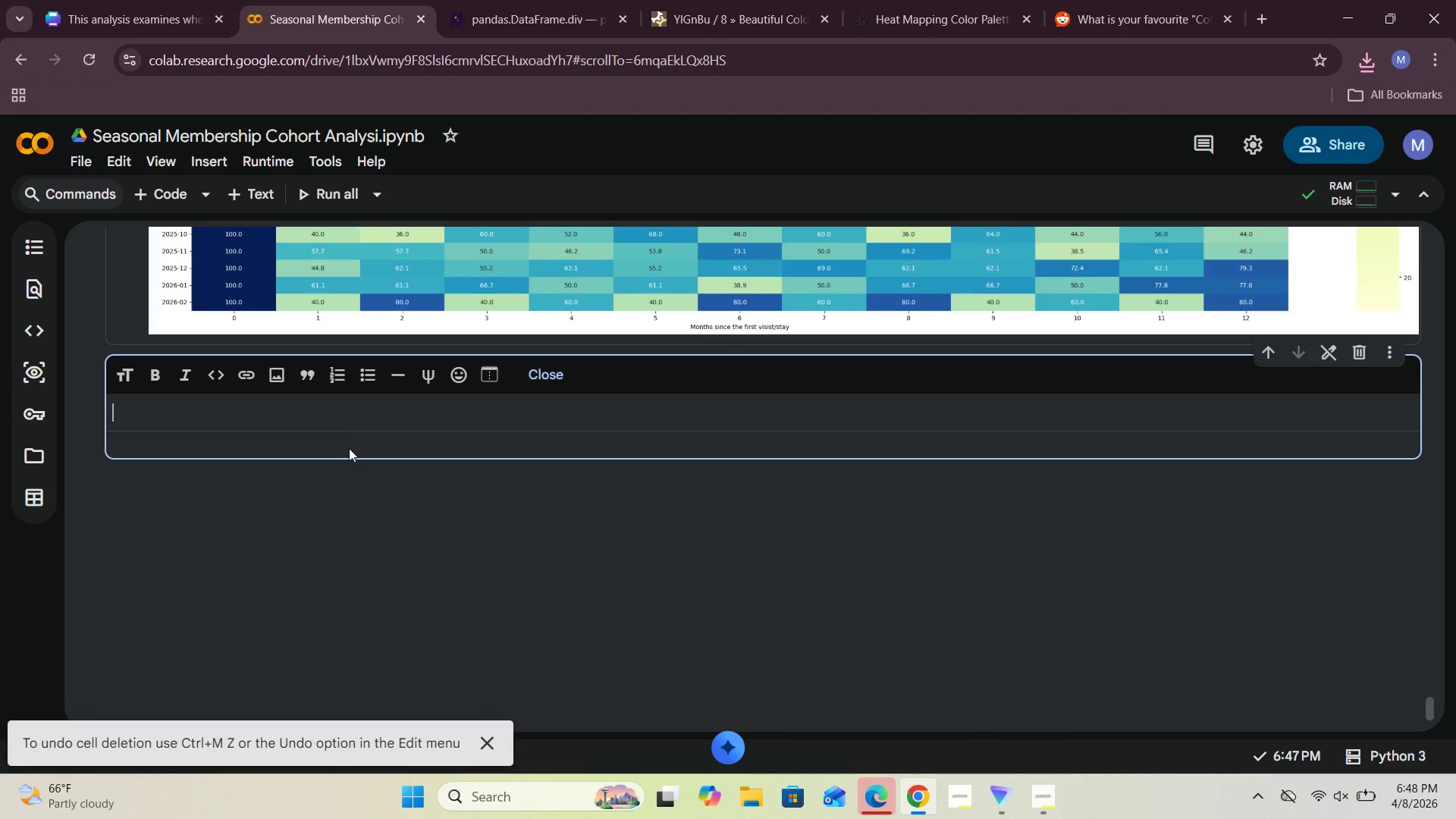 
type(The heatmap below shows how retention changes time )
key(Backspace)
key(Backspace)
key(Backspace)
key(Backspace)
key(Backspace)
key(Backspace)
type(over )
key(Backspace)
key(Backspace)
key(Backspace)
key(Backspace)
key(Backspace)
type( over time for each cohot)
key(Backspace)
type(rg)
key(Backspace)
type(t . )
 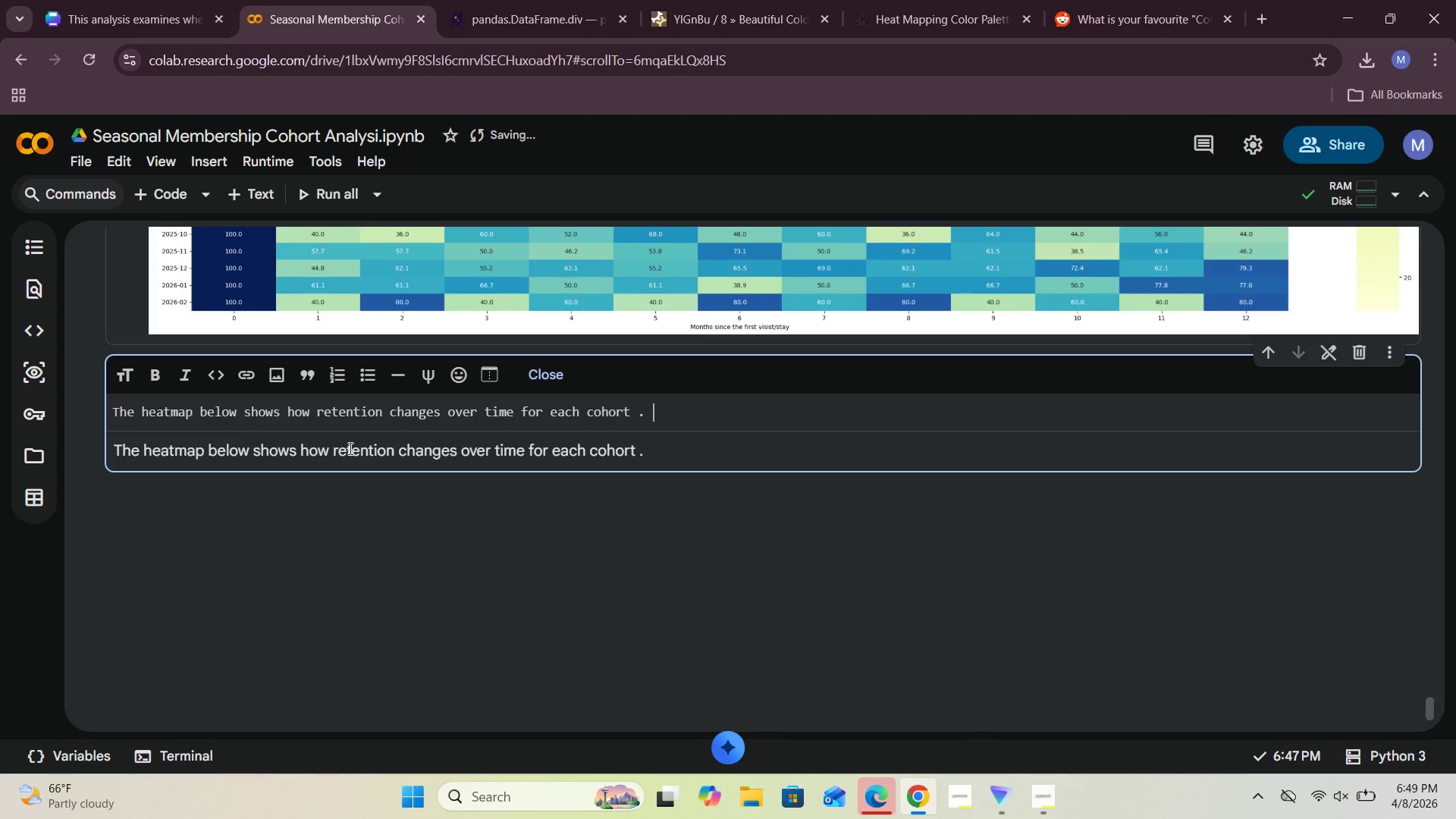 
key(Enter)
 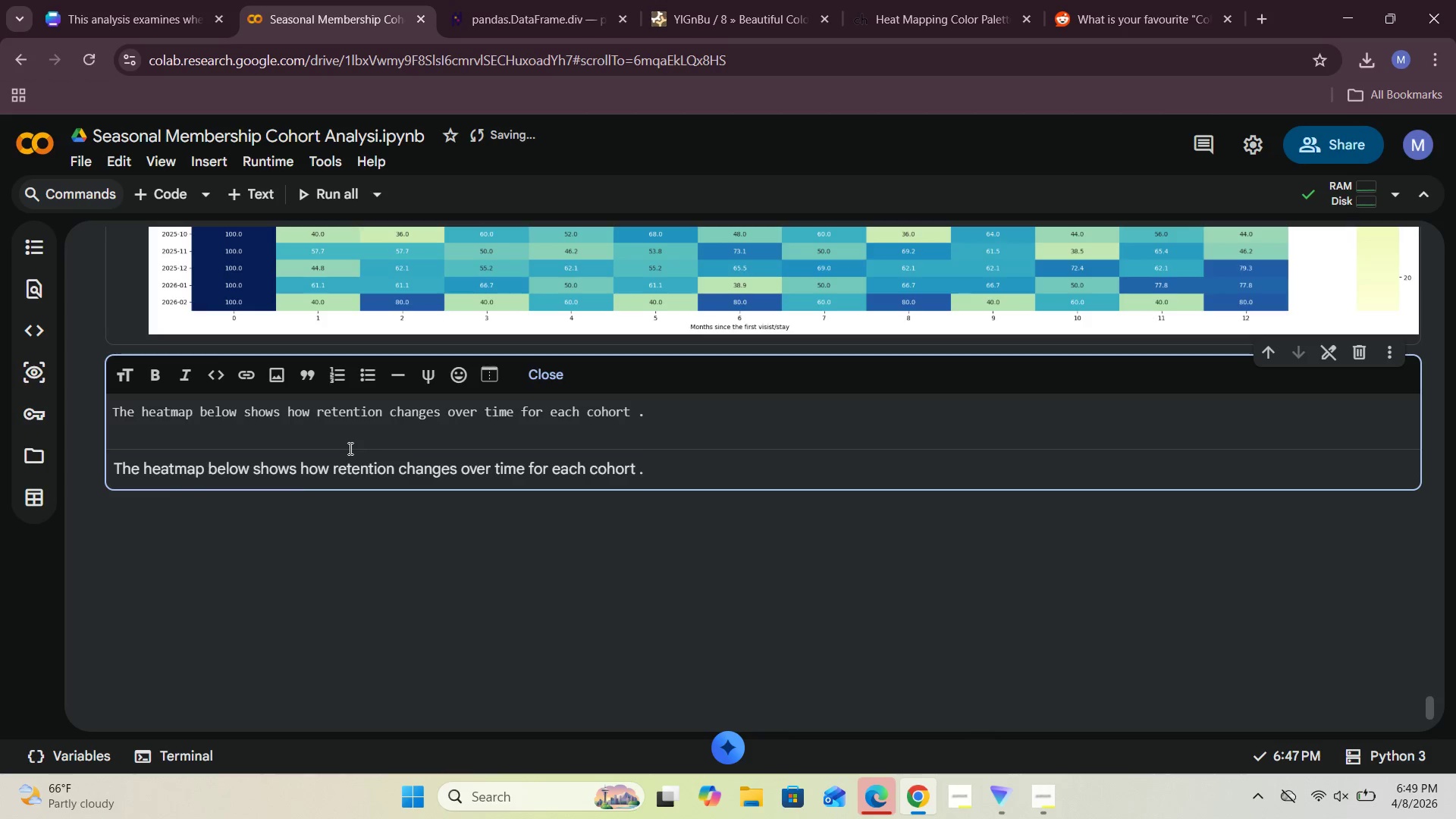 
key(Enter)
 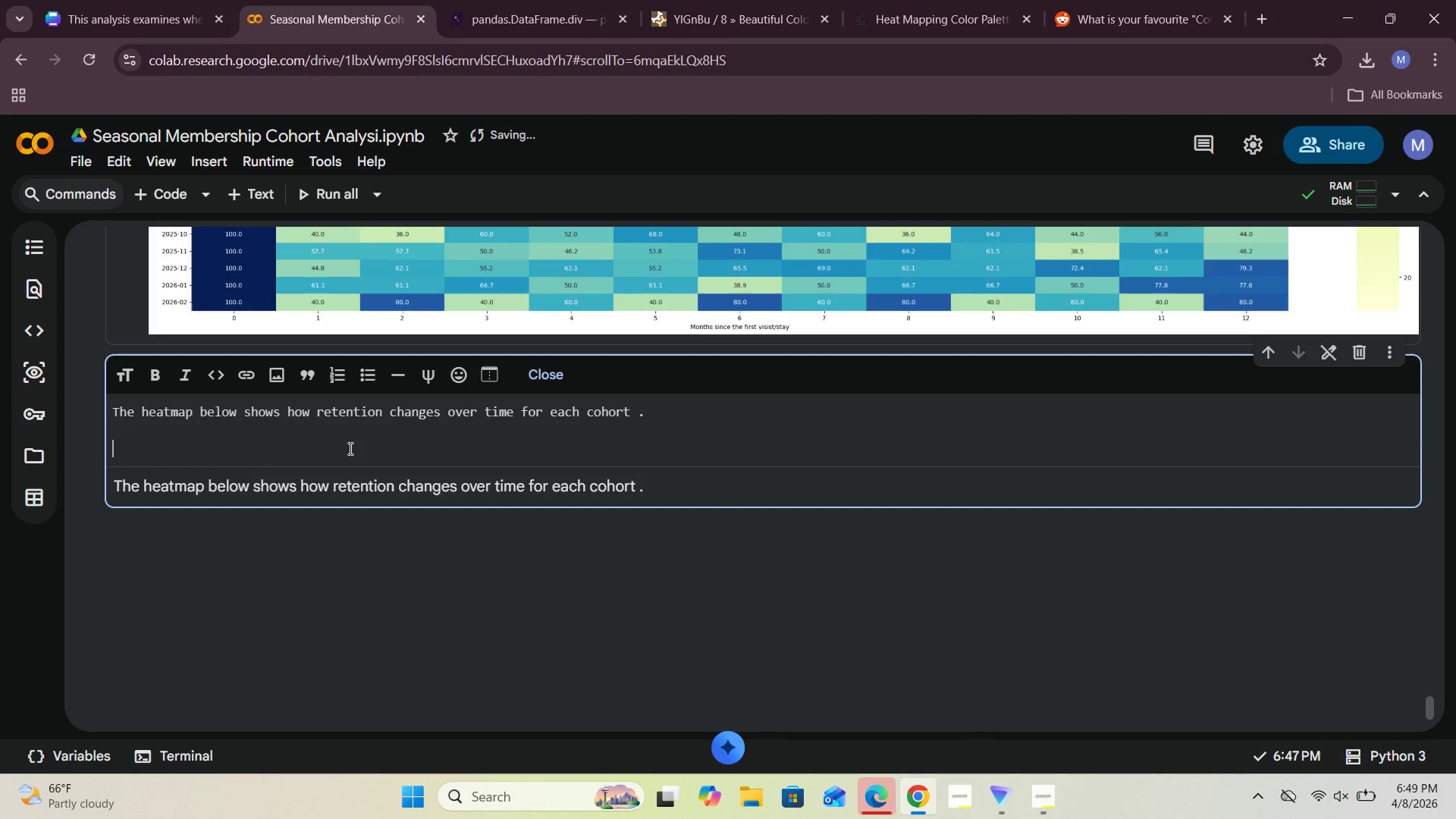 
type(    The rows represeny cohort months , columns represent months since the first stay , and the color show )
key(Backspace)
type(s the retention streg)
key(Backspace)
type(ngth )
 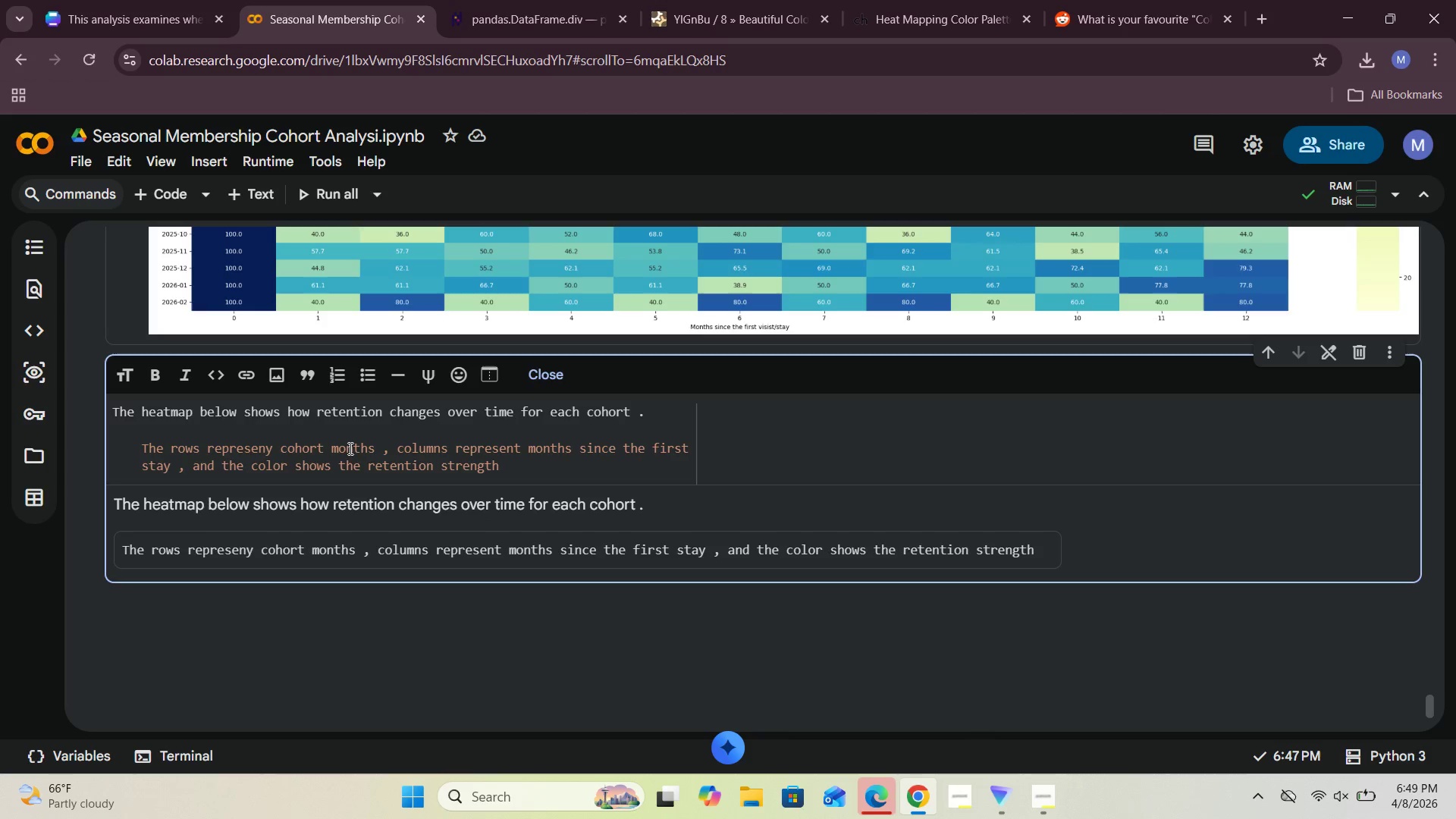 
wait(6.16)
 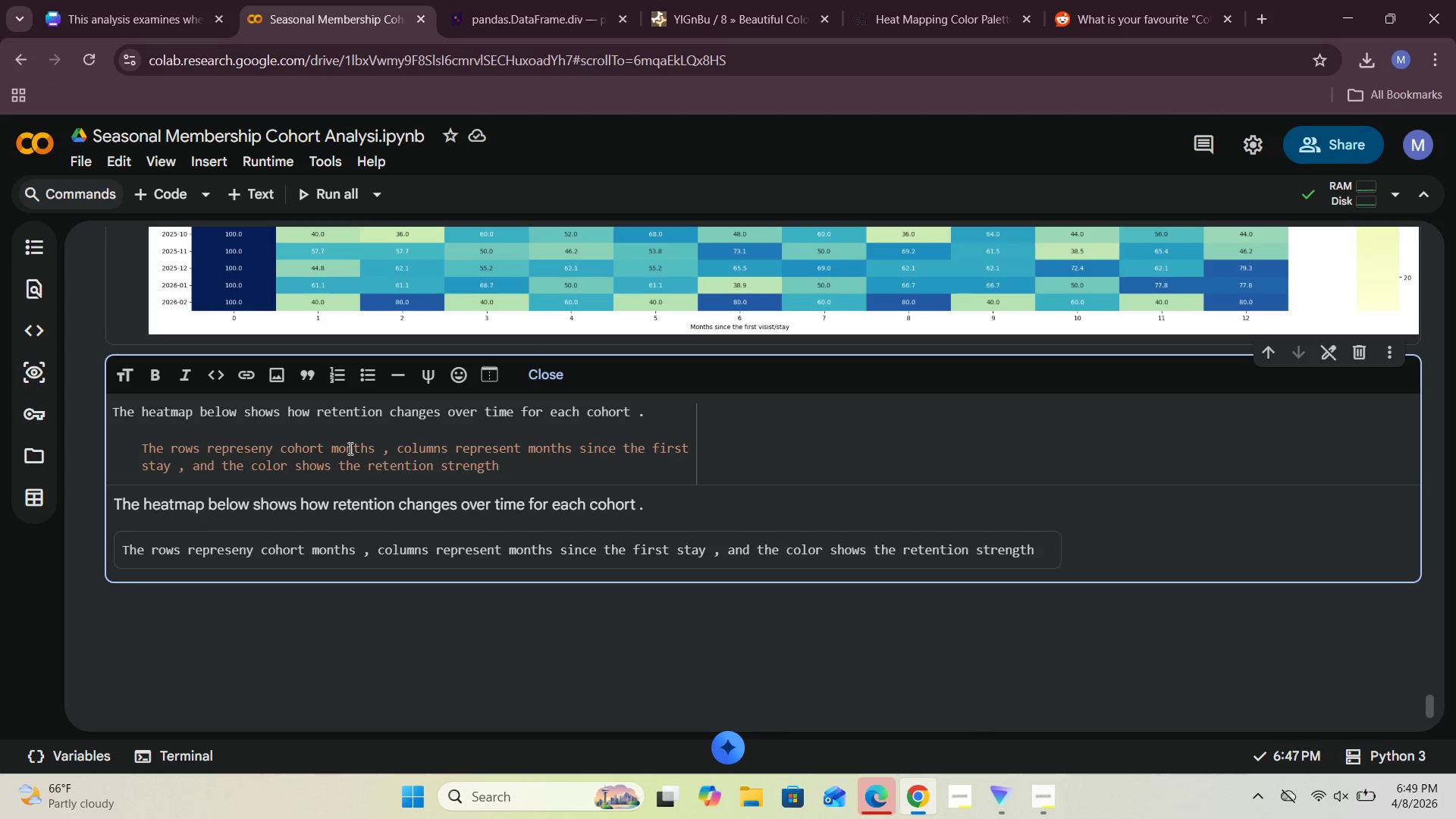 
scroll: coordinate [1138, 438], scroll_direction: up, amount: 11.0
 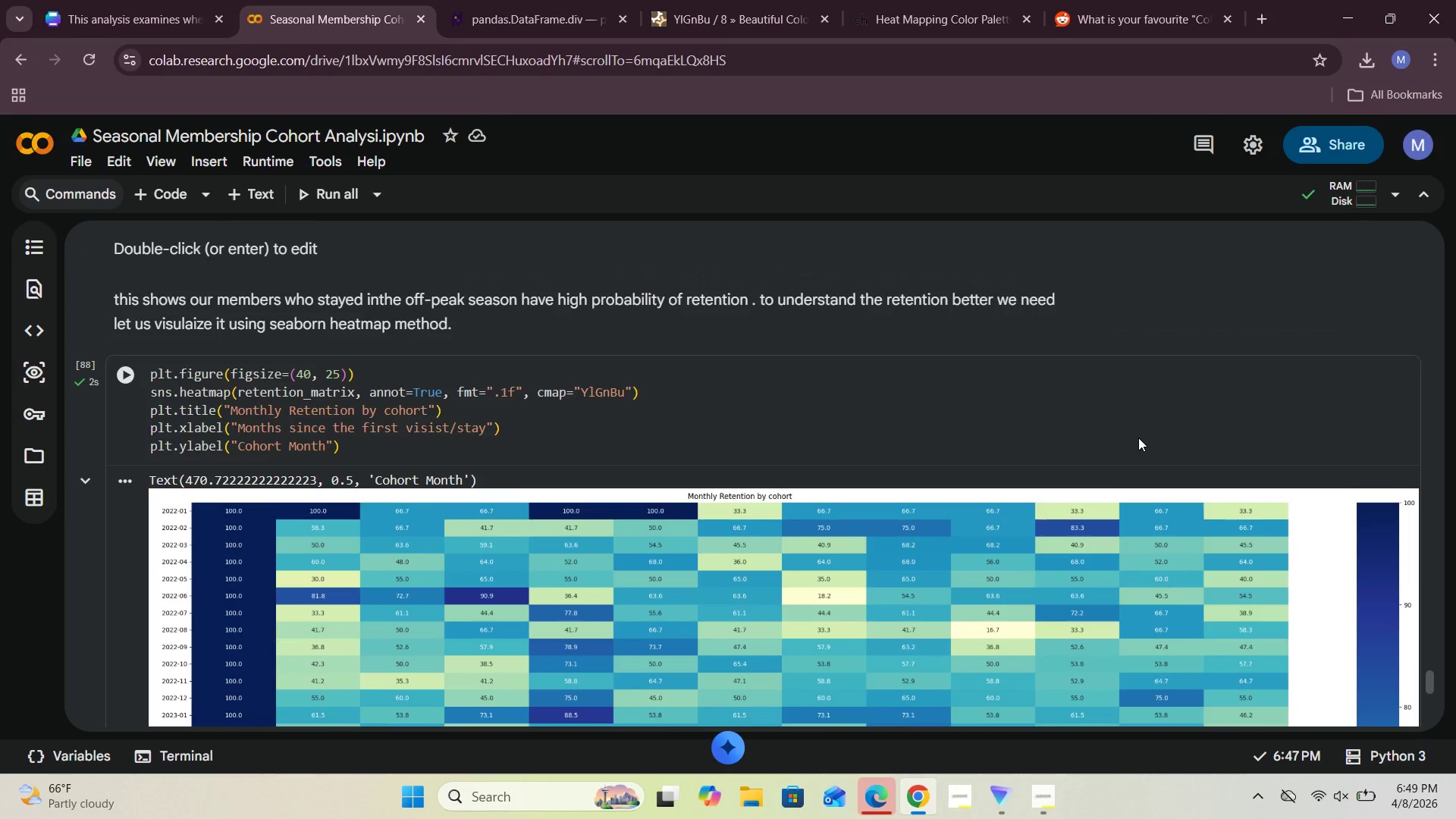 
scroll: coordinate [1138, 438], scroll_direction: down, amount: 10.0
 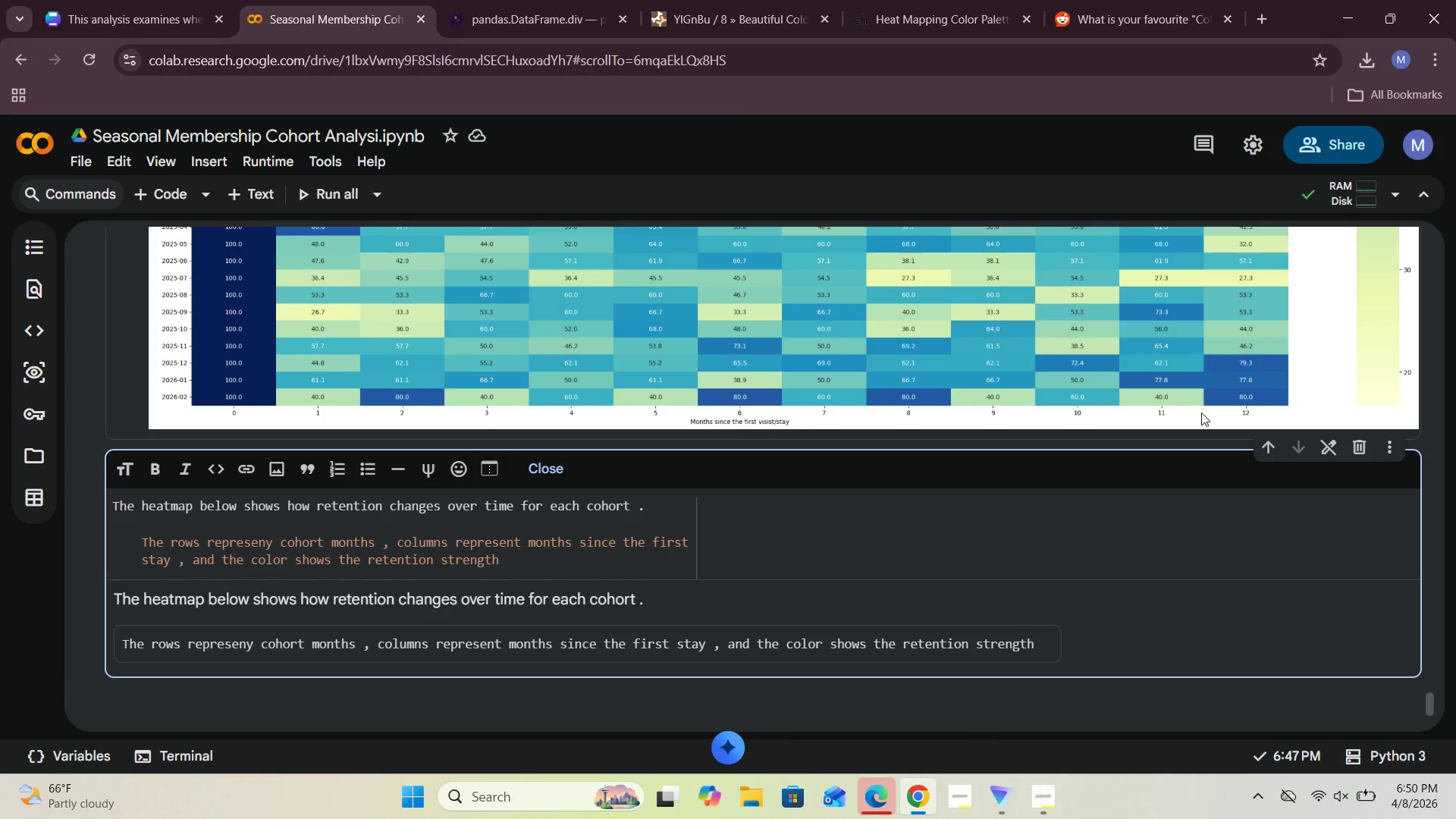 
scroll: coordinate [1125, 427], scroll_direction: up, amount: 9.0
 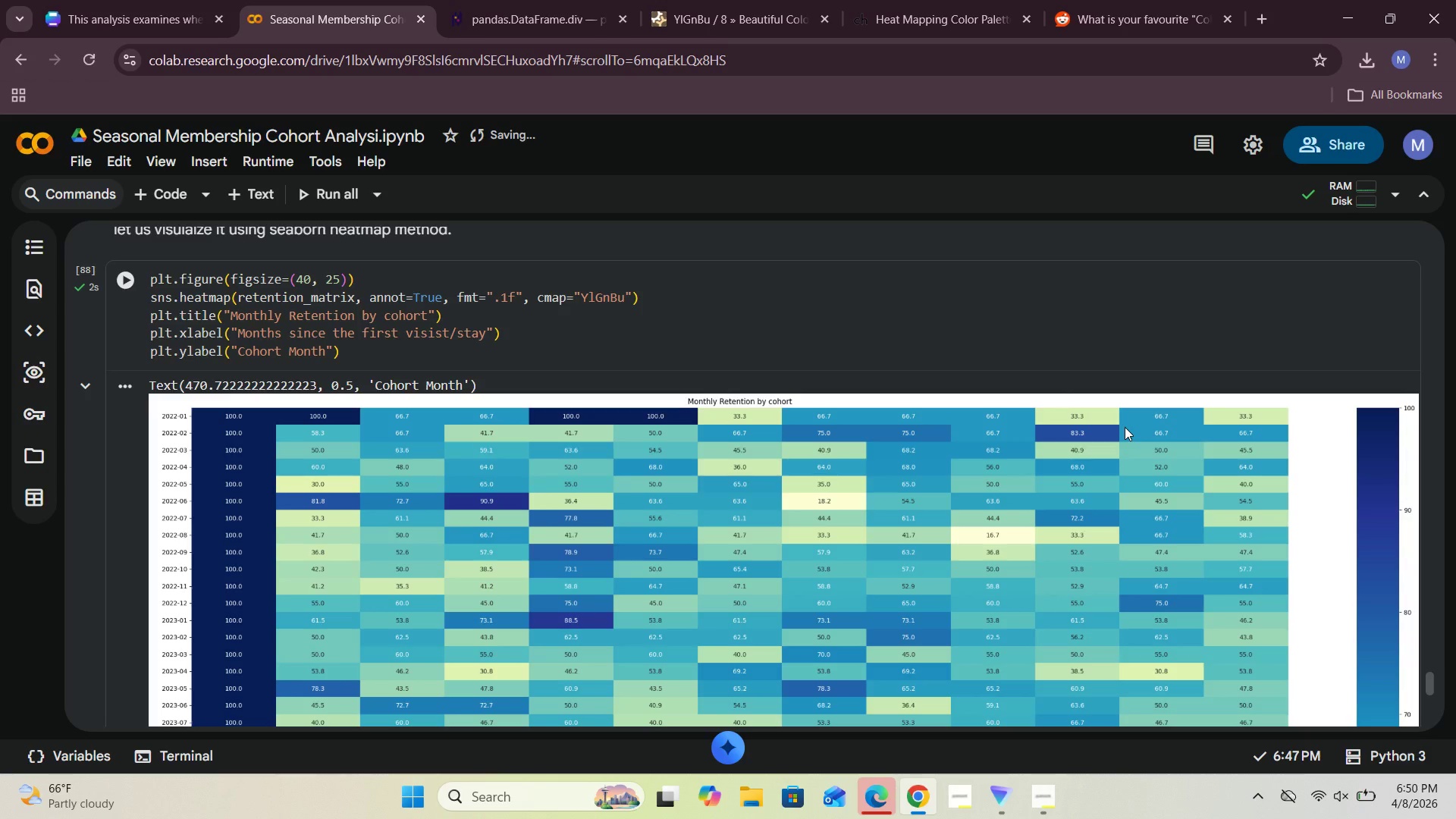 
scroll: coordinate [1125, 427], scroll_direction: down, amount: 9.0
 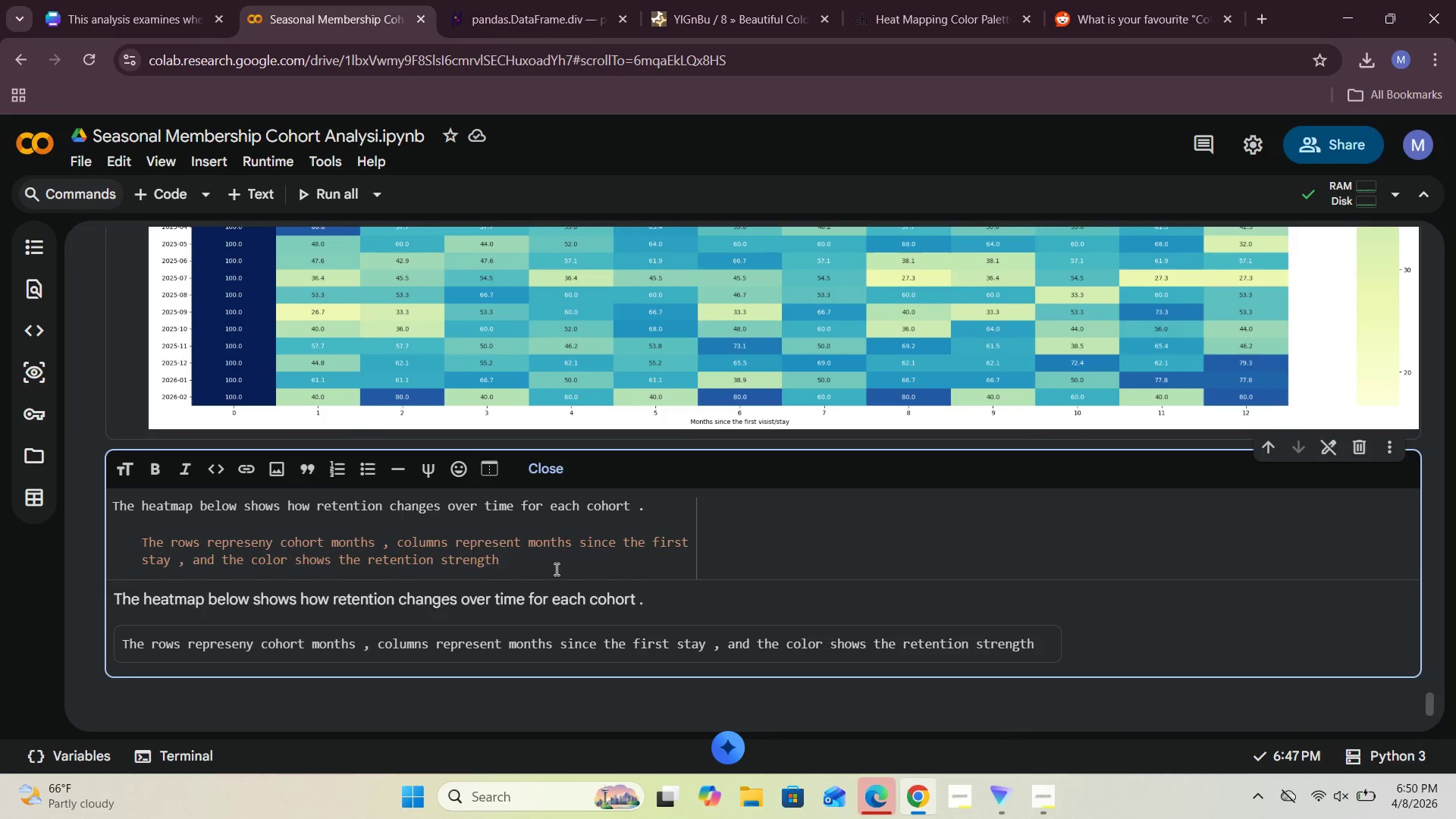 
key(Enter)
 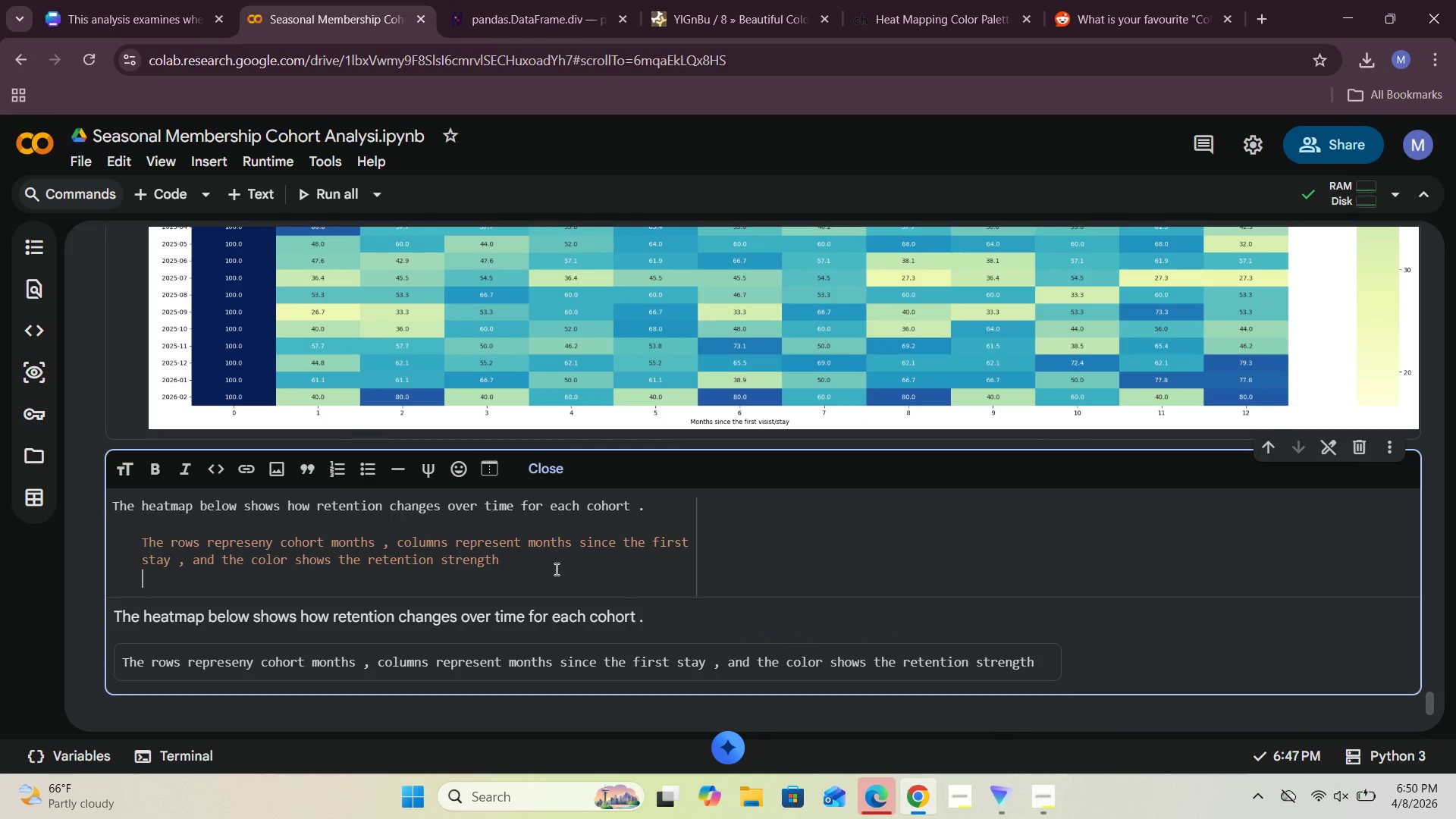 
key(Space)
 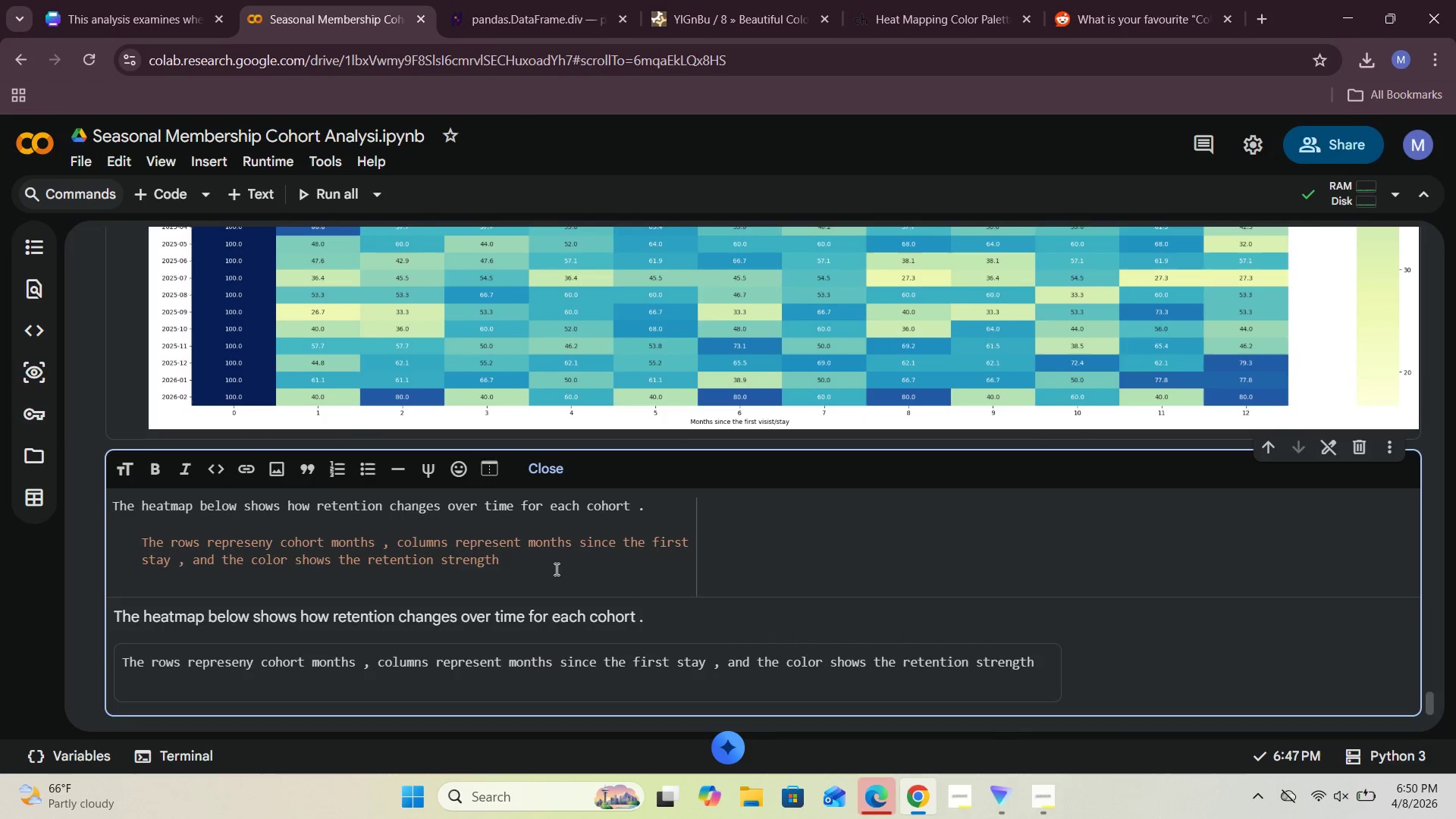 
key(Enter)
 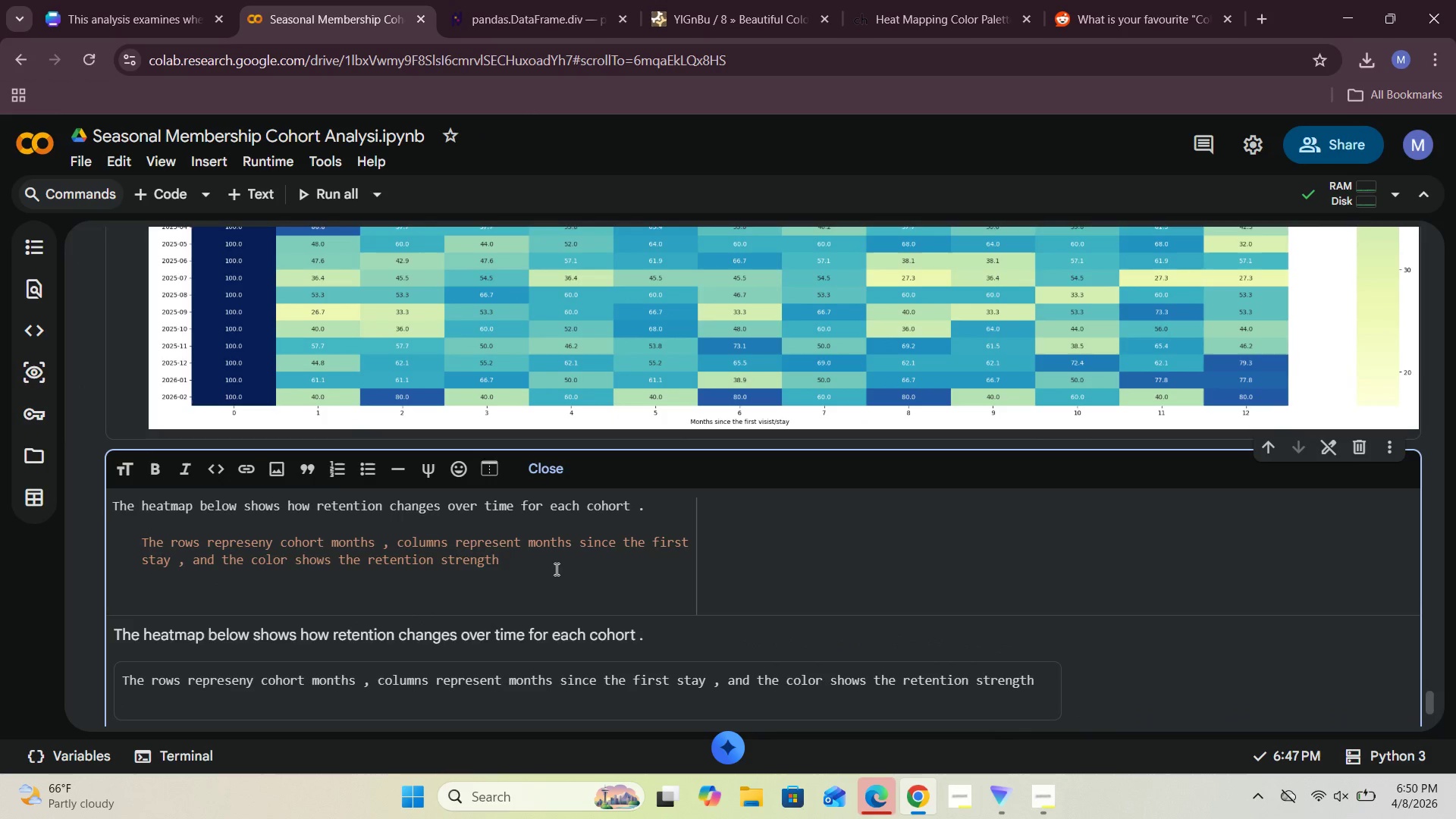 
type(observation : the )
 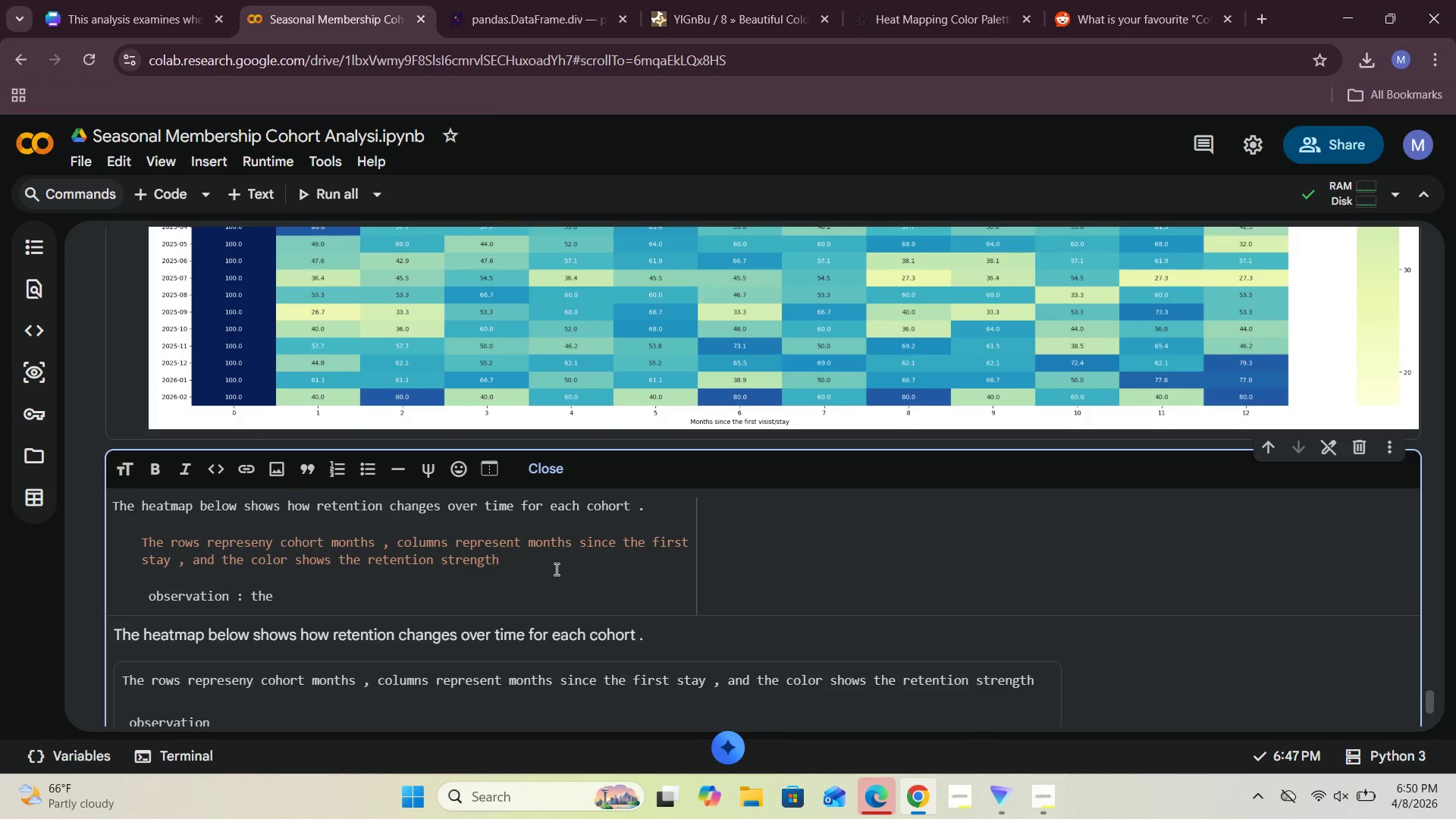 
scroll: coordinate [555, 569], scroll_direction: down, amount: 1.0
 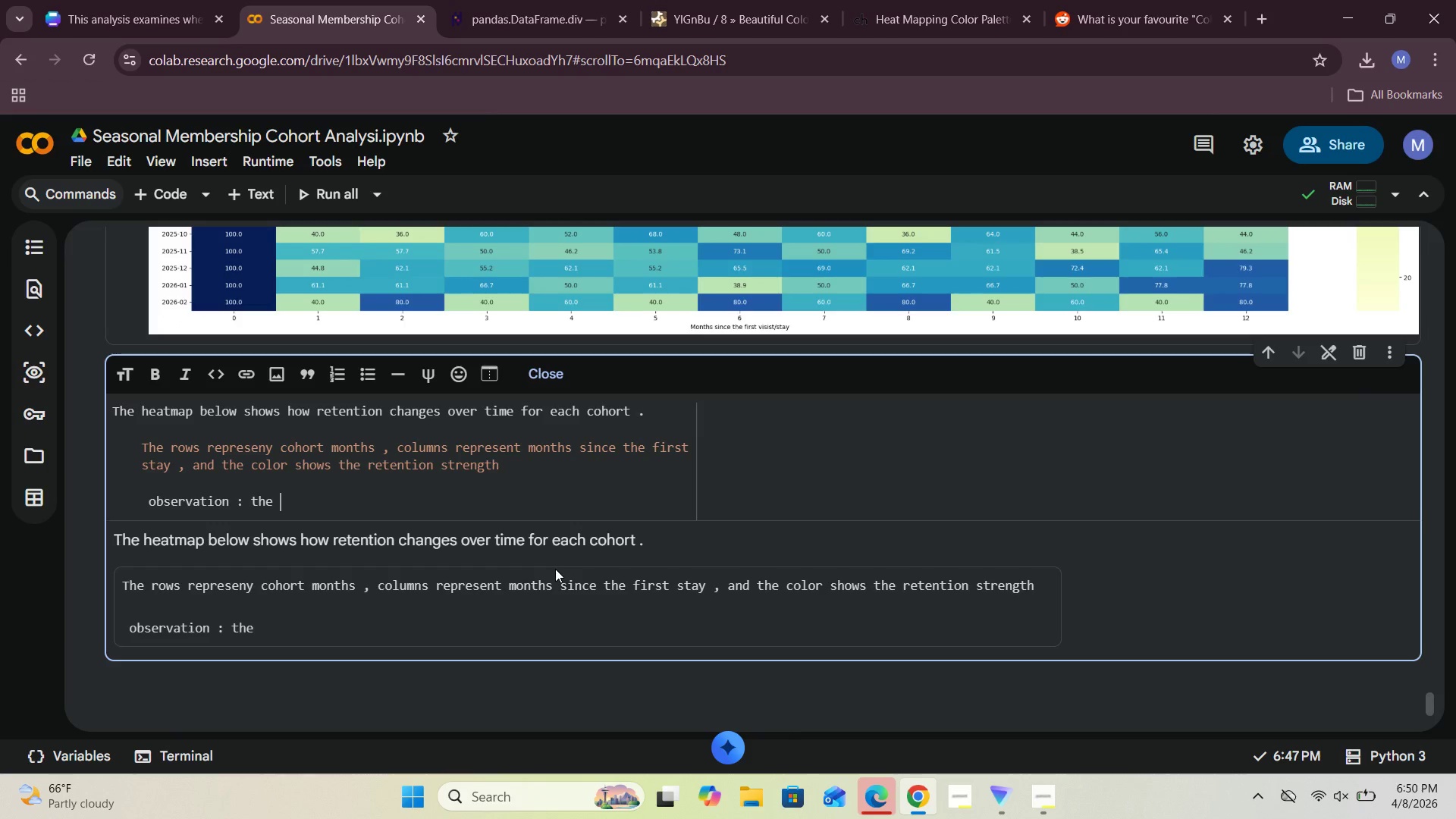 
type(month with 0 elapsed )
 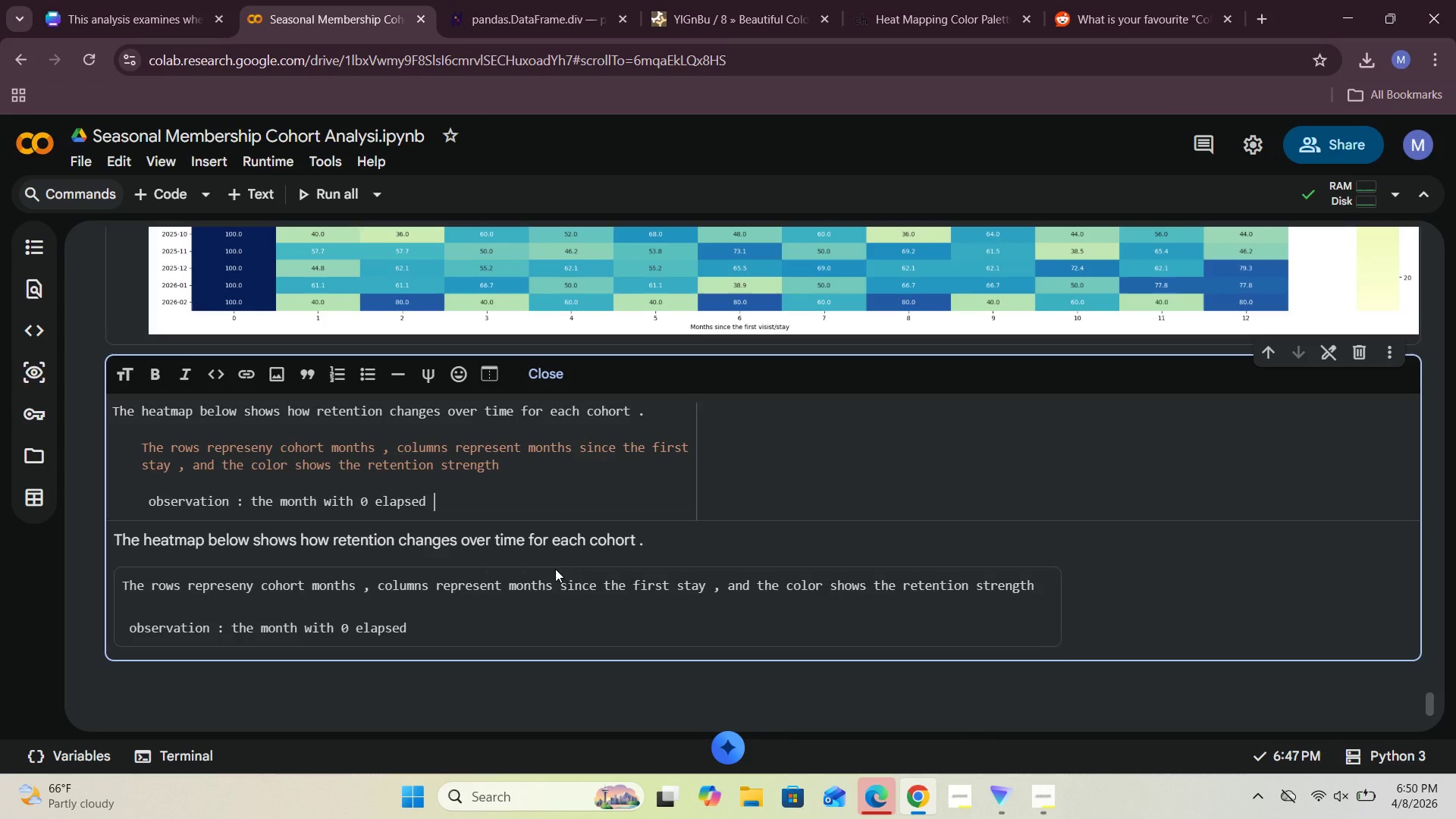 
wait(10.12)
 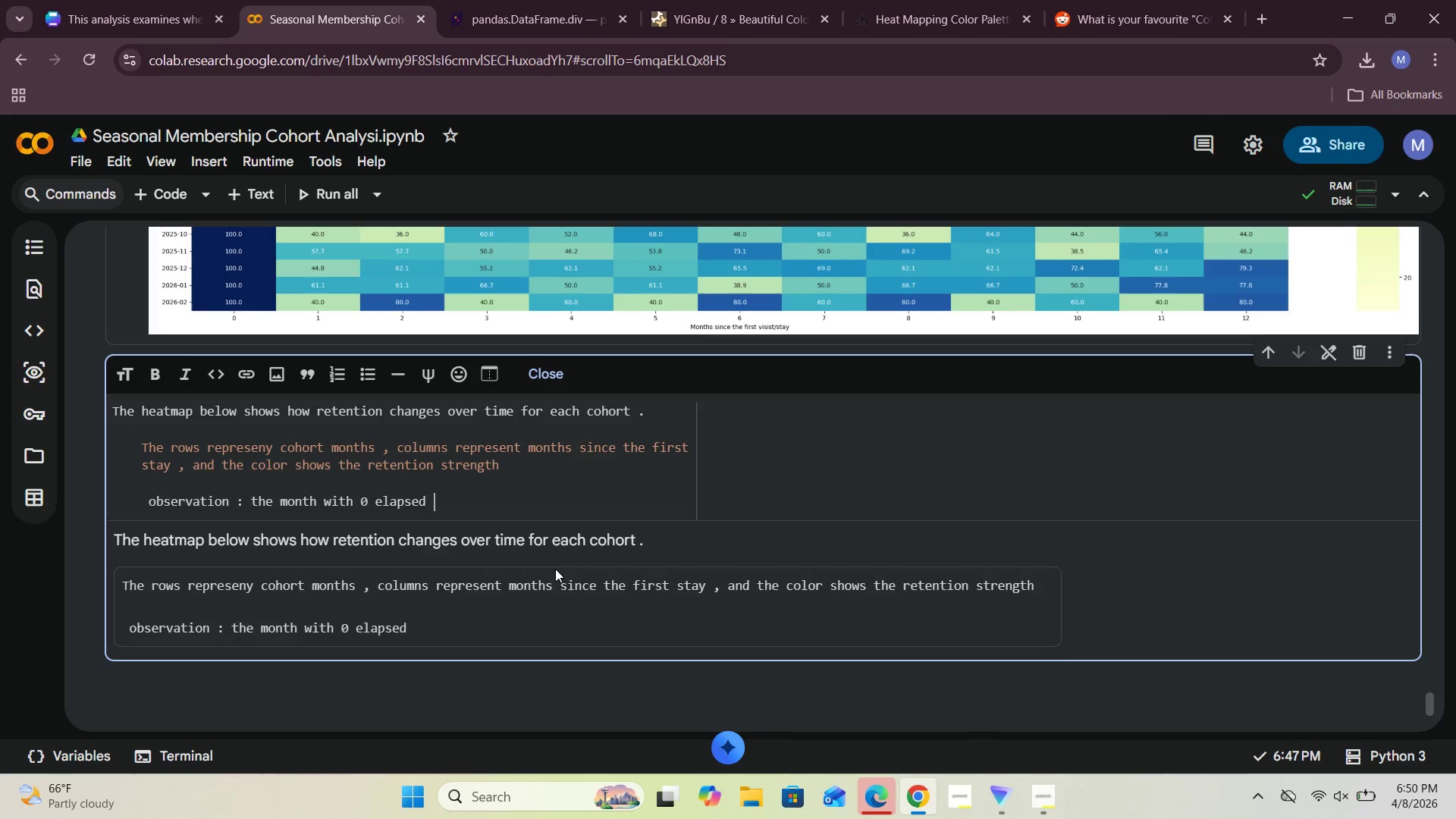 
key(Backspace)
 